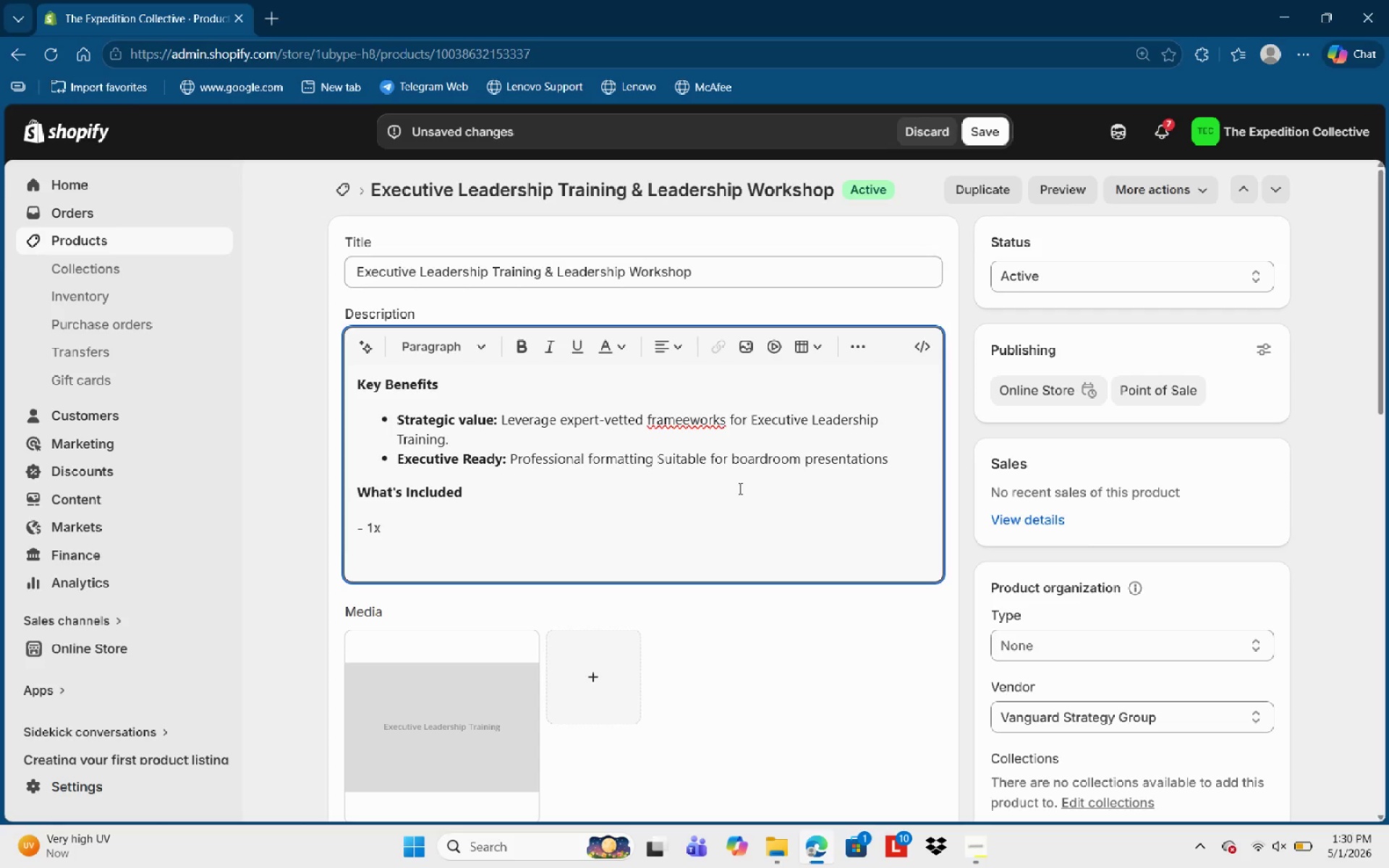 
key(Control+D)
 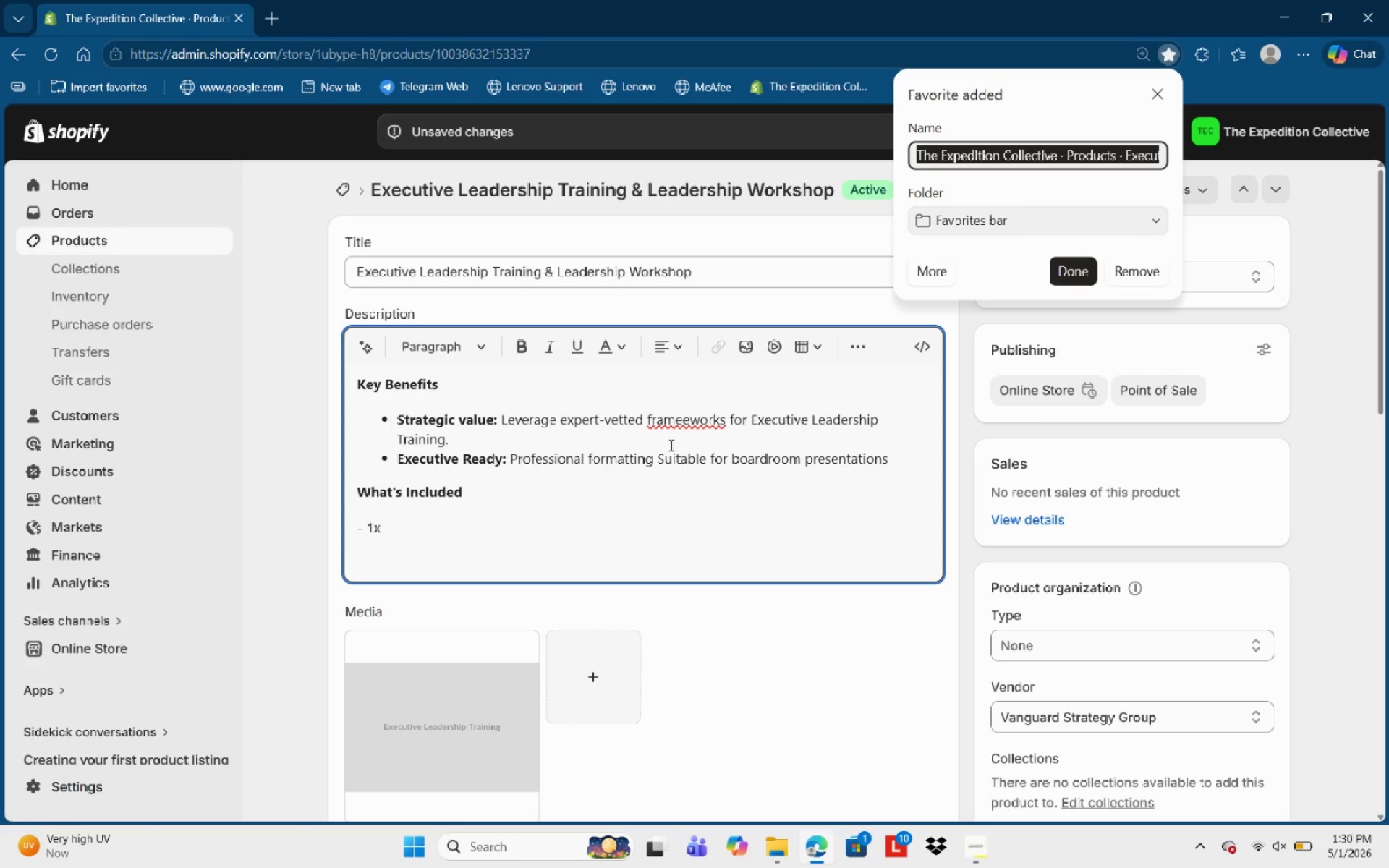 
left_click([779, 528])
 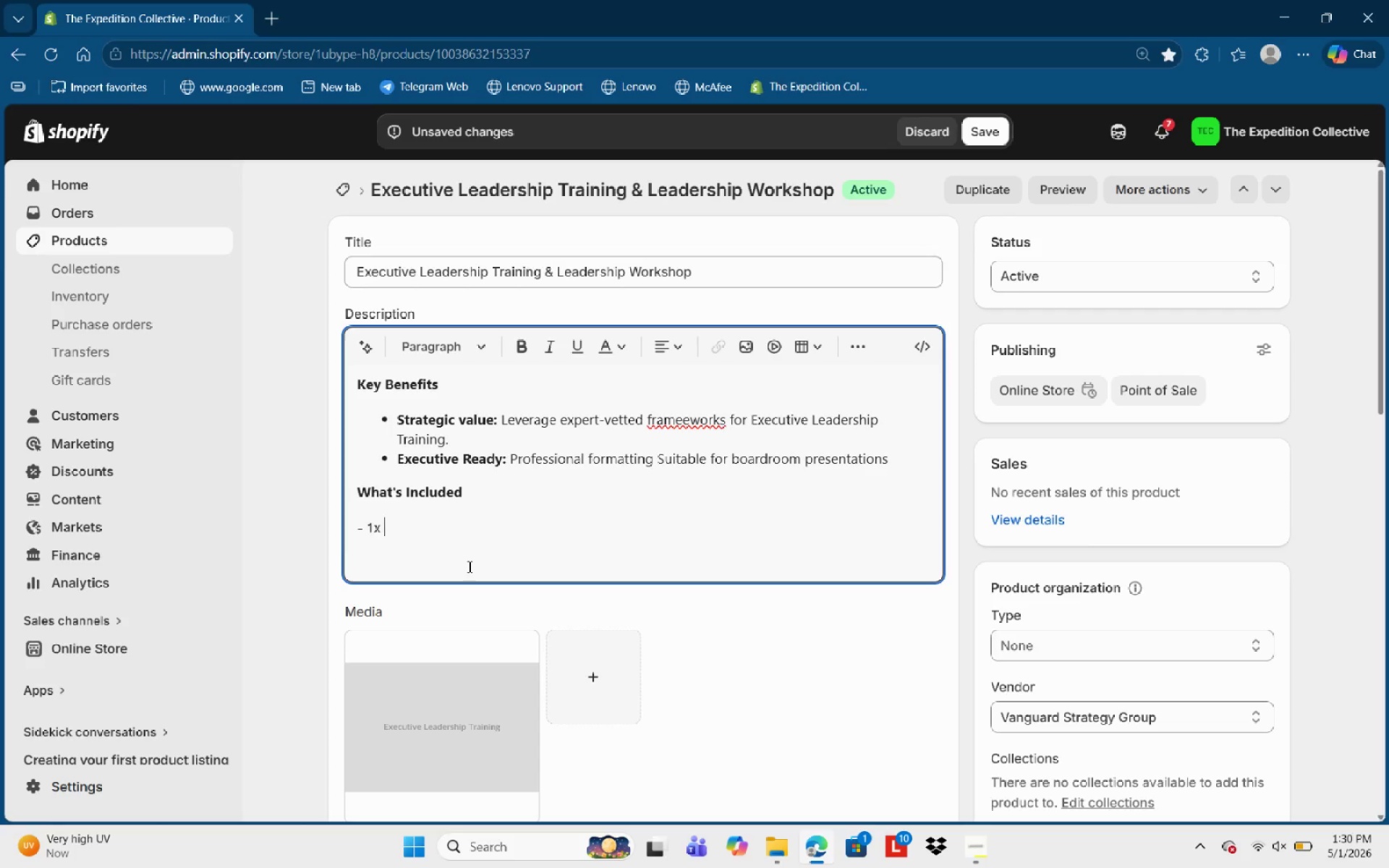 
type(Detailed )
 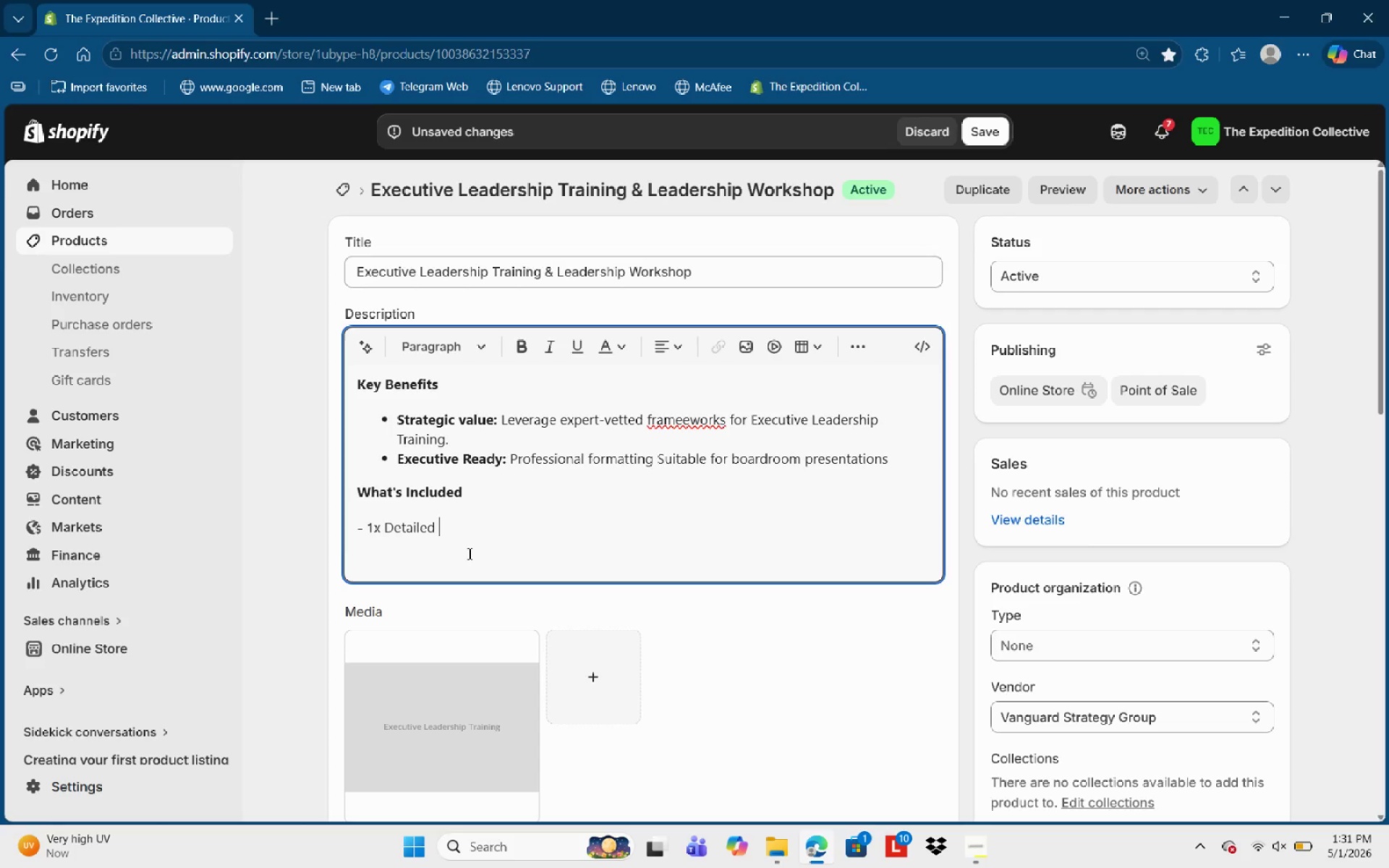 
type(Strategu )
key(Backspace)
key(Backspace)
type(t)
key(Backspace)
type(y)
key(Backspace)
type(u)
key(Backspace)
type(y Documentation)
 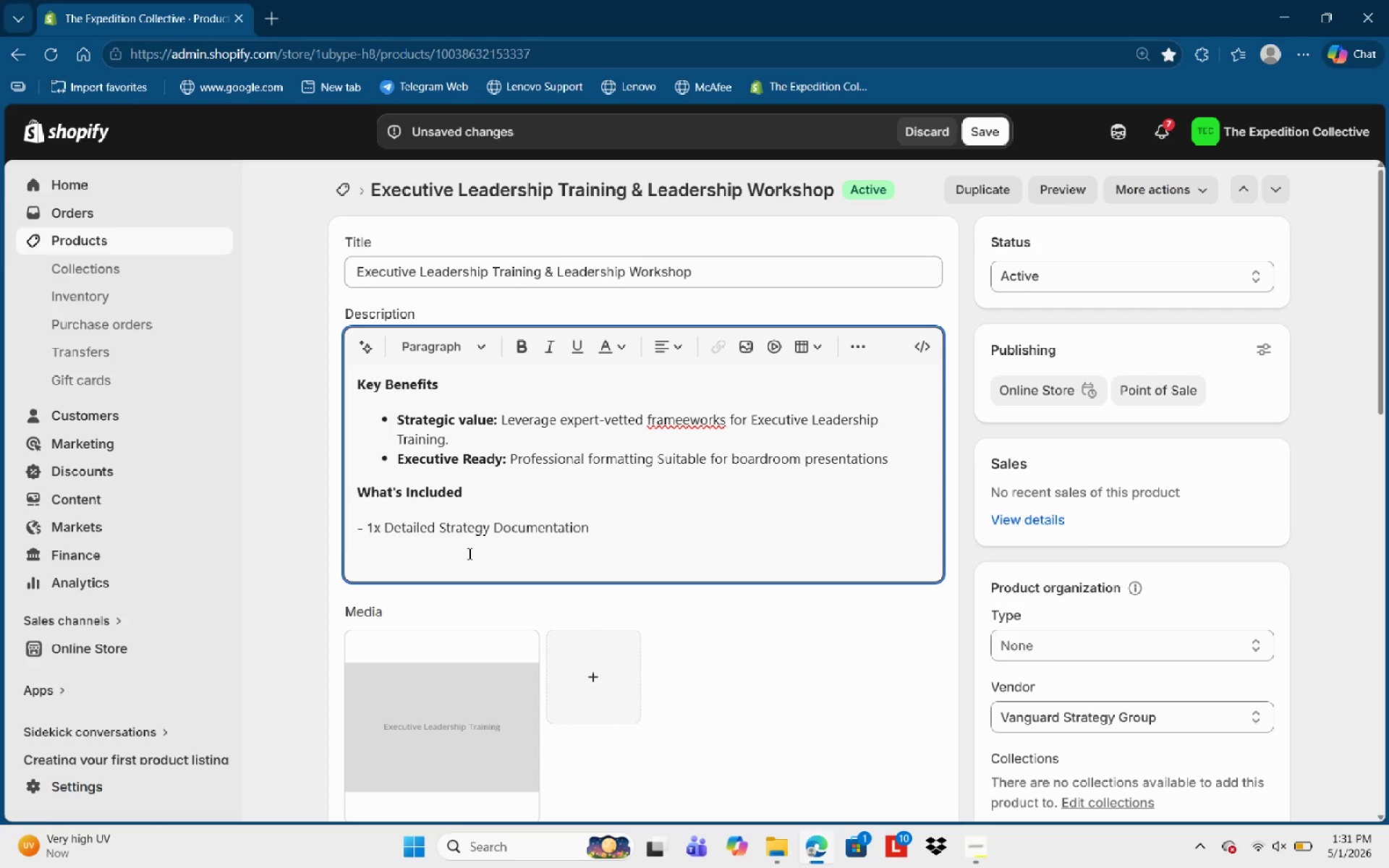 
key(Enter)
 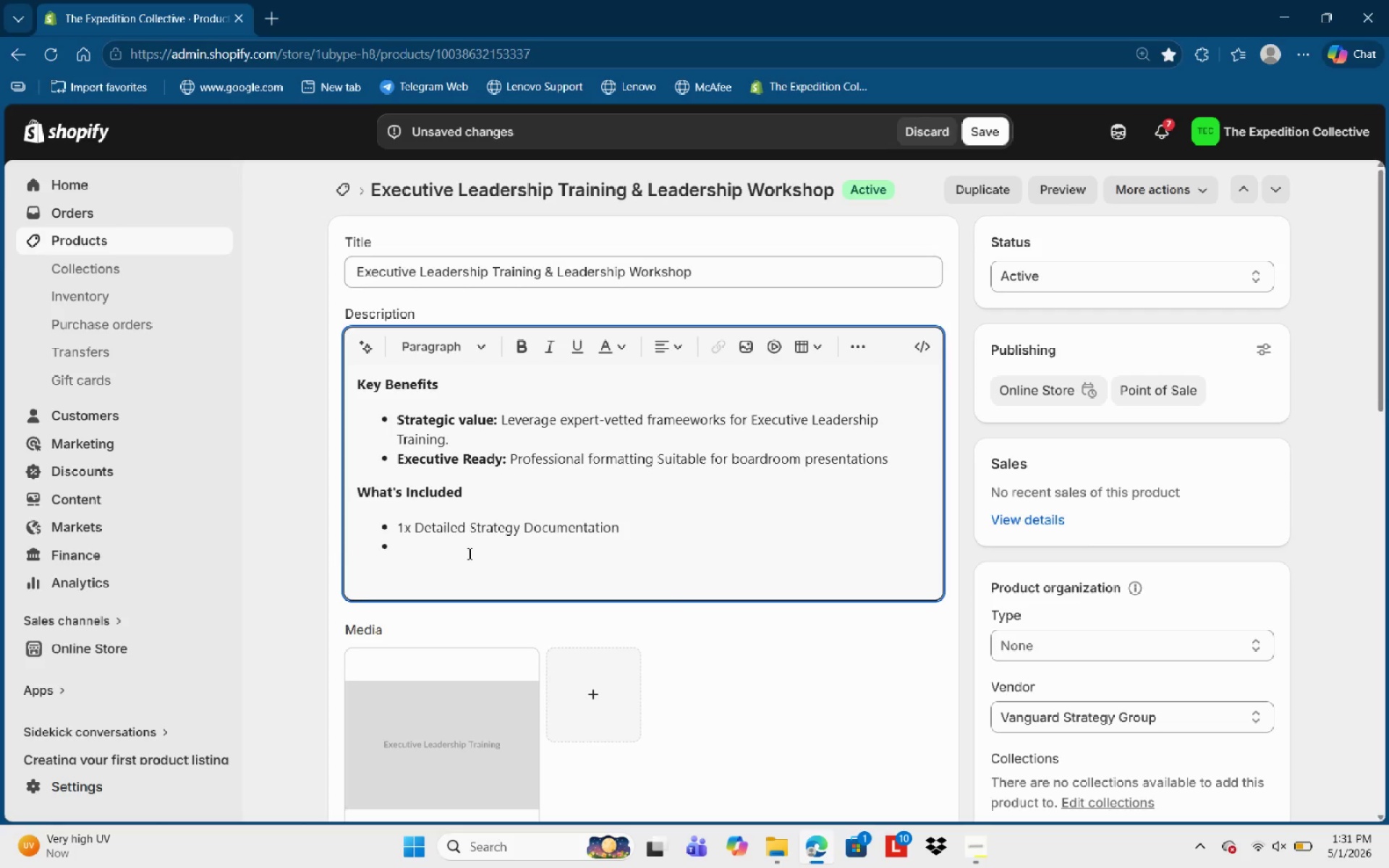 
type(1x Implementation Checkl)
key(Backspace)
type(list)
 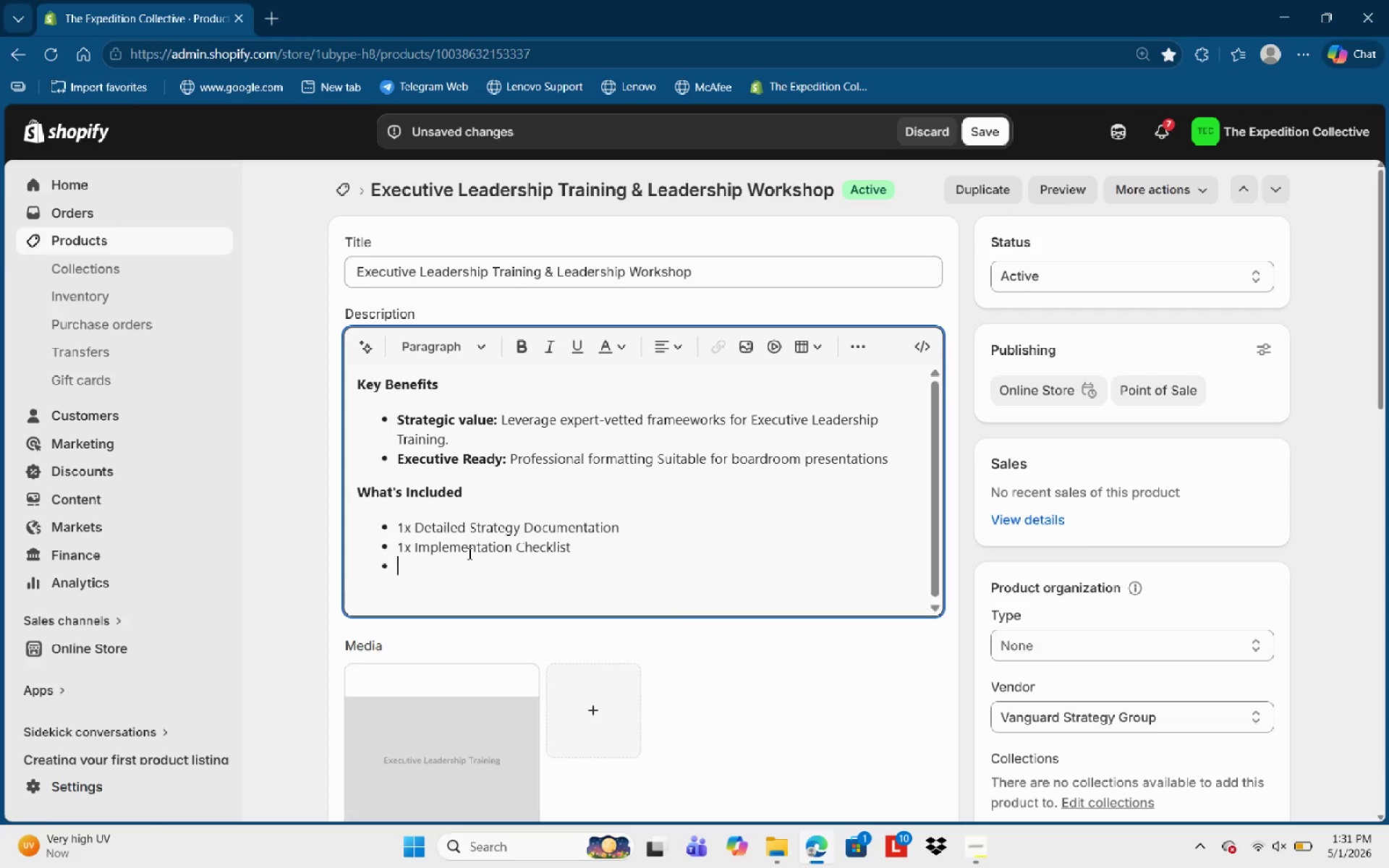 
 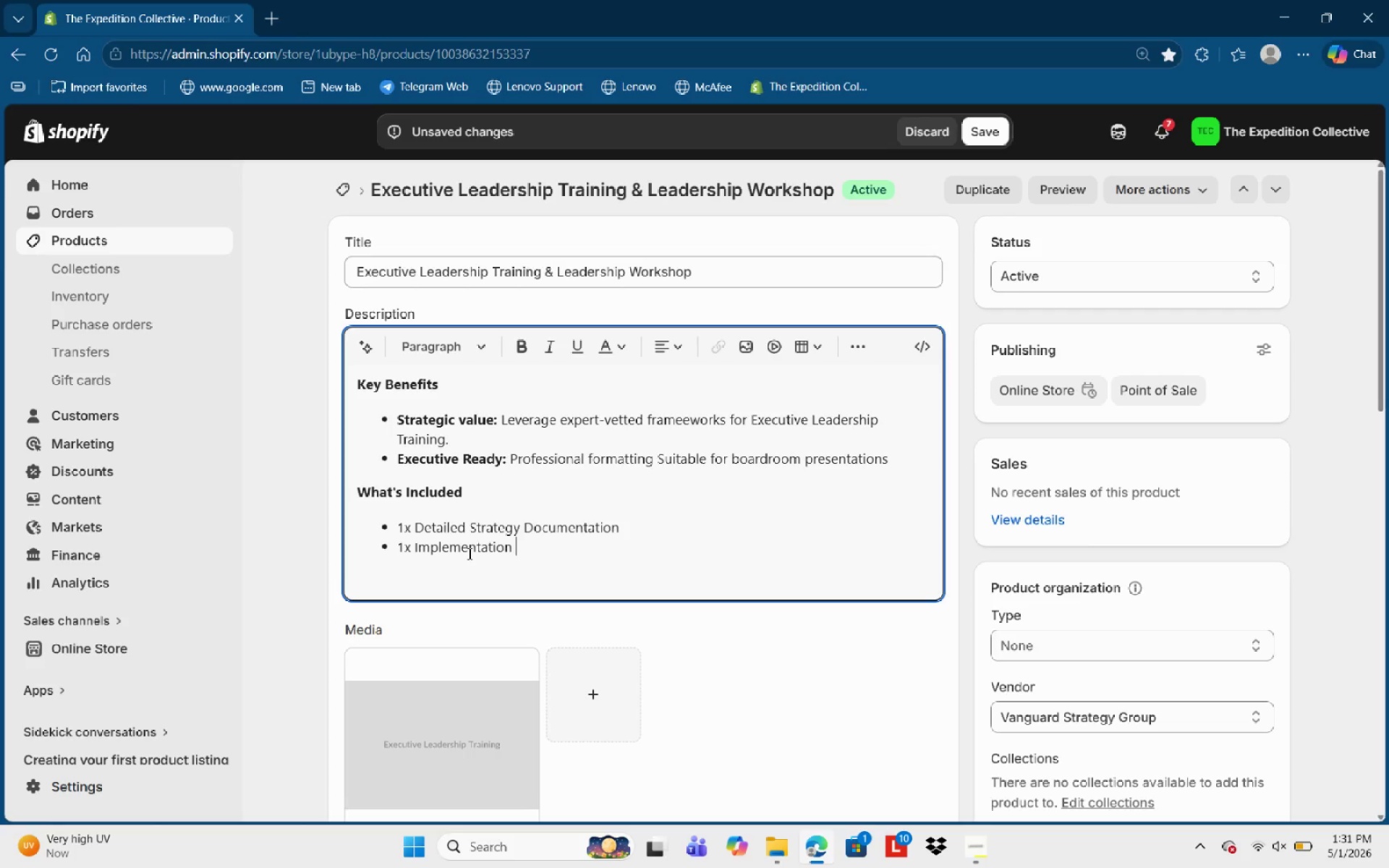 
key(Enter)
 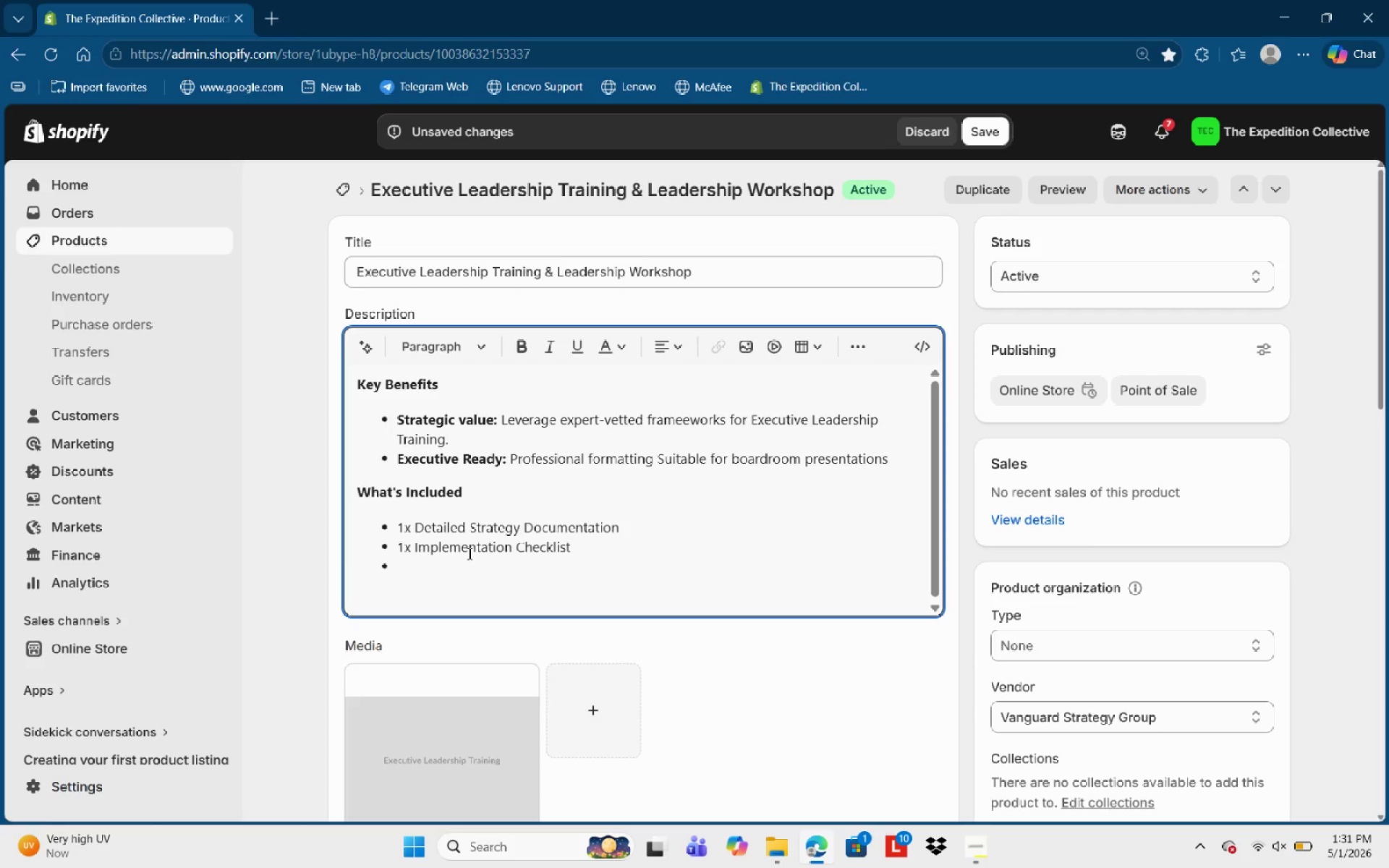 
key(Backspace)
 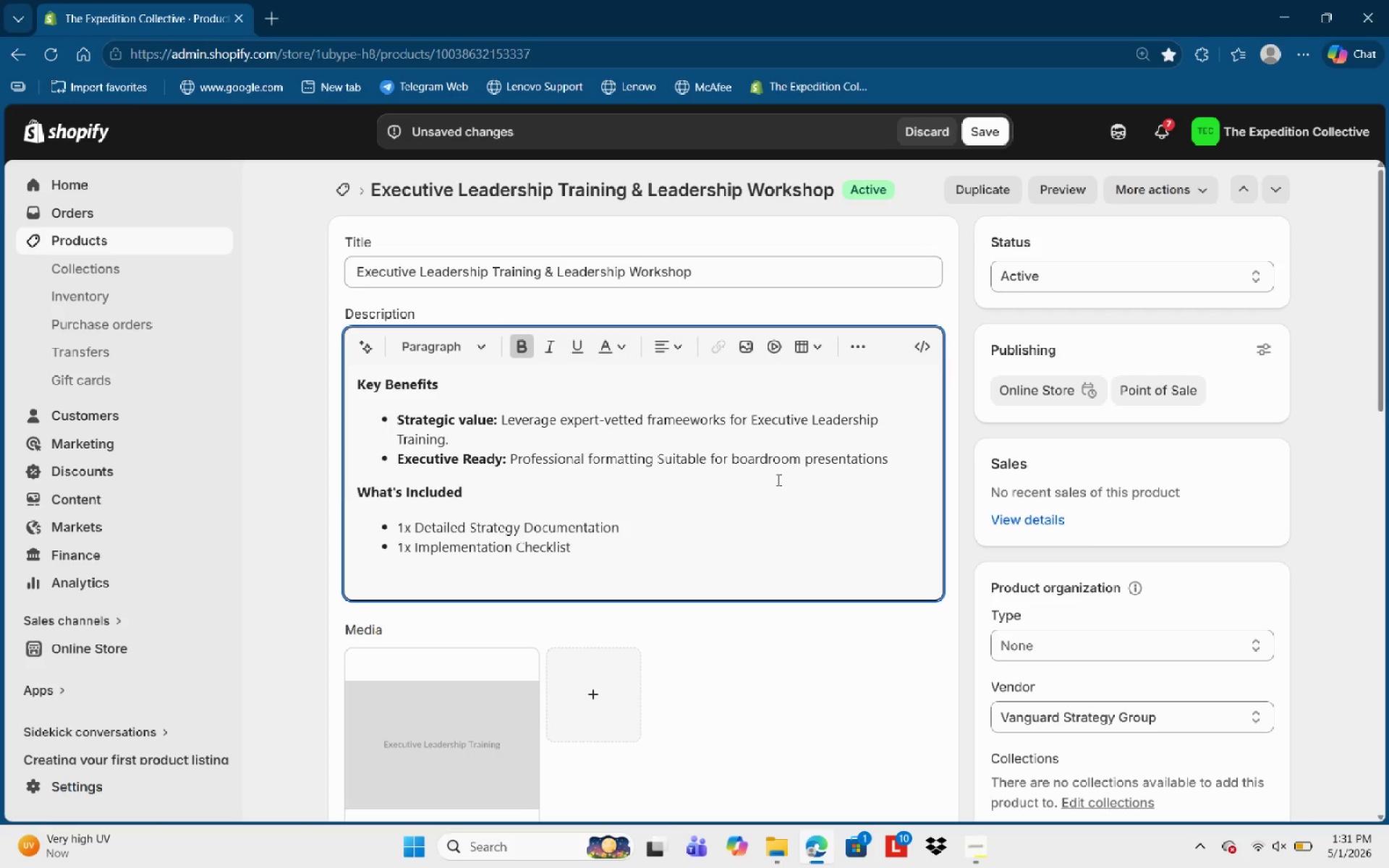 
left_click([986, 118])
 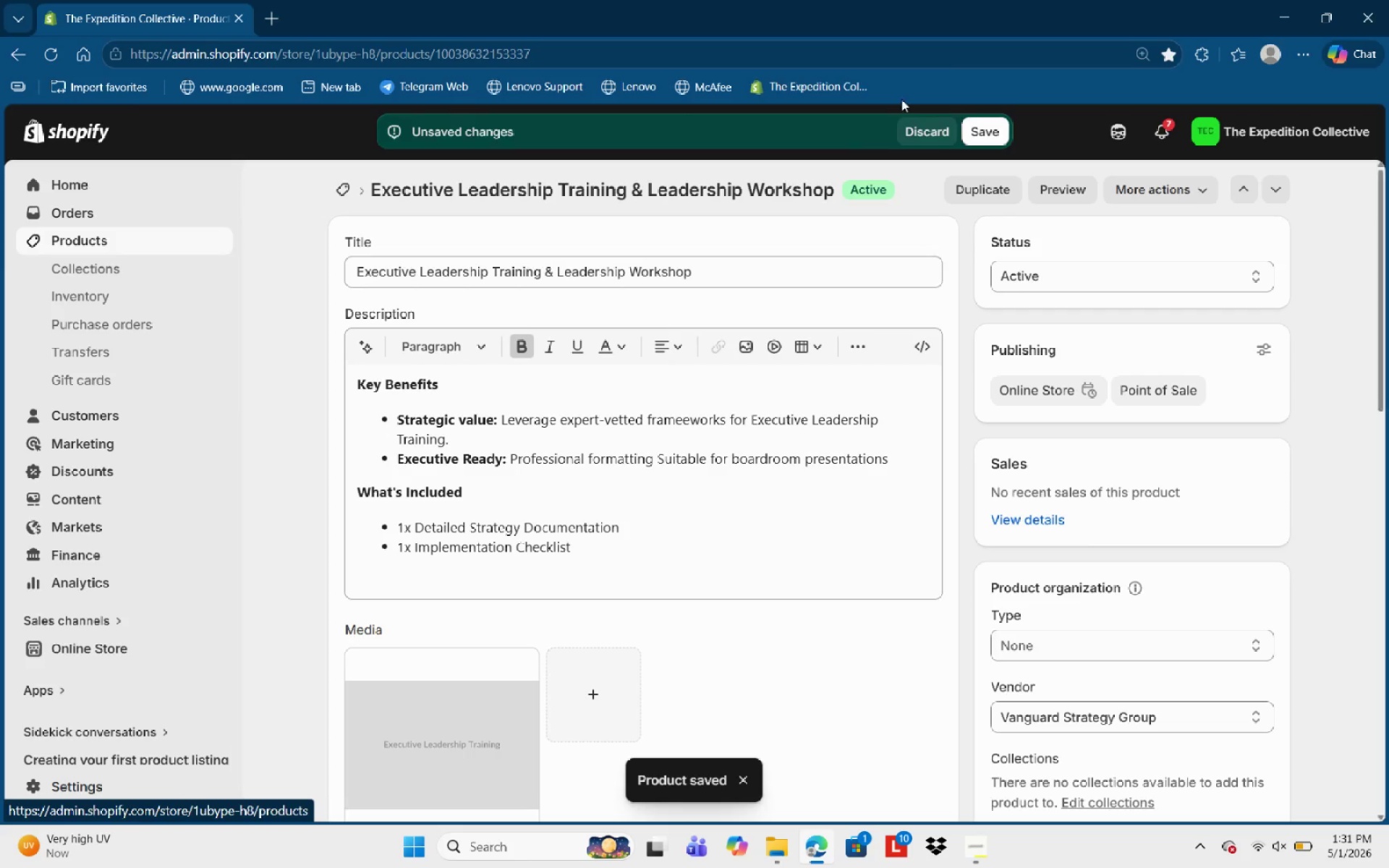 
wait(5.78)
 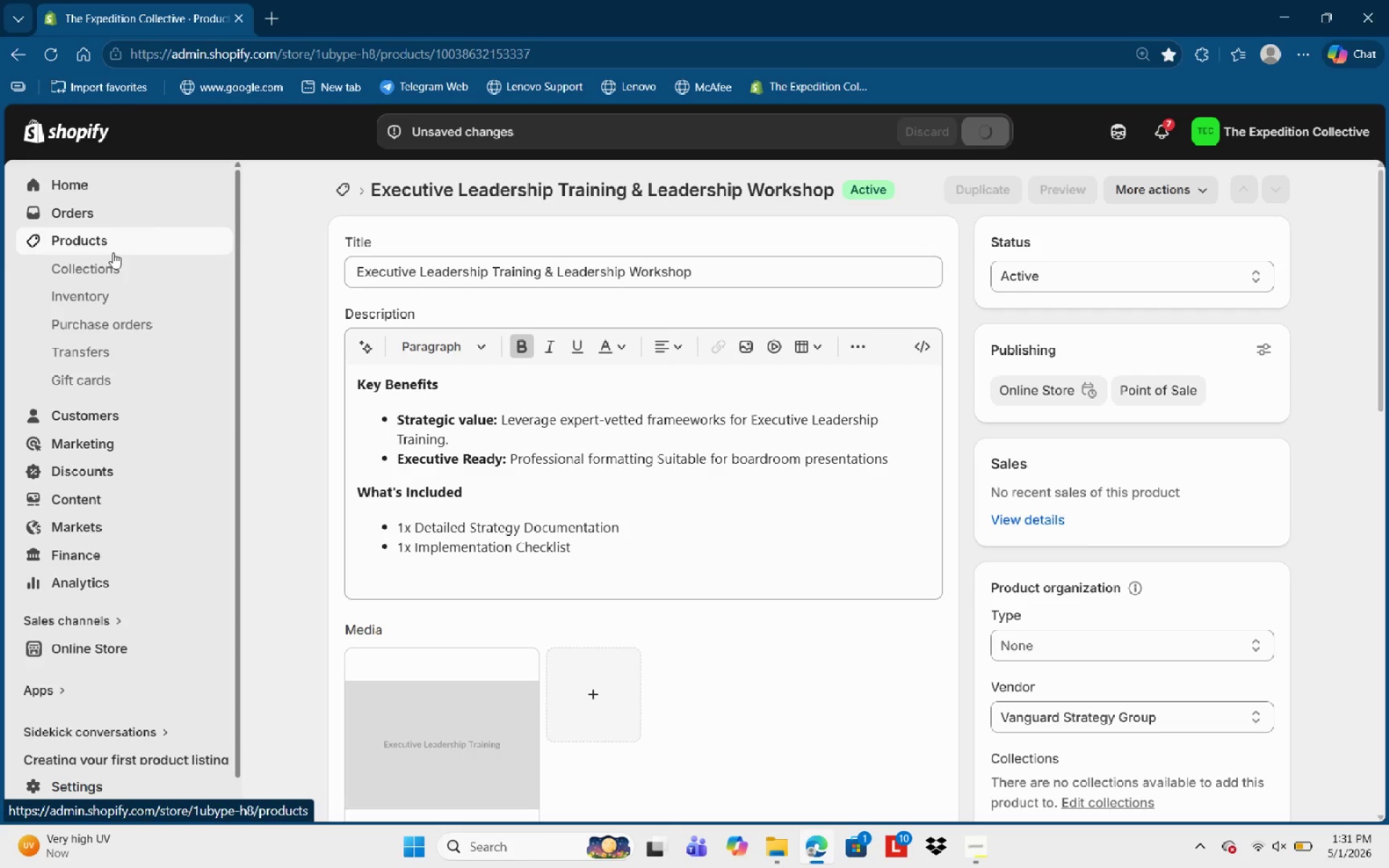 
mouse_move([234, 268])
 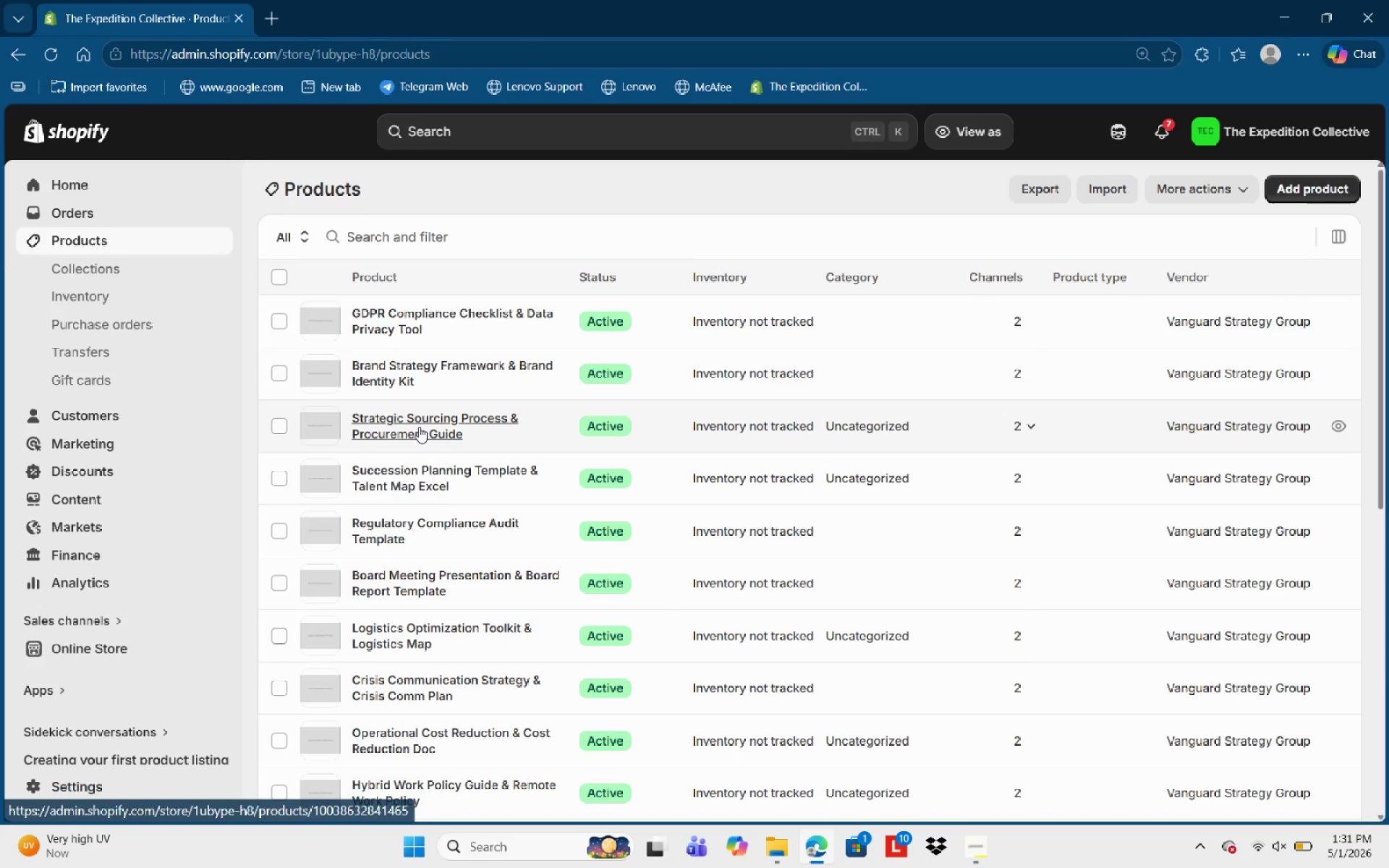 
scroll: coordinate [445, 579], scroll_direction: down, amount: 4.0
 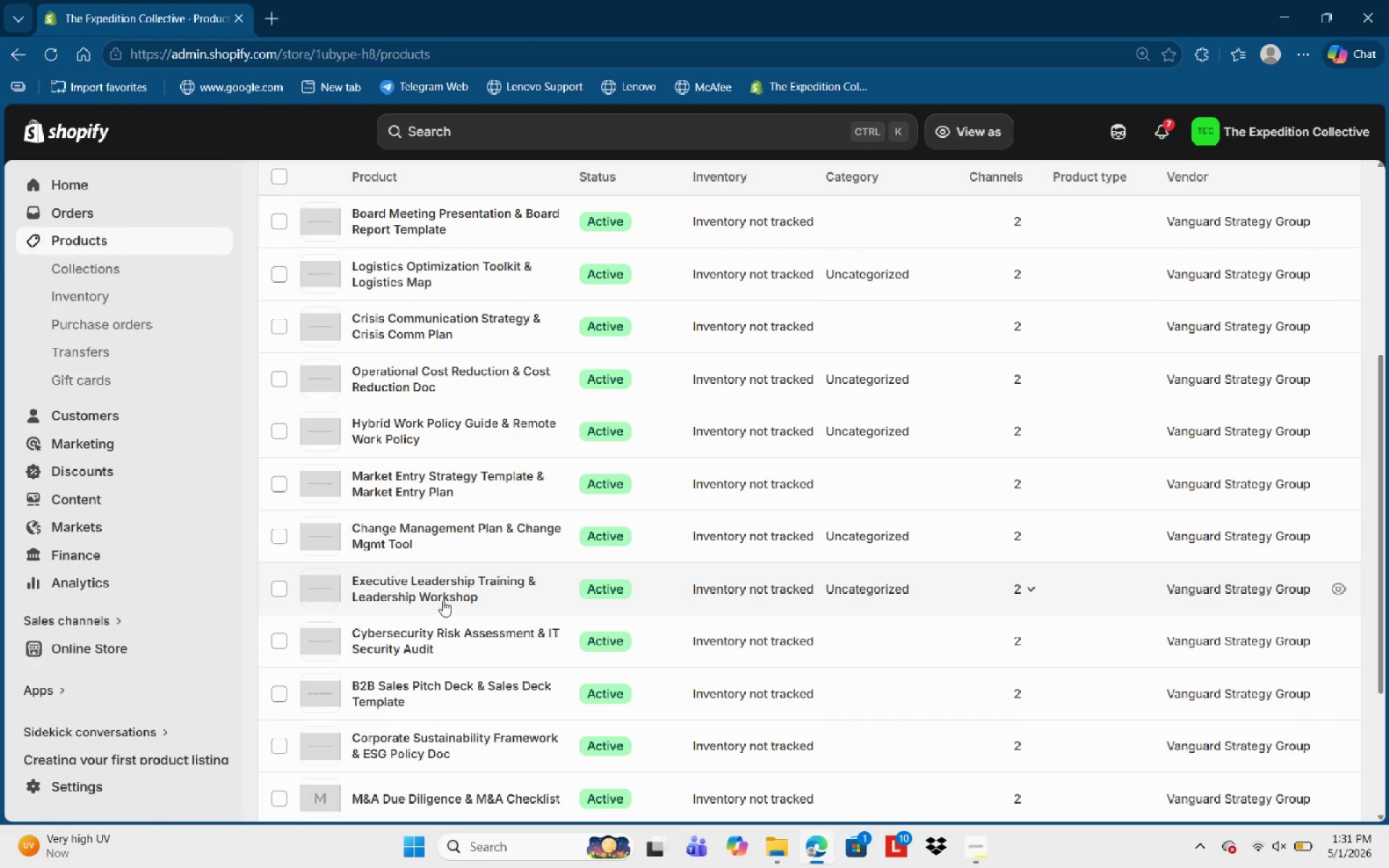 
double_click([440, 590])
 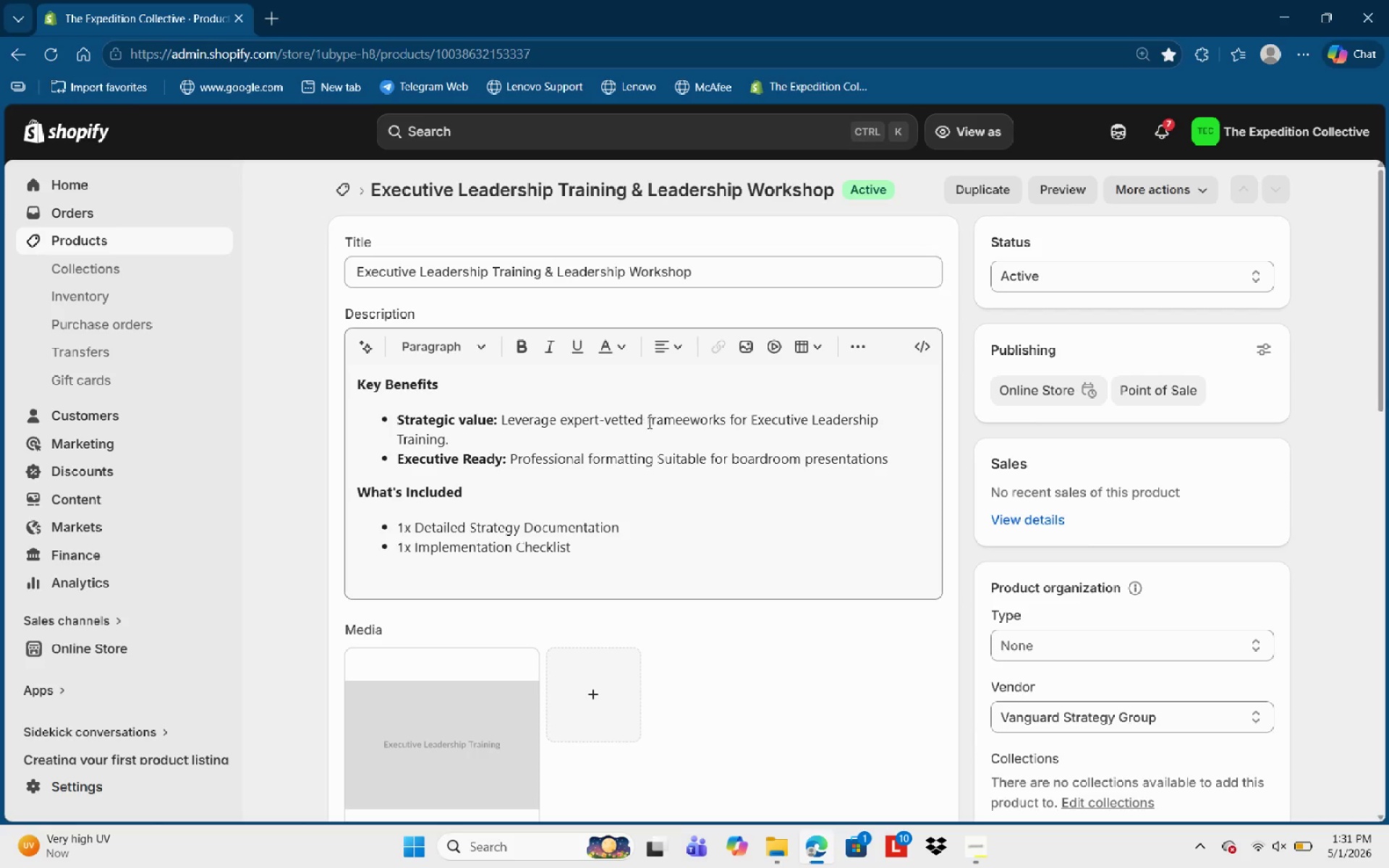 
left_click([684, 417])
 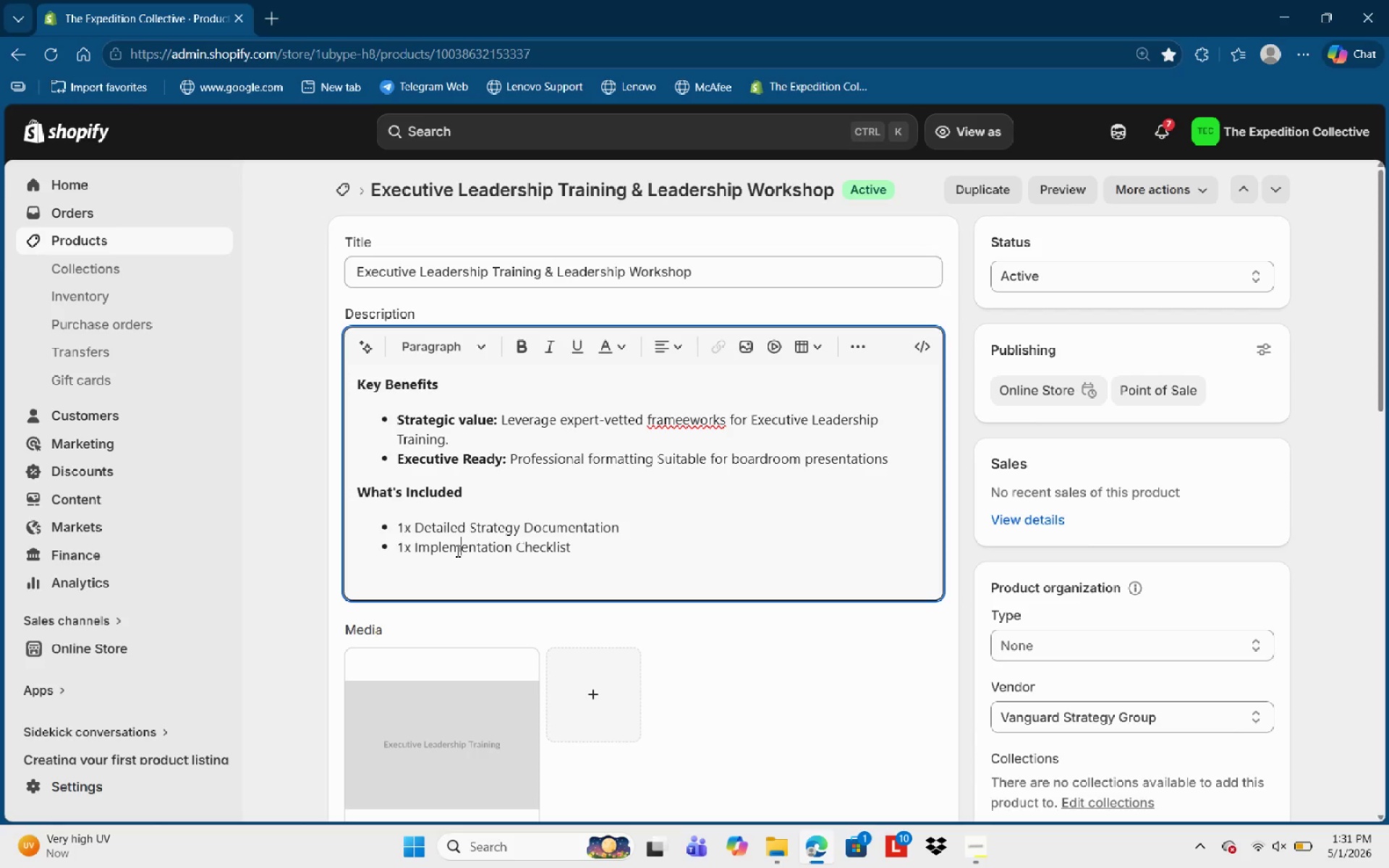 
left_click([703, 423])
 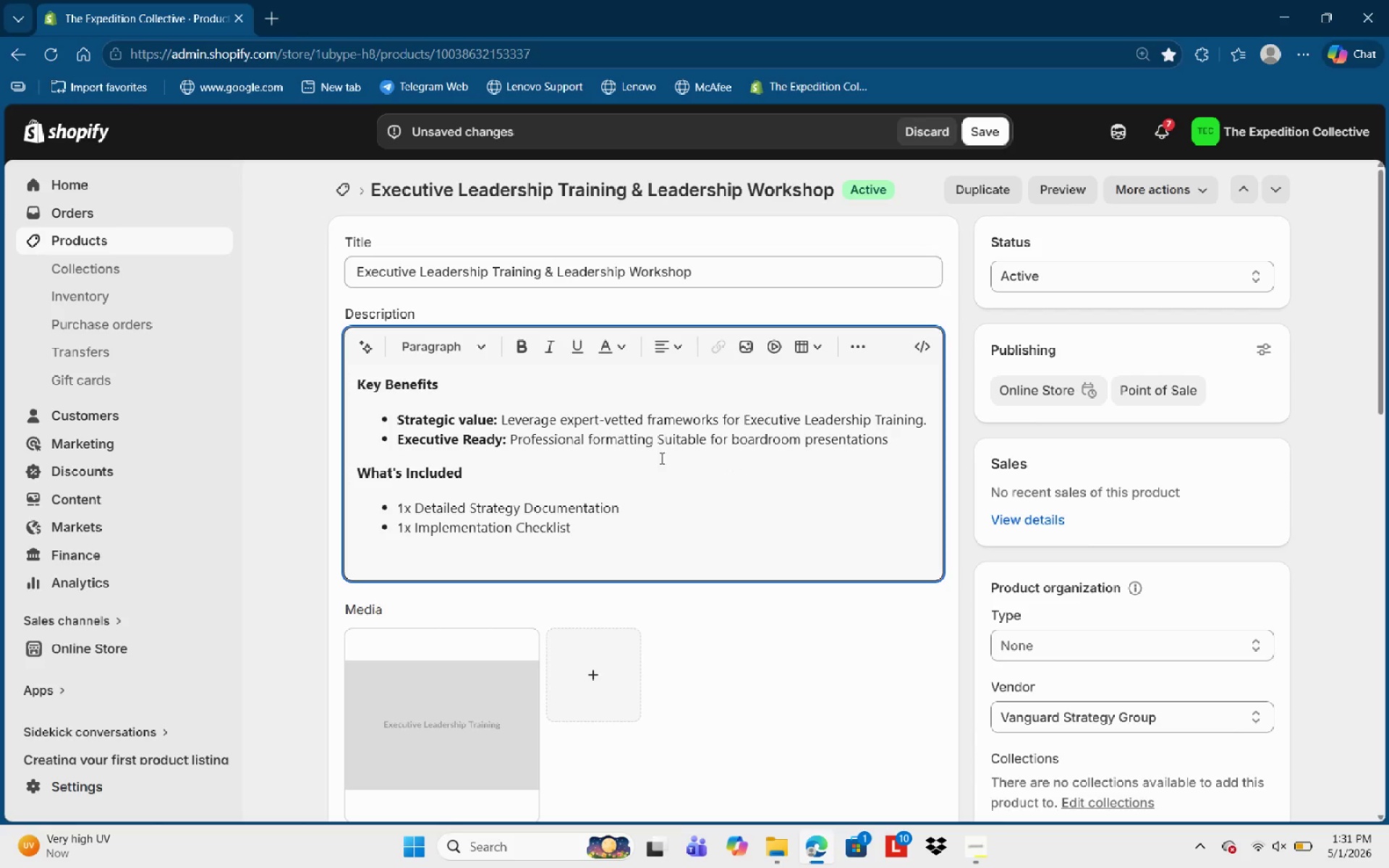 
left_click([731, 492])
 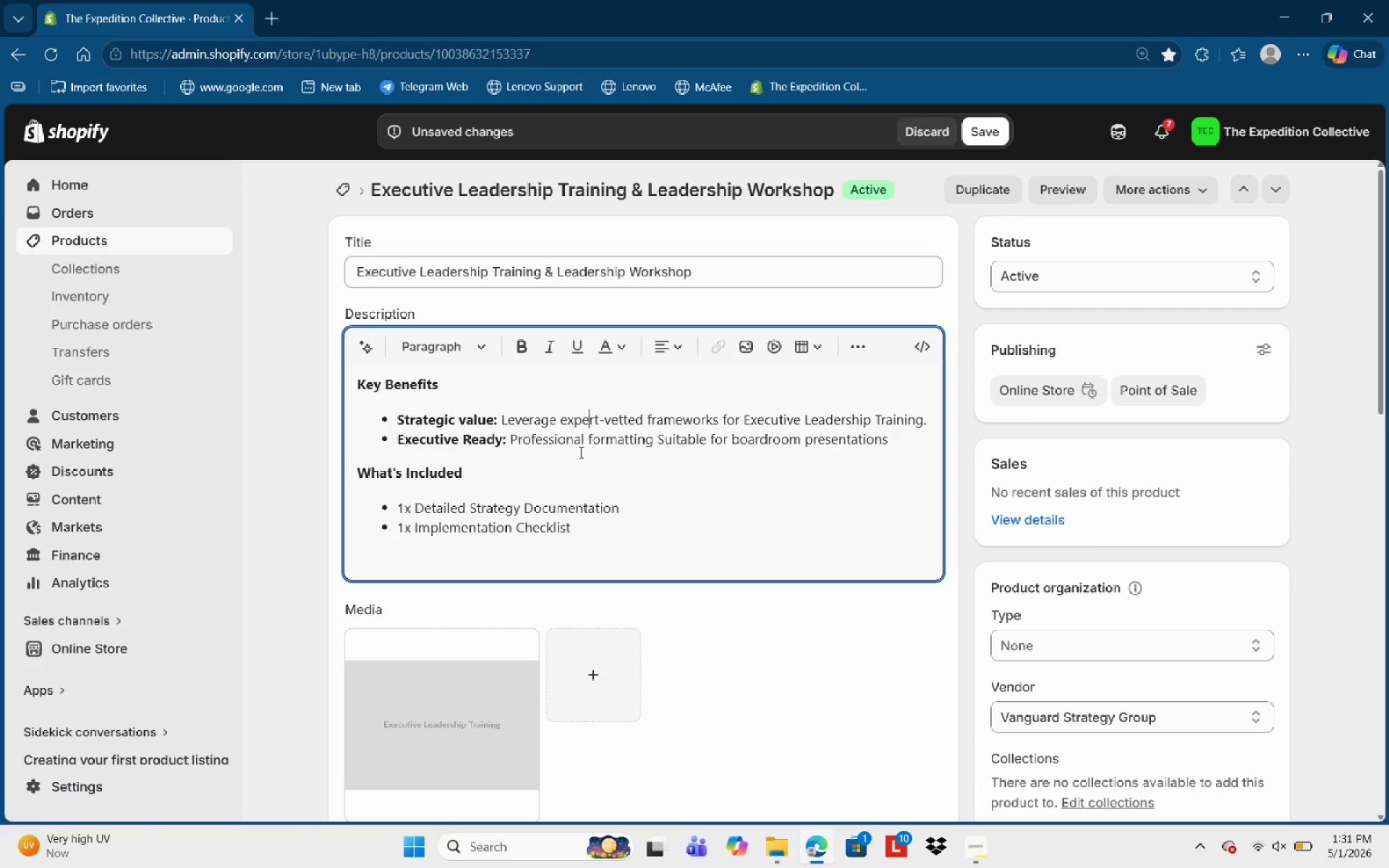 
left_click([499, 445])
 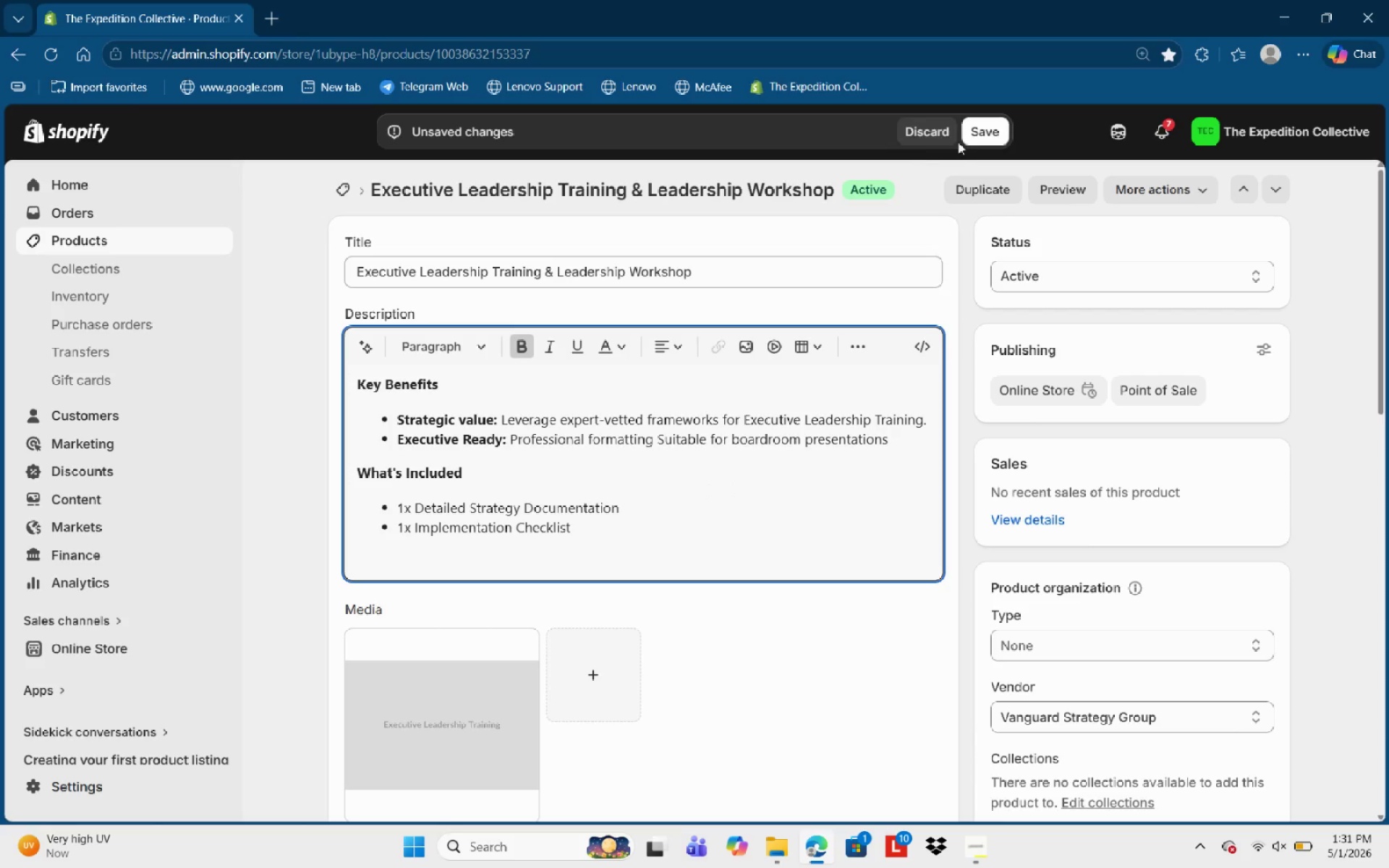 
left_click_drag(start_coordinate=[982, 140], to_coordinate=[982, 144])
 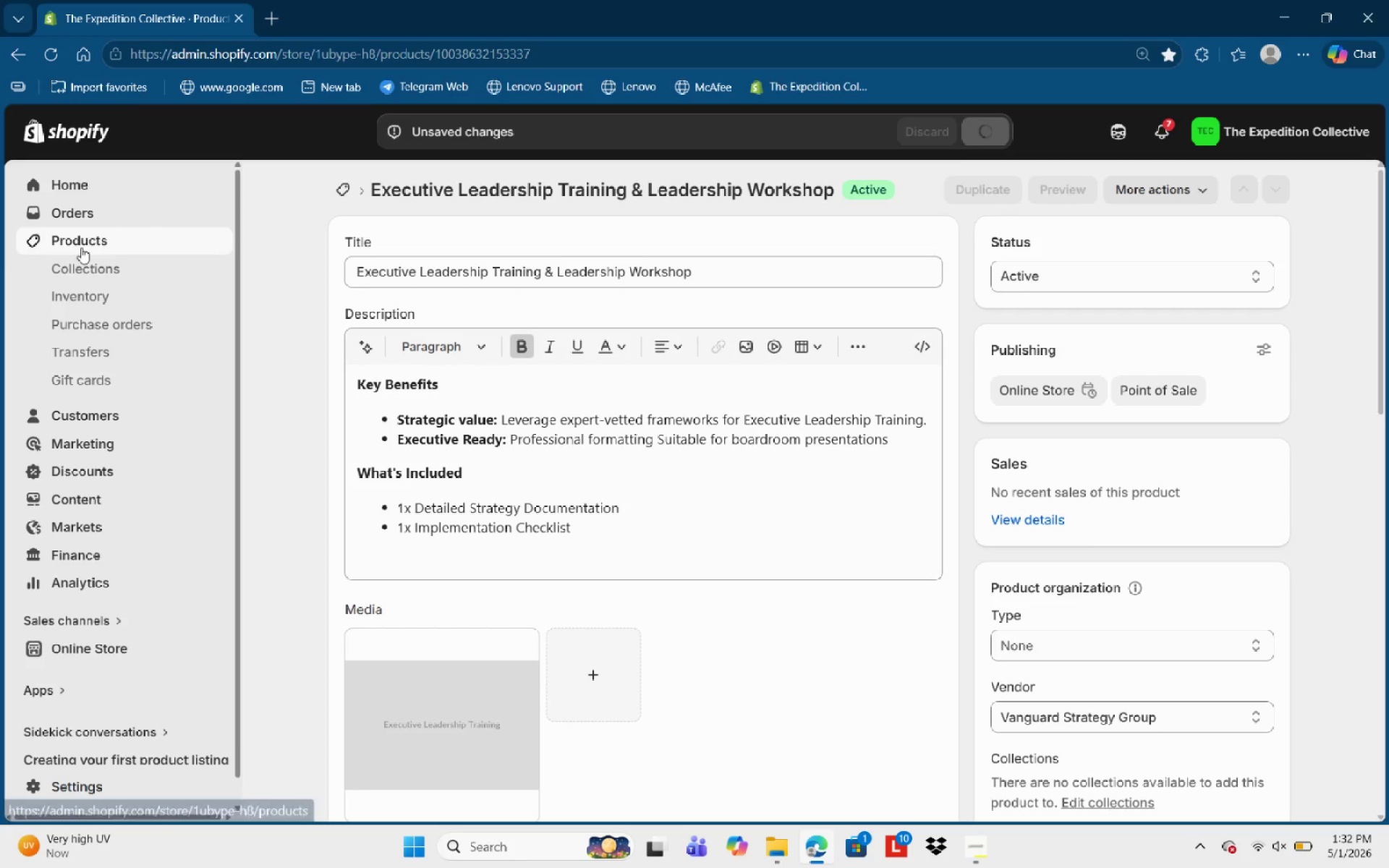 
left_click([81, 243])
 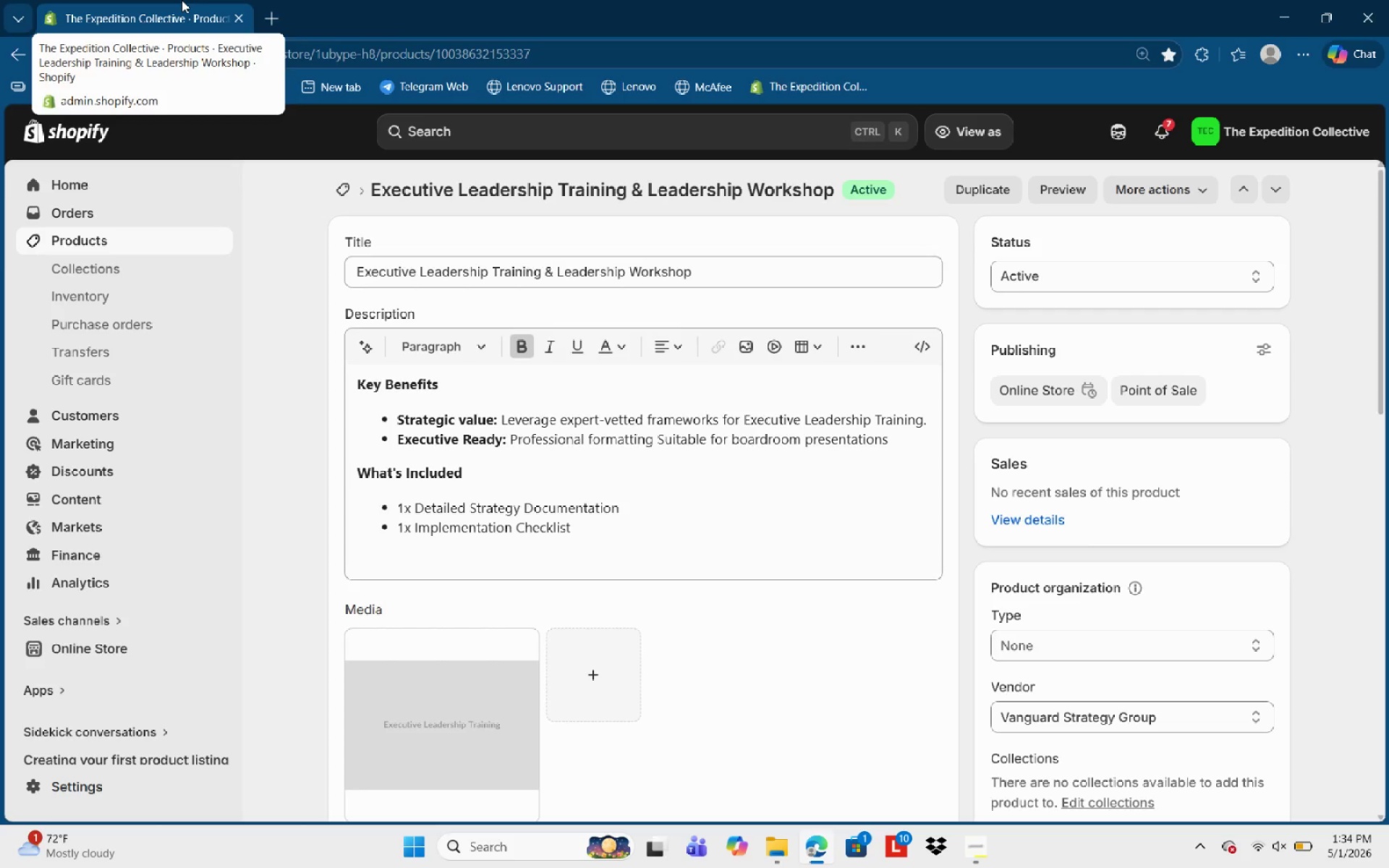 
wait(156.33)
 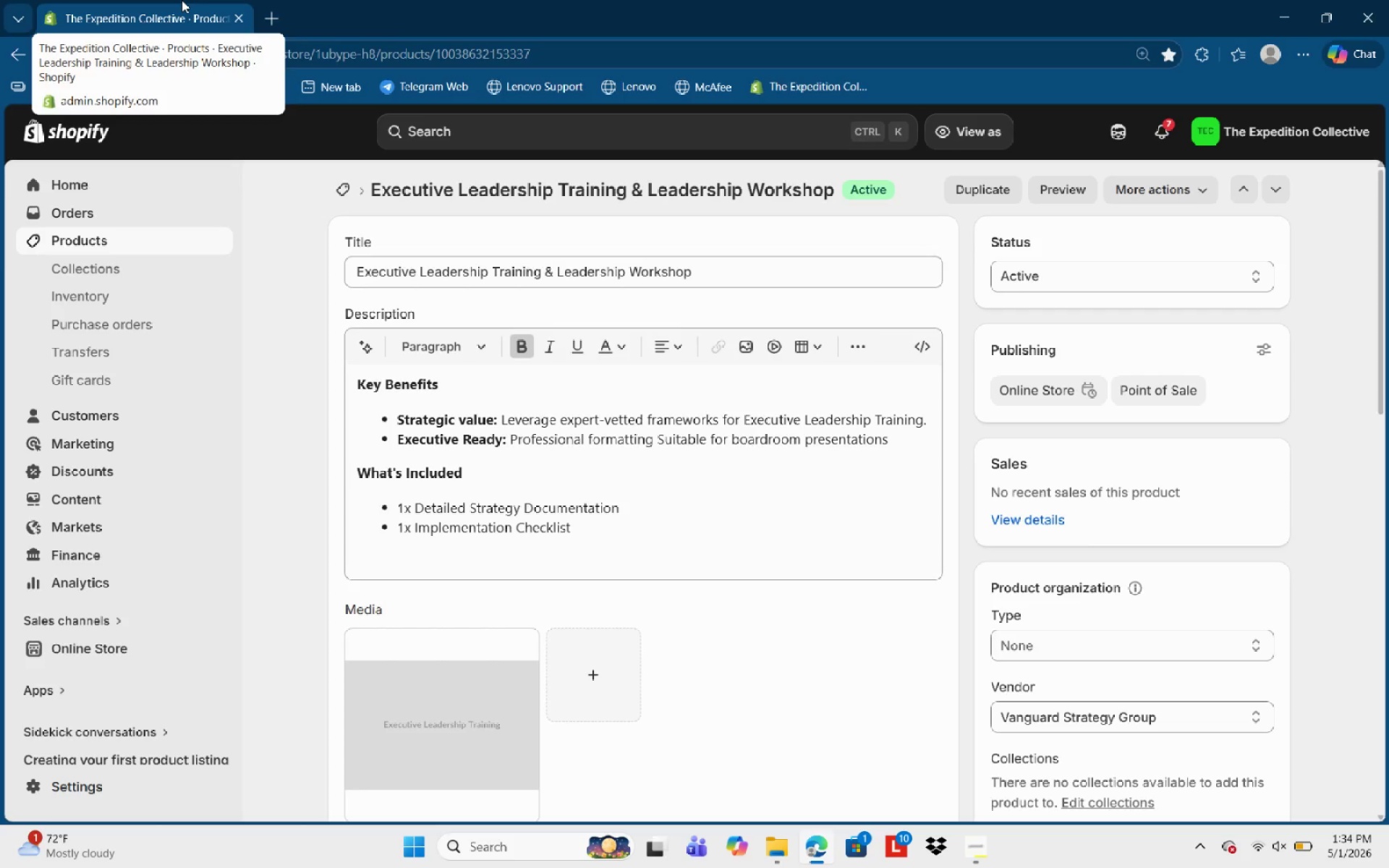 
scroll: coordinate [430, 401], scroll_direction: none, amount: 0.0
 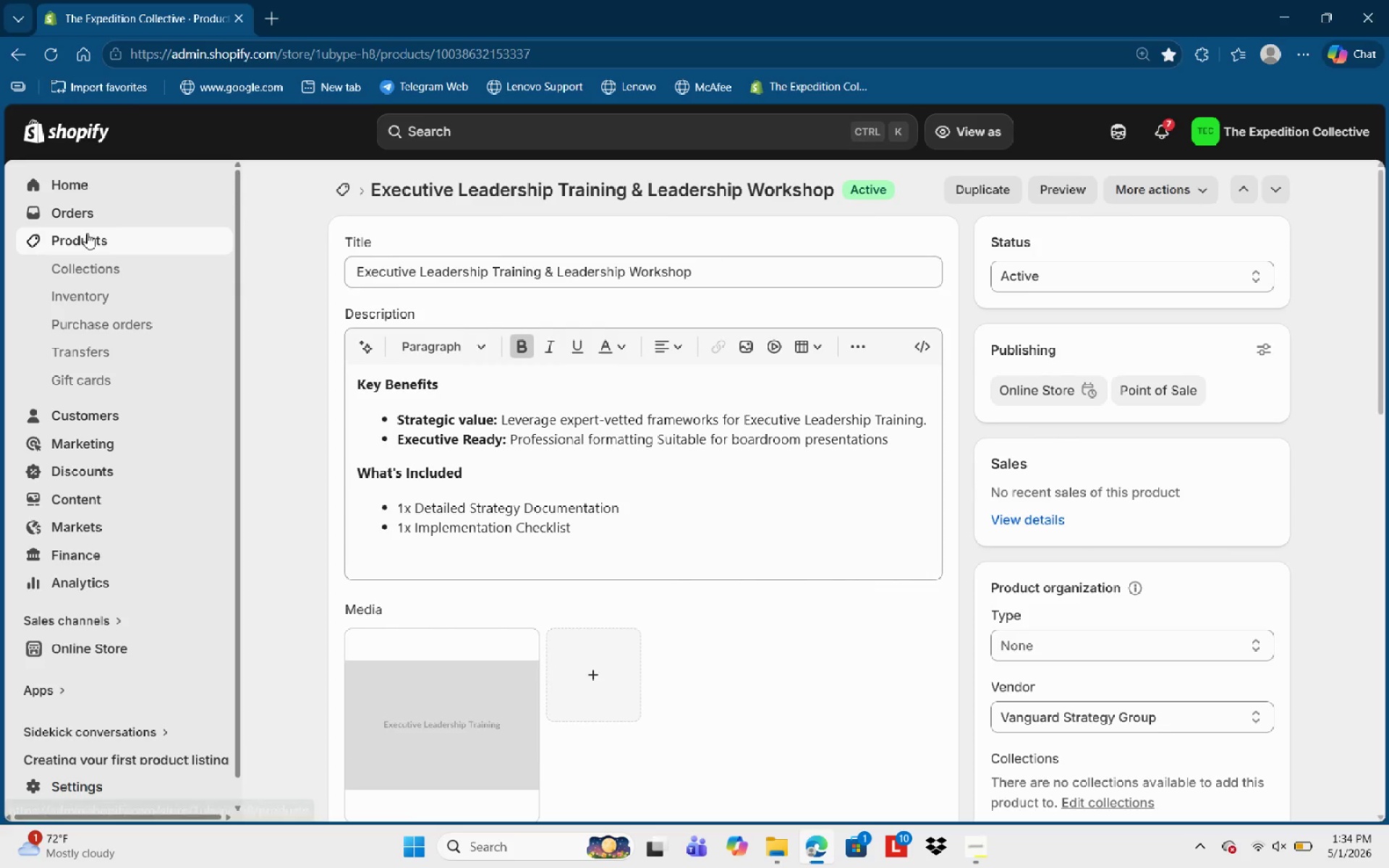 
left_click([87, 232])
 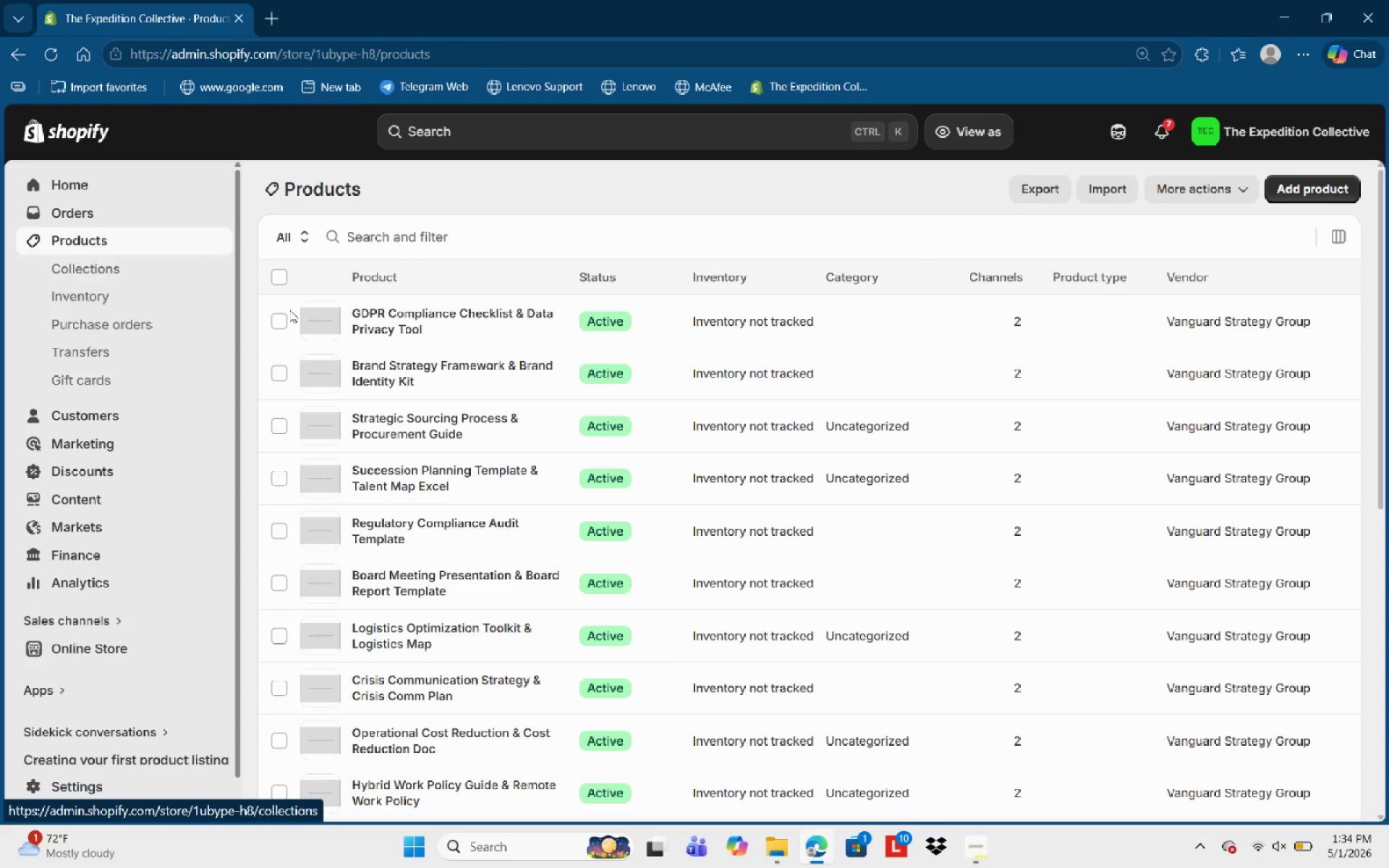 
wait(8.69)
 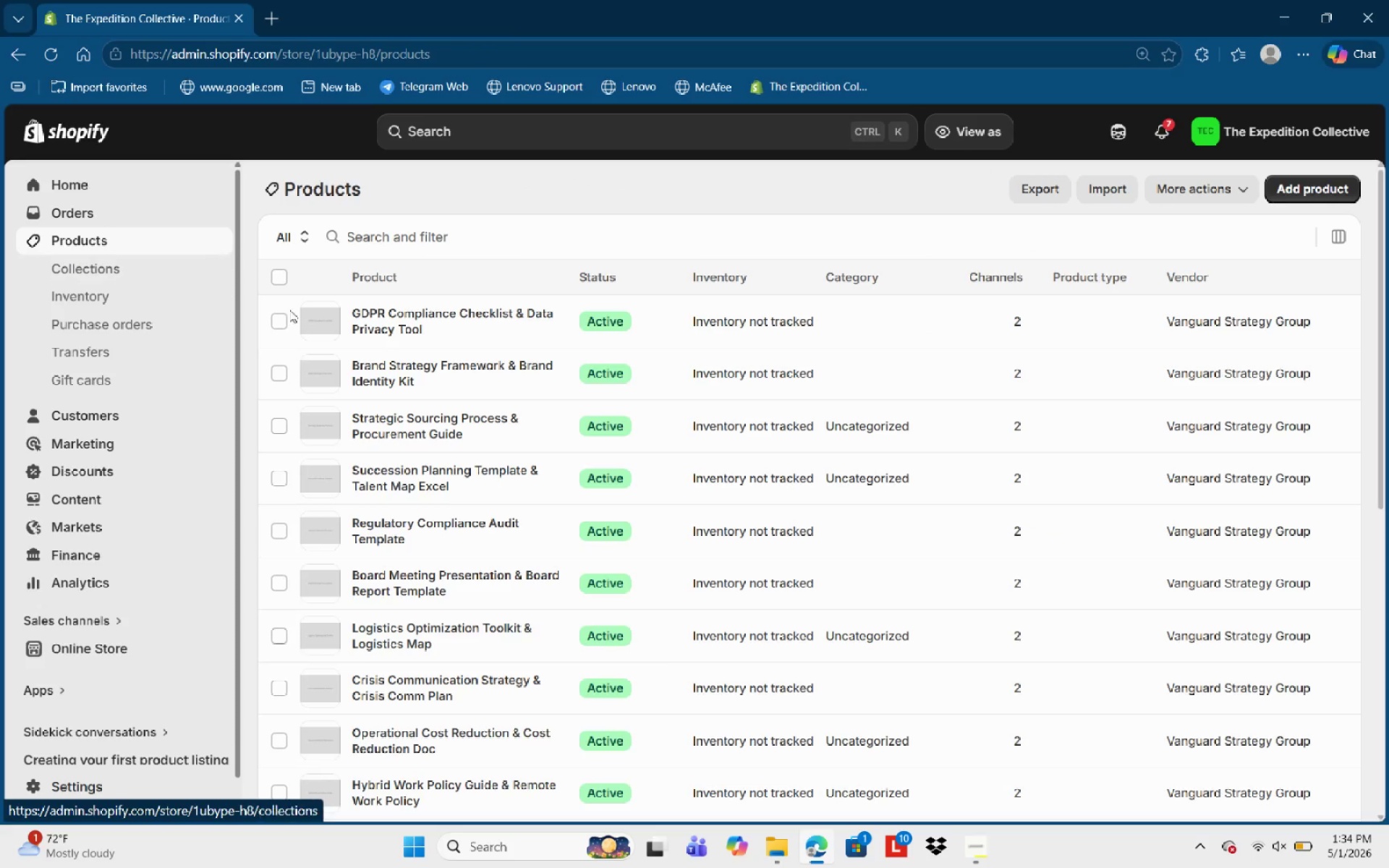 
scroll: coordinate [461, 543], scroll_direction: down, amount: 6.0
 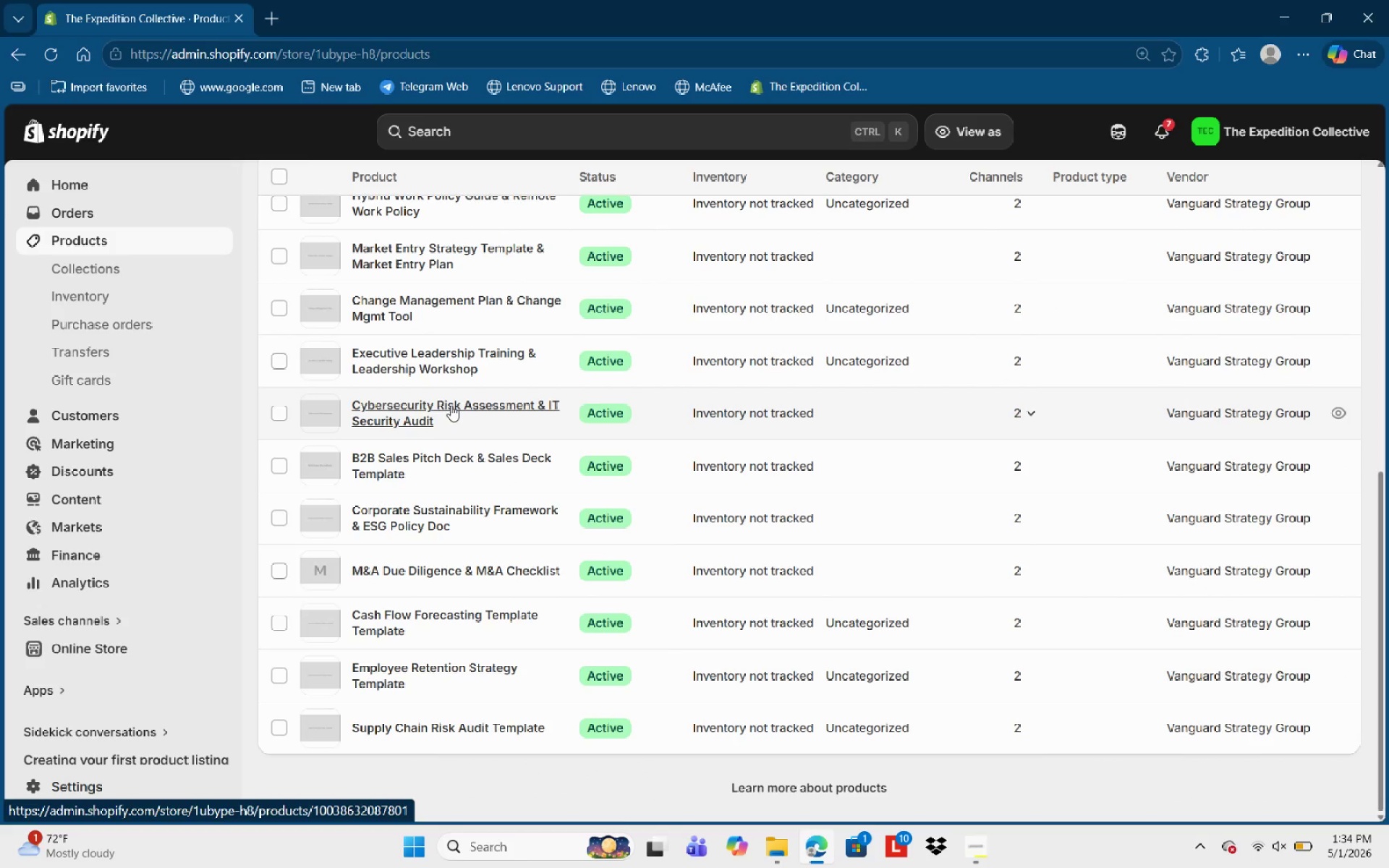 
scroll: coordinate [442, 299], scroll_direction: up, amount: 1.0
 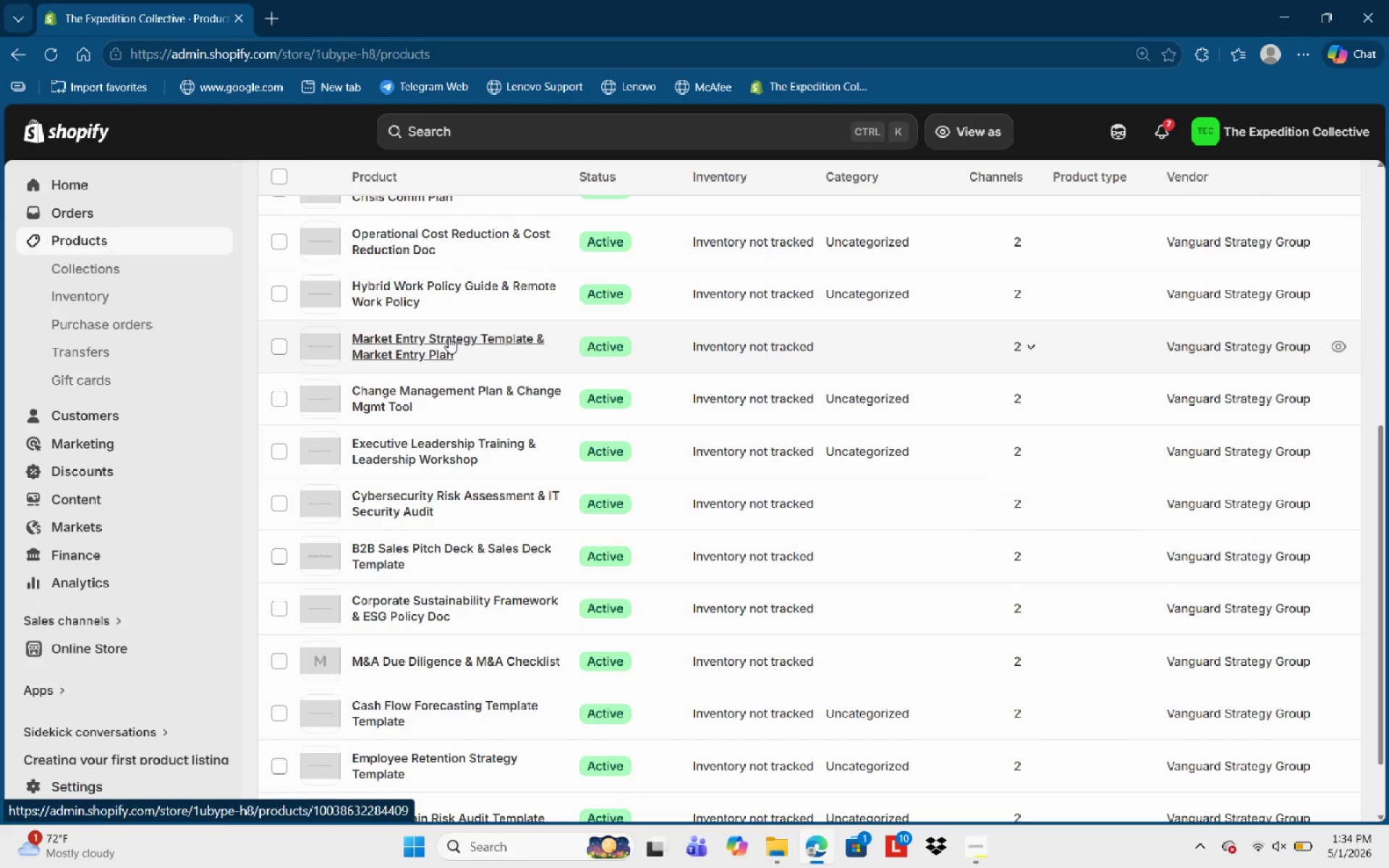 
left_click([449, 337])
 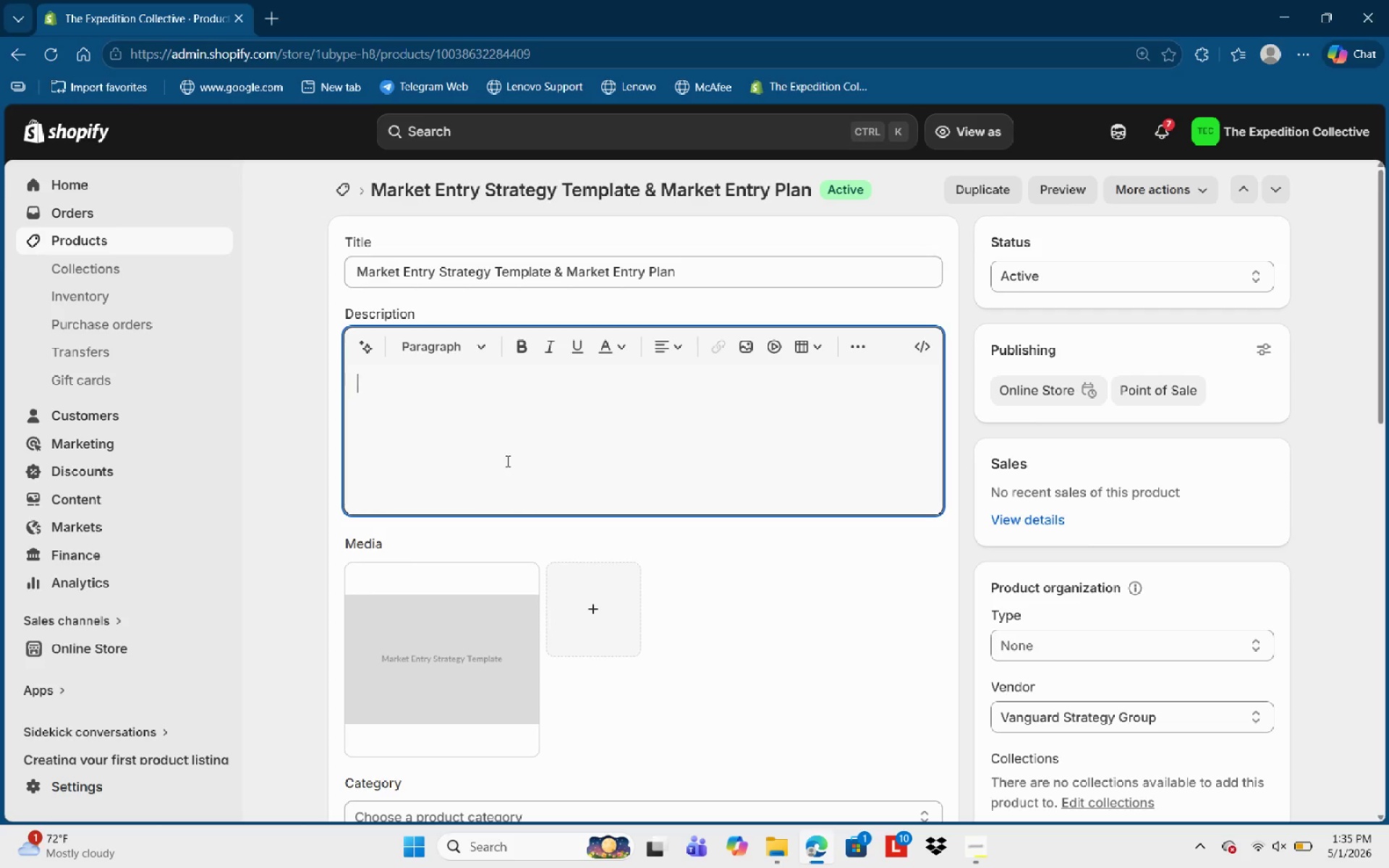 
wait(7.36)
 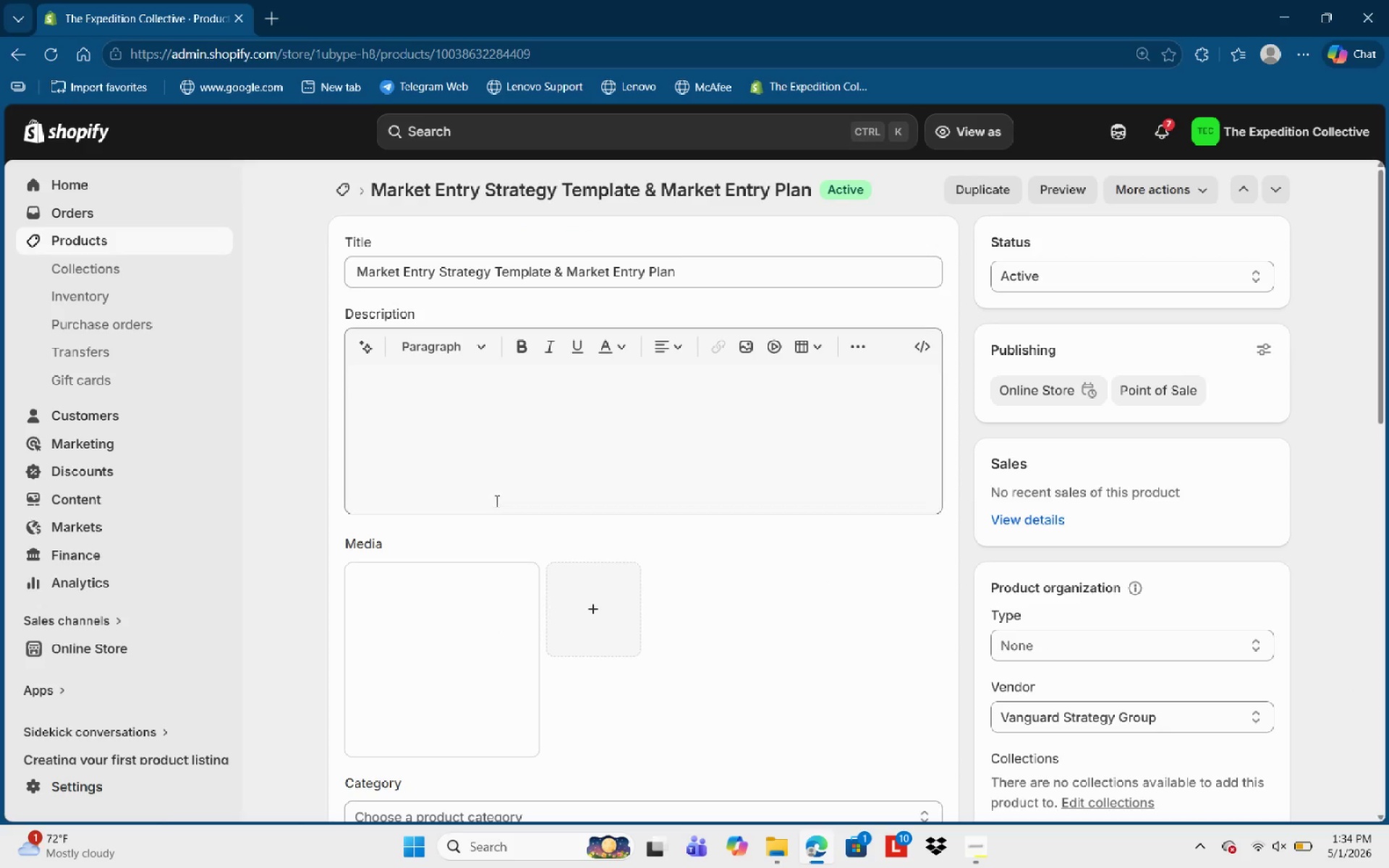 
type(Kd)
key(Backspace)
type(d)
key(Backspace)
type(sy)
key(Backspace)
key(Backspace)
type(ey)
 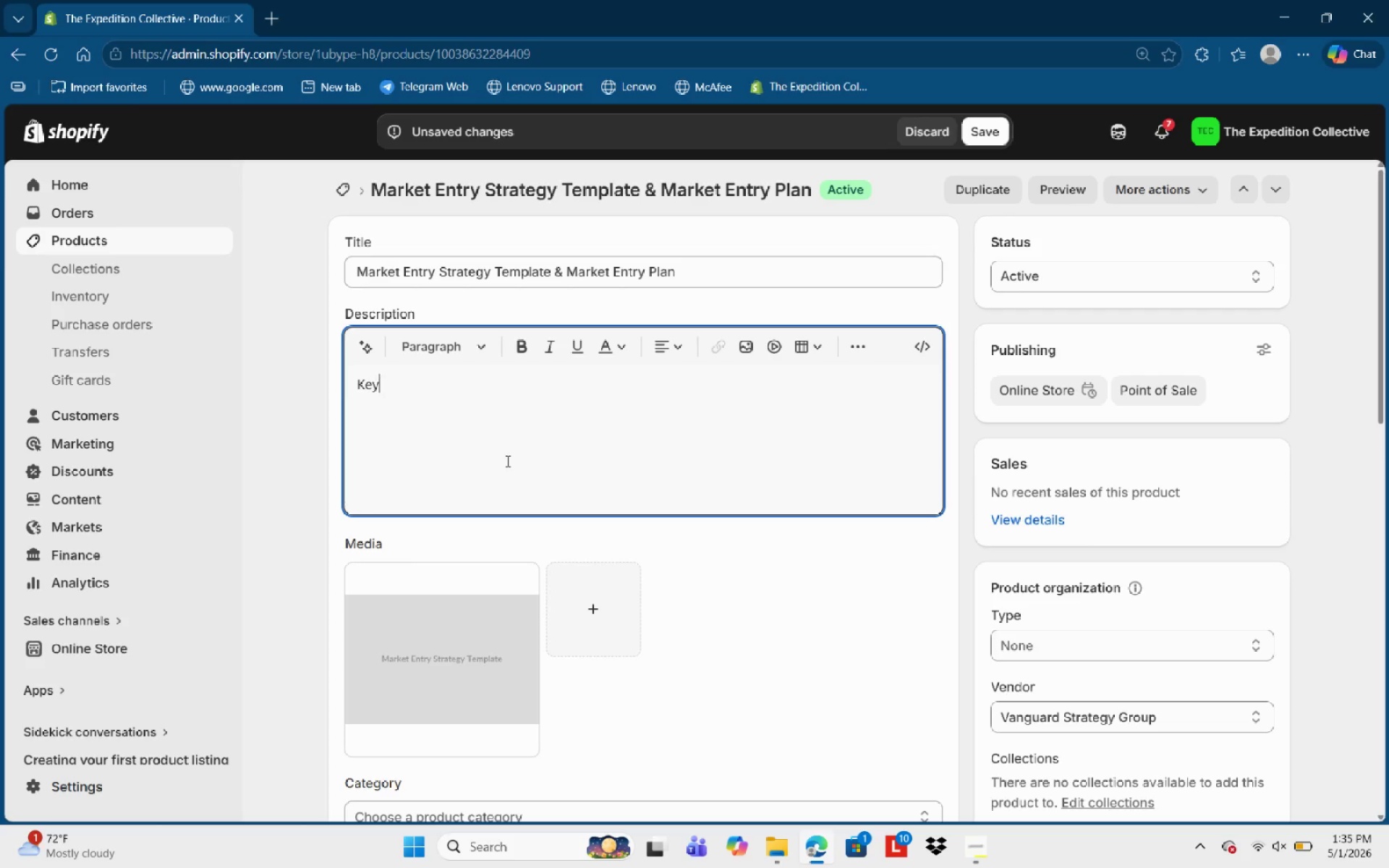 
wait(21.25)
 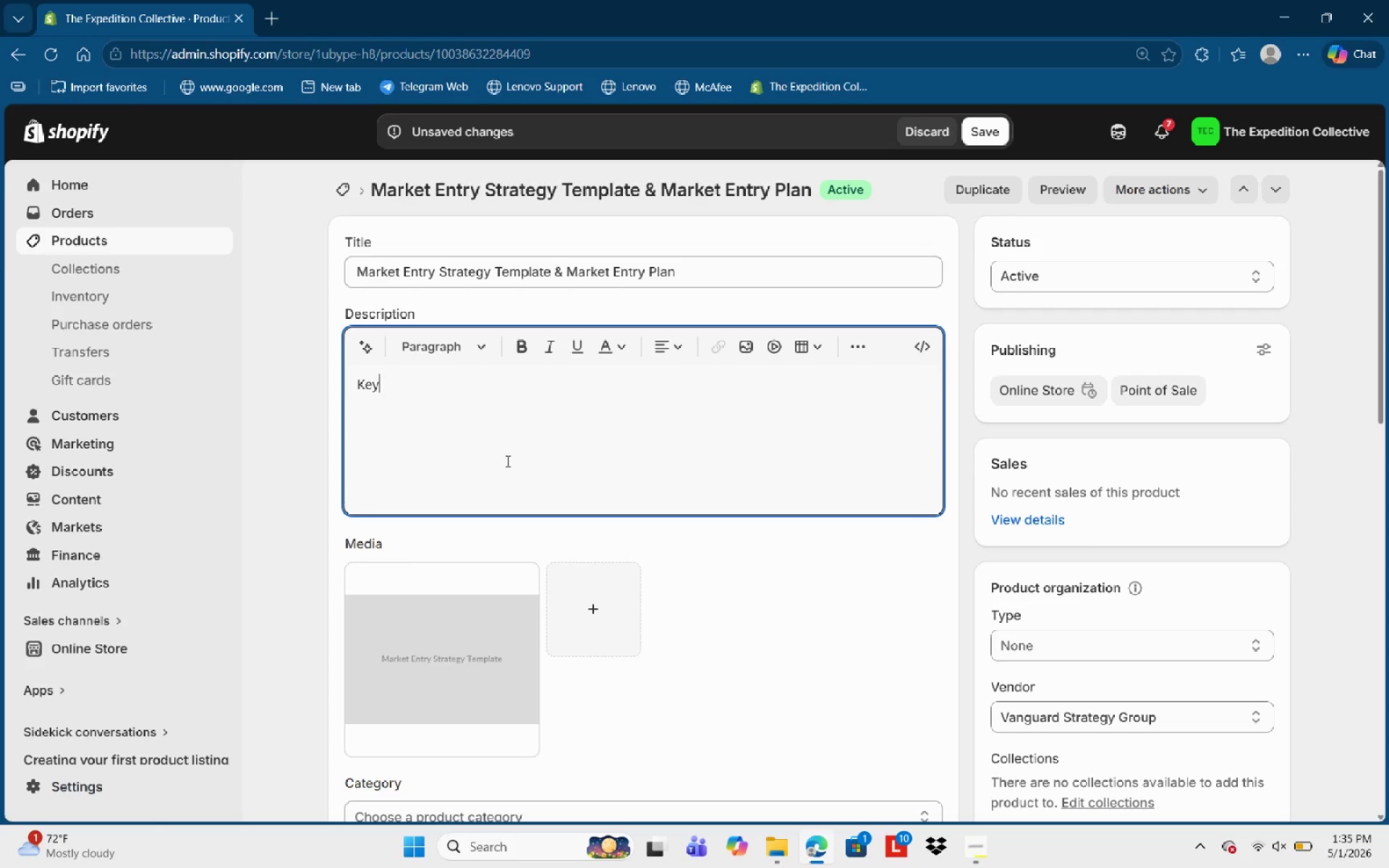 
type( Benefo)
key(Backspace)
type(its )
key(Backspace)
 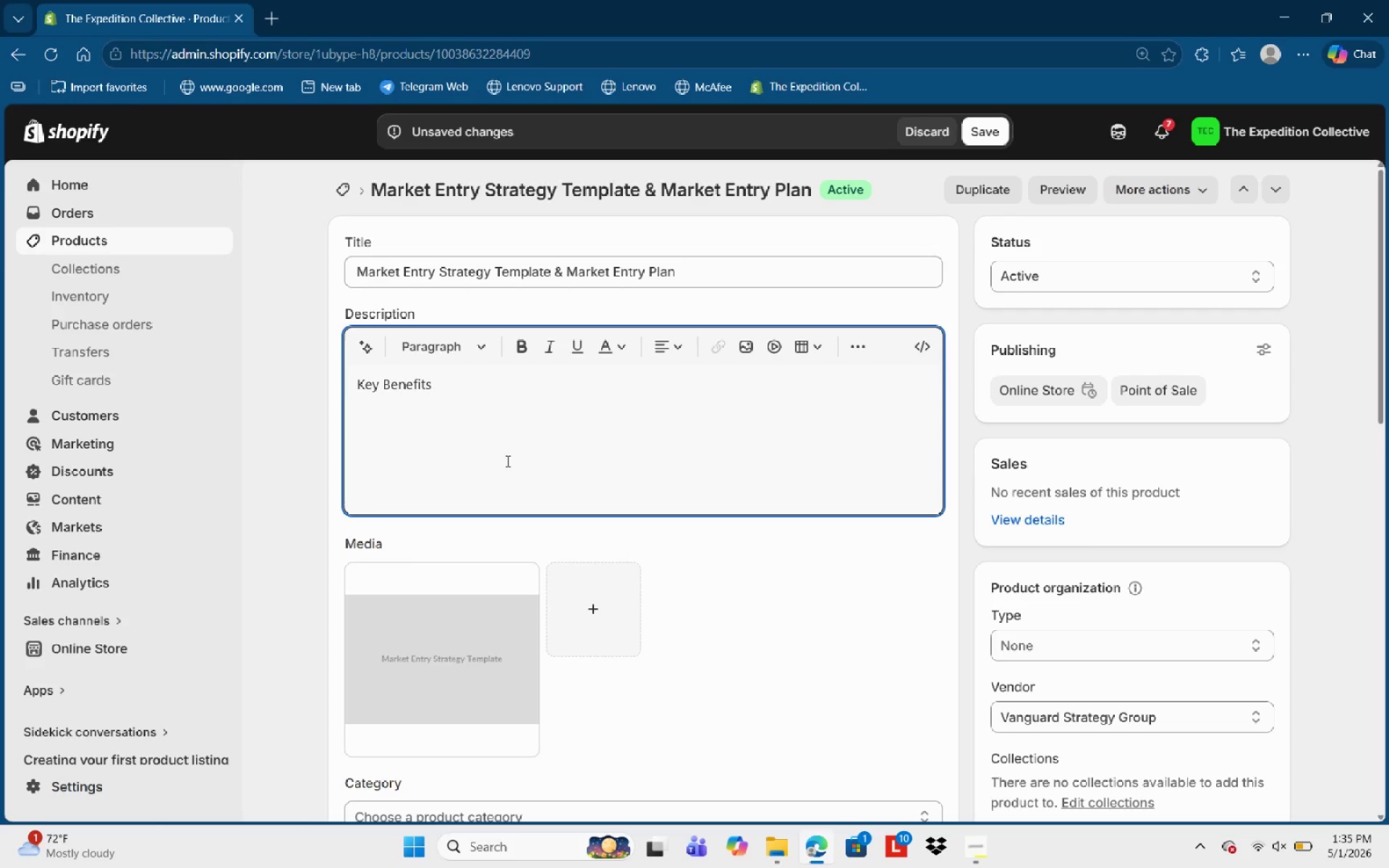 
key(Control+Shift+Slash)
 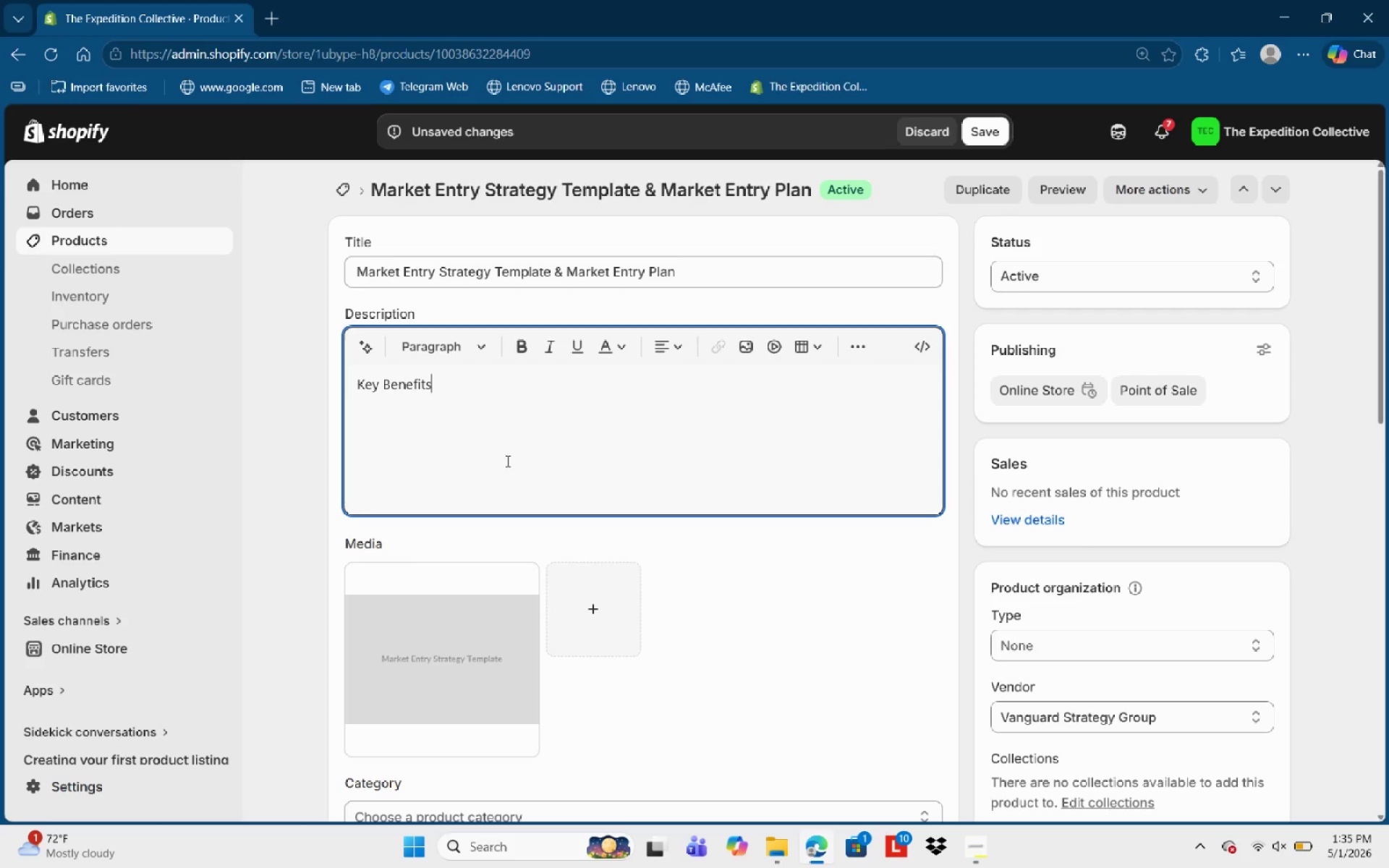 
key(Shift+Slash)
 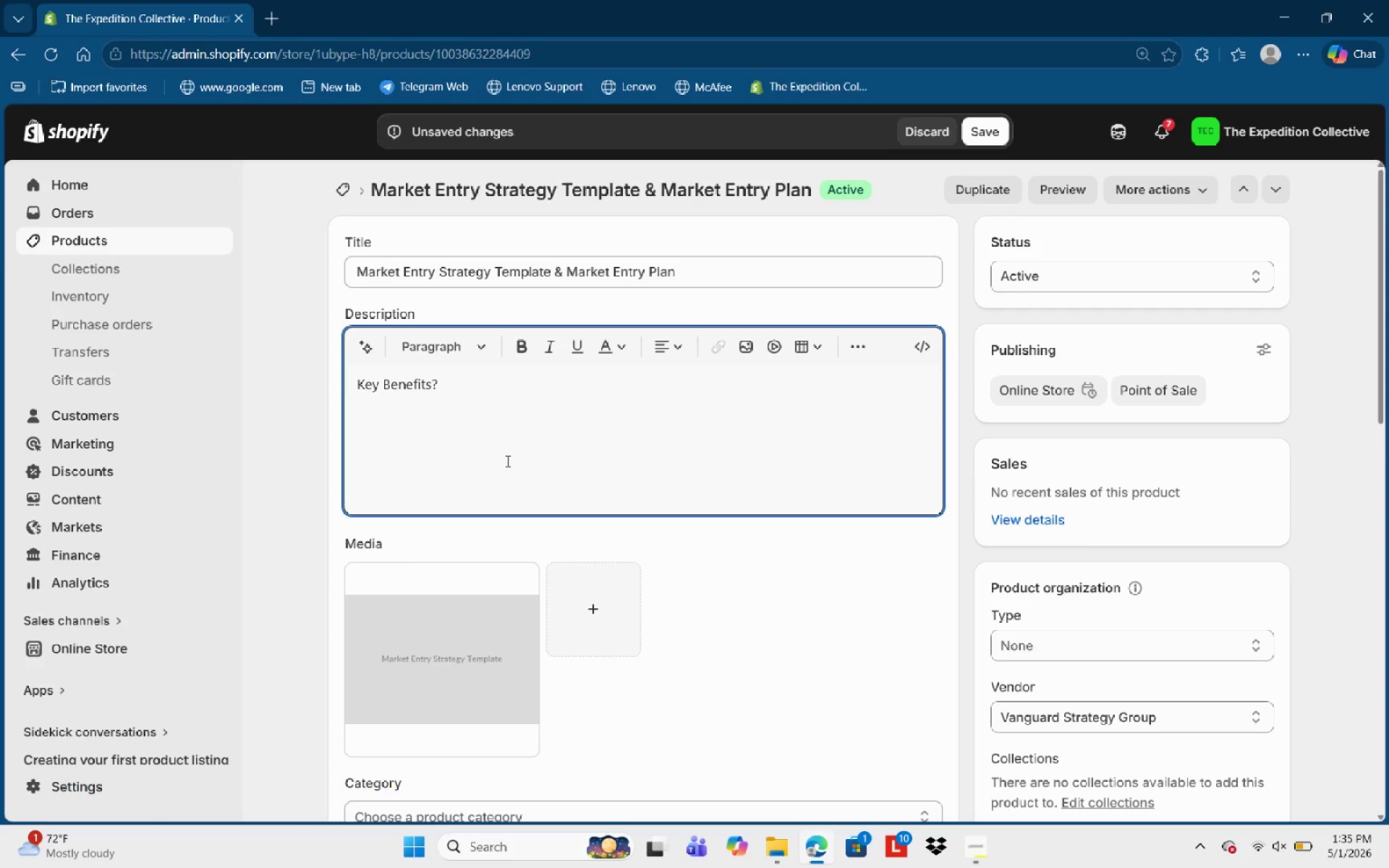 
key(Backspace)
 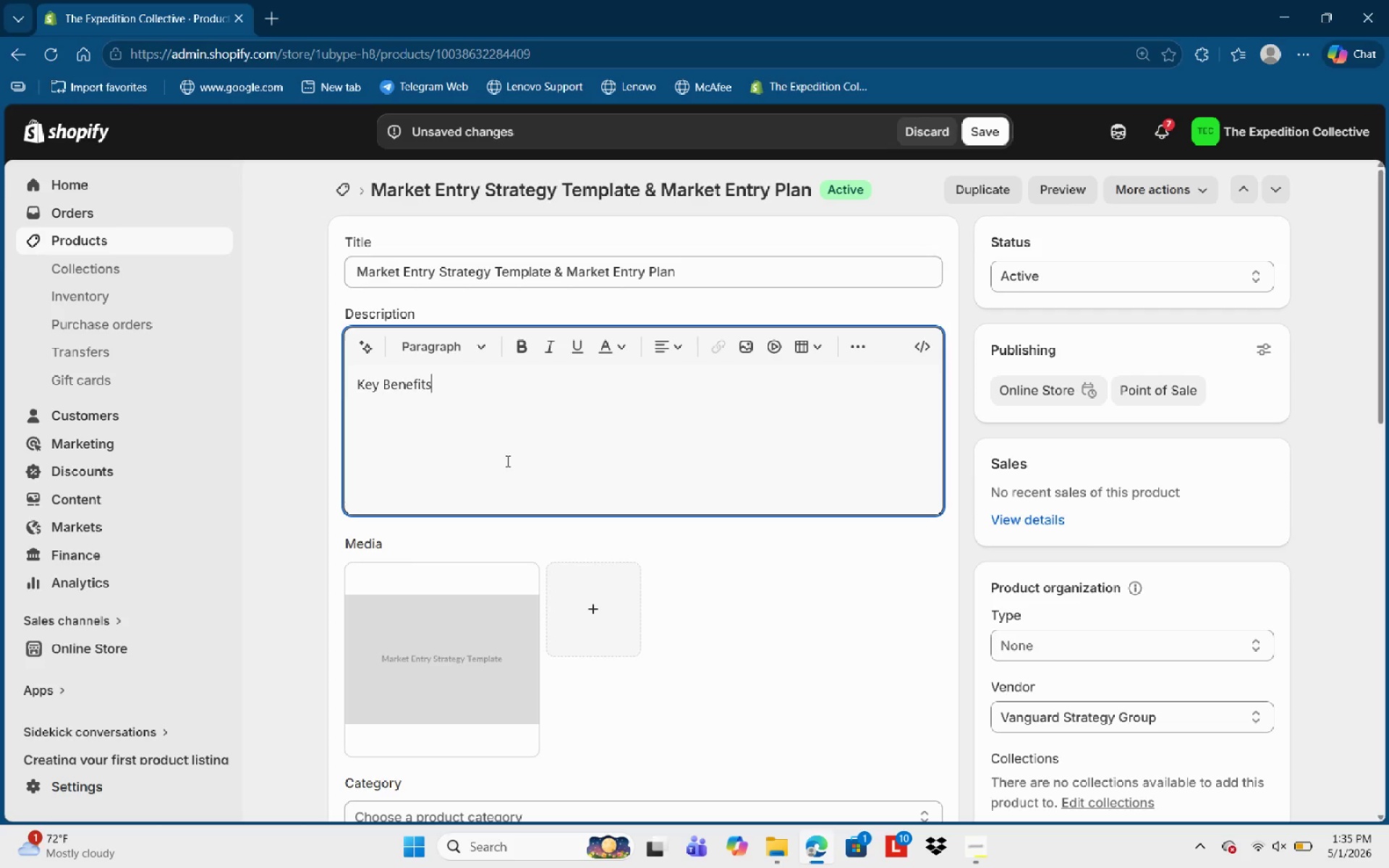 
key(Shift+Semicolon)
 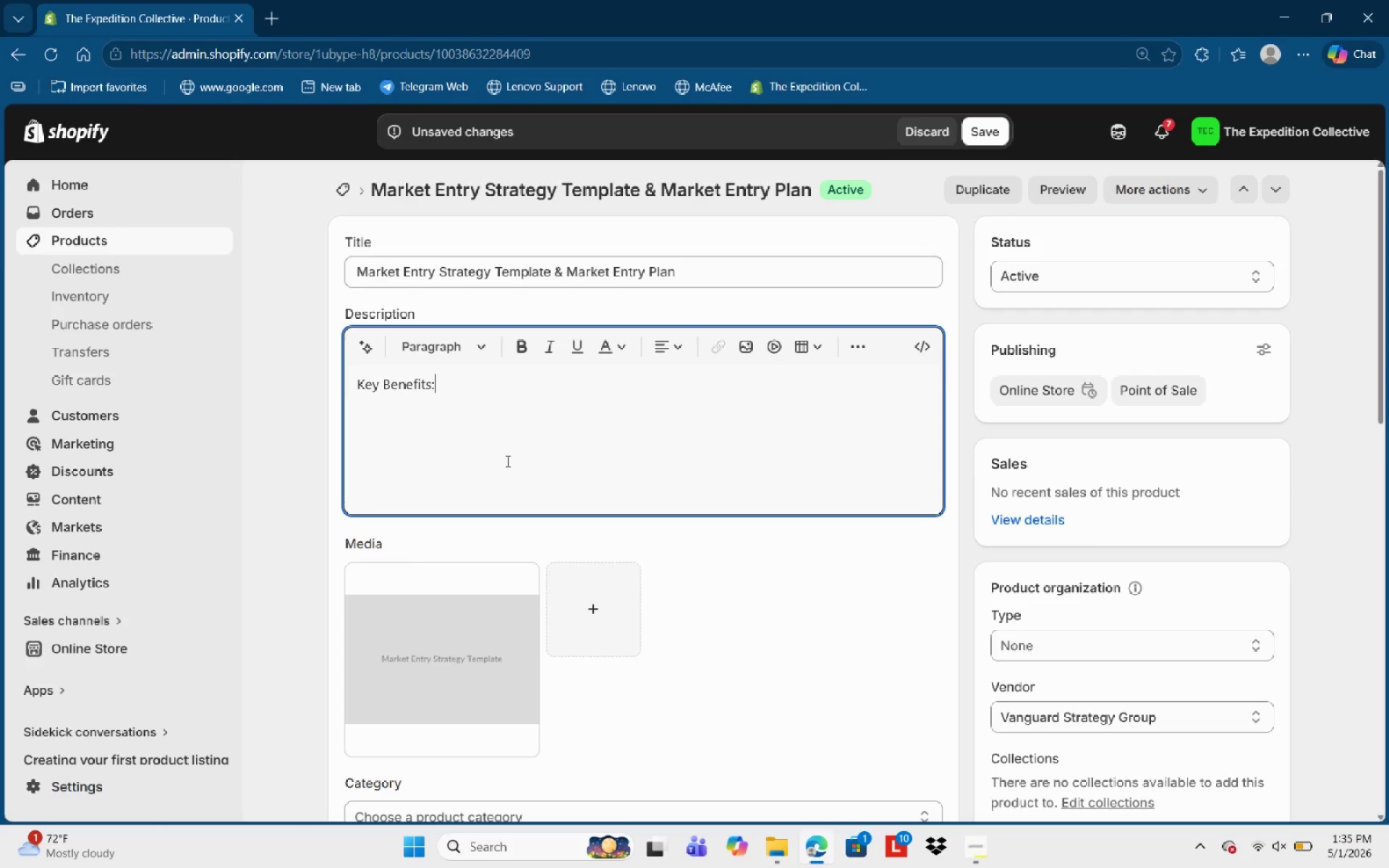 
key(Control+Shift+ArrowLeft)
 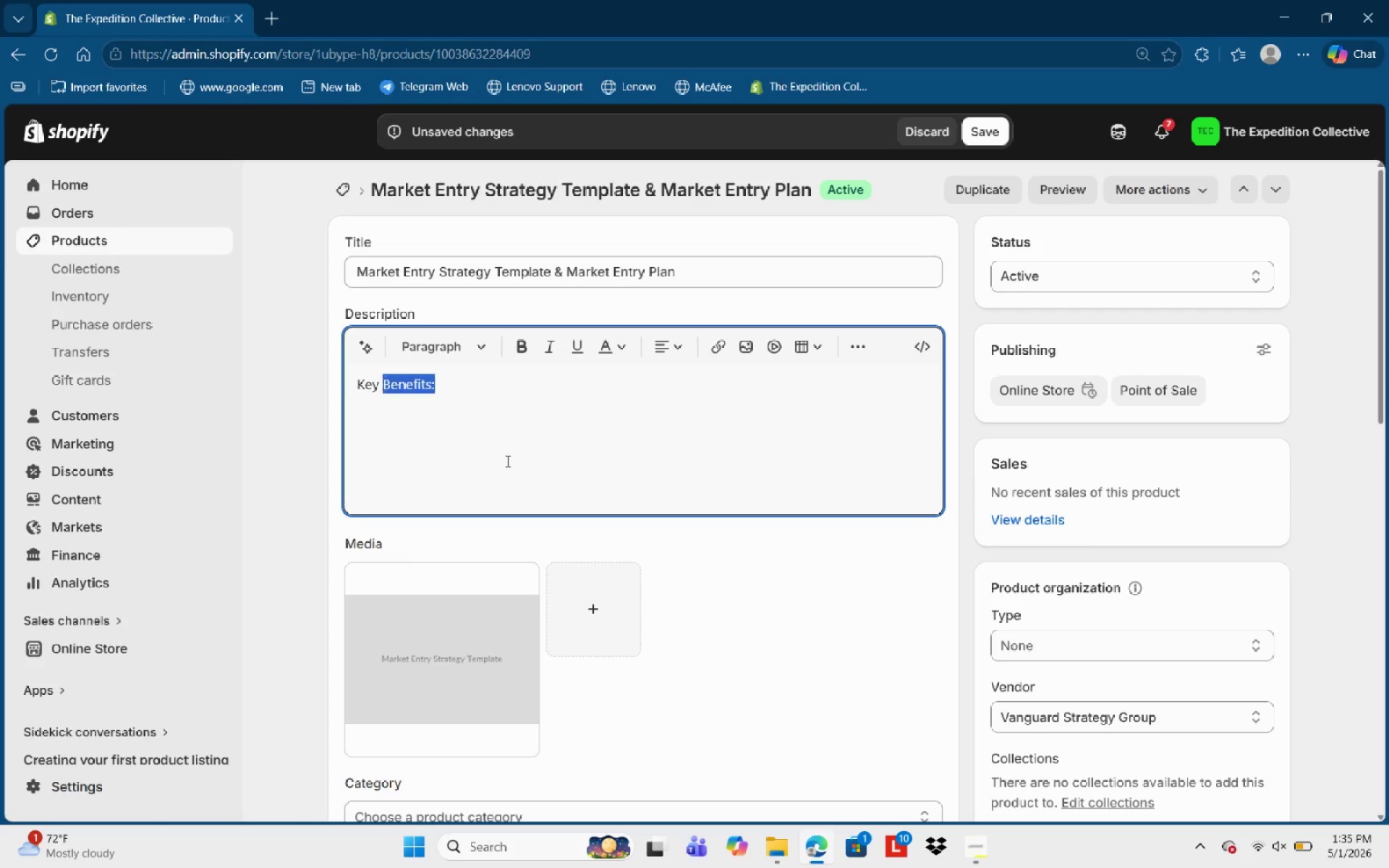 
key(Control+Shift+ArrowLeft)
 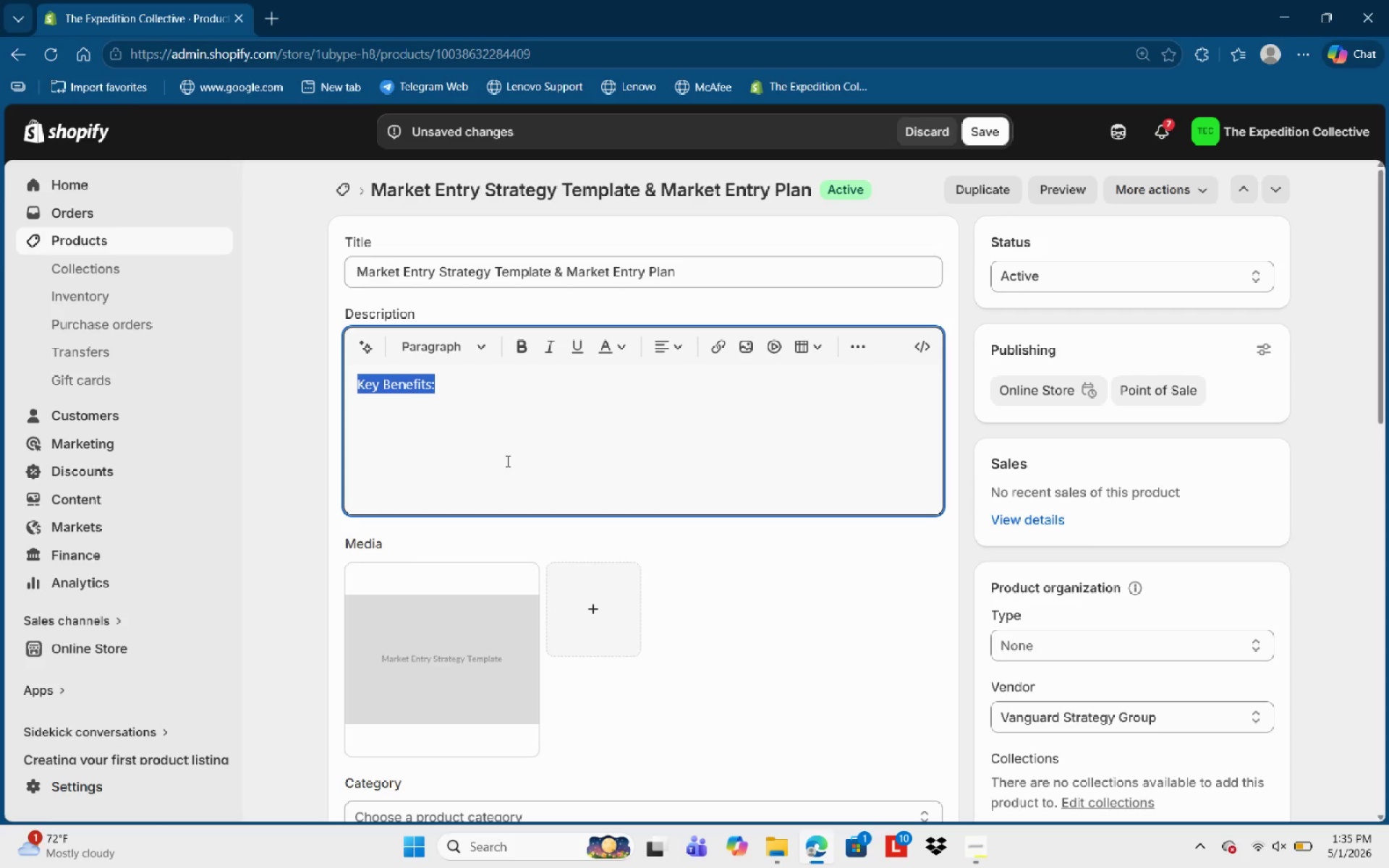 
key(Control+Shift+ArrowLeft)
 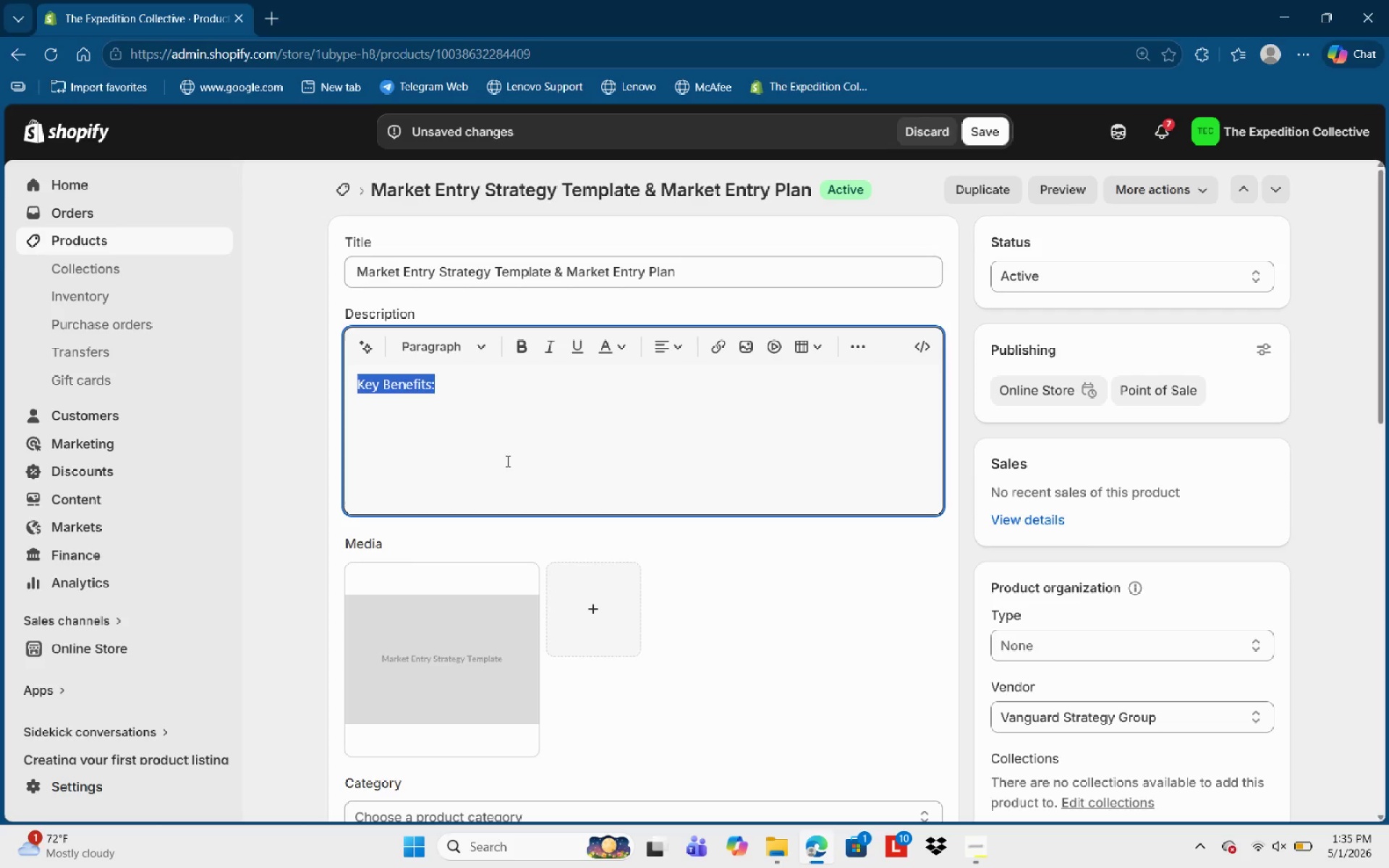 
key(Control+B)
 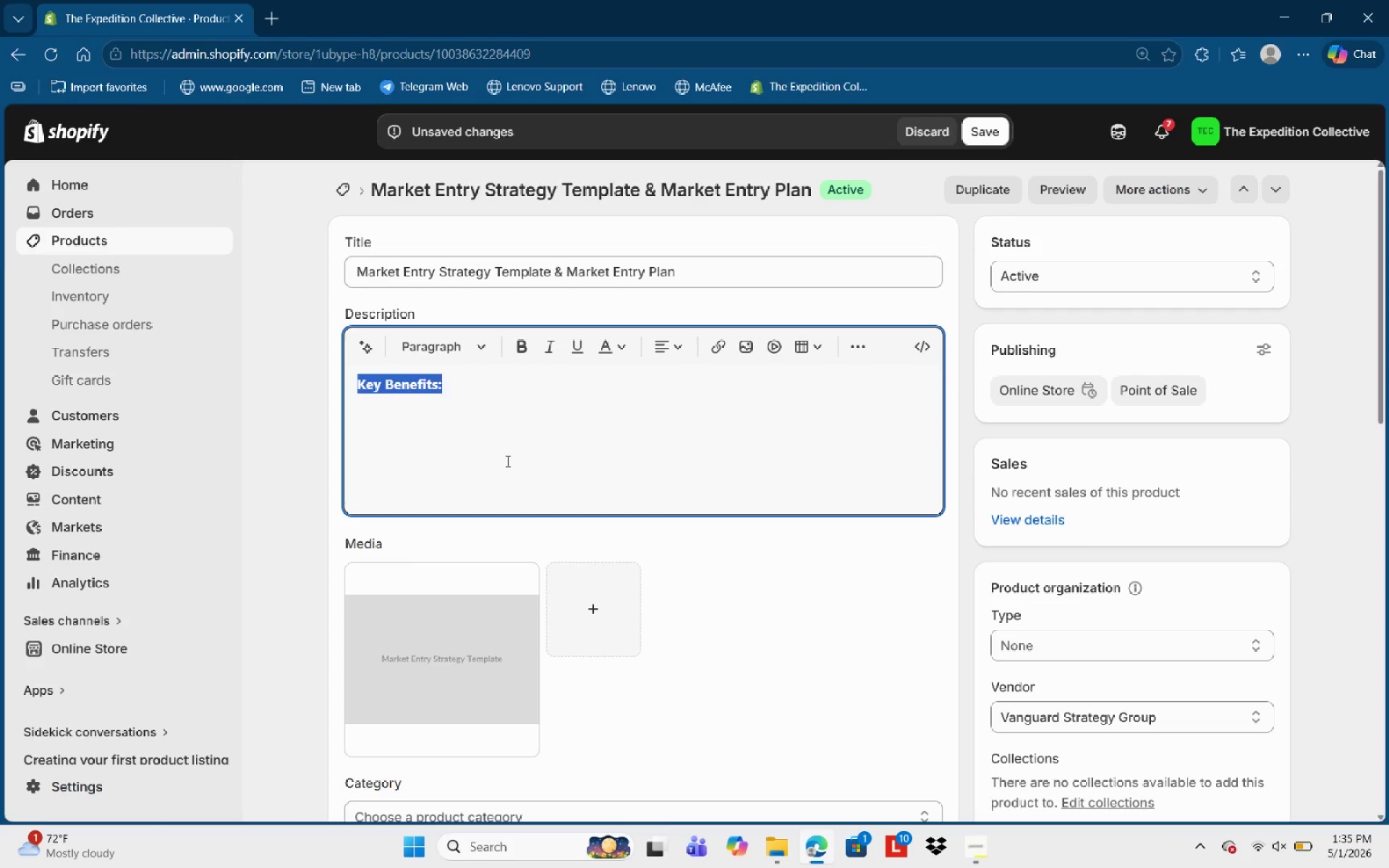 
key(ArrowDown)
 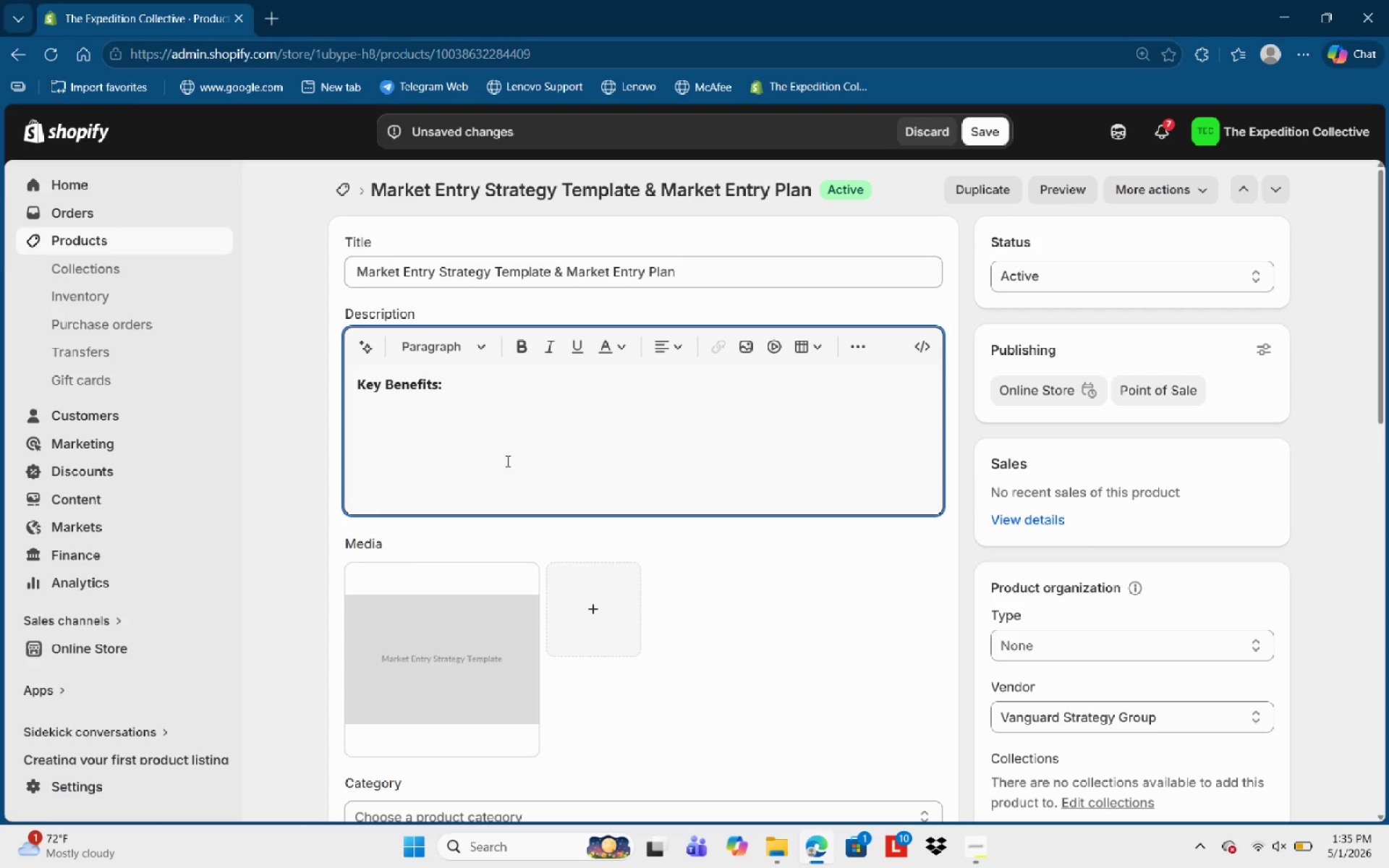 
key(Enter)
 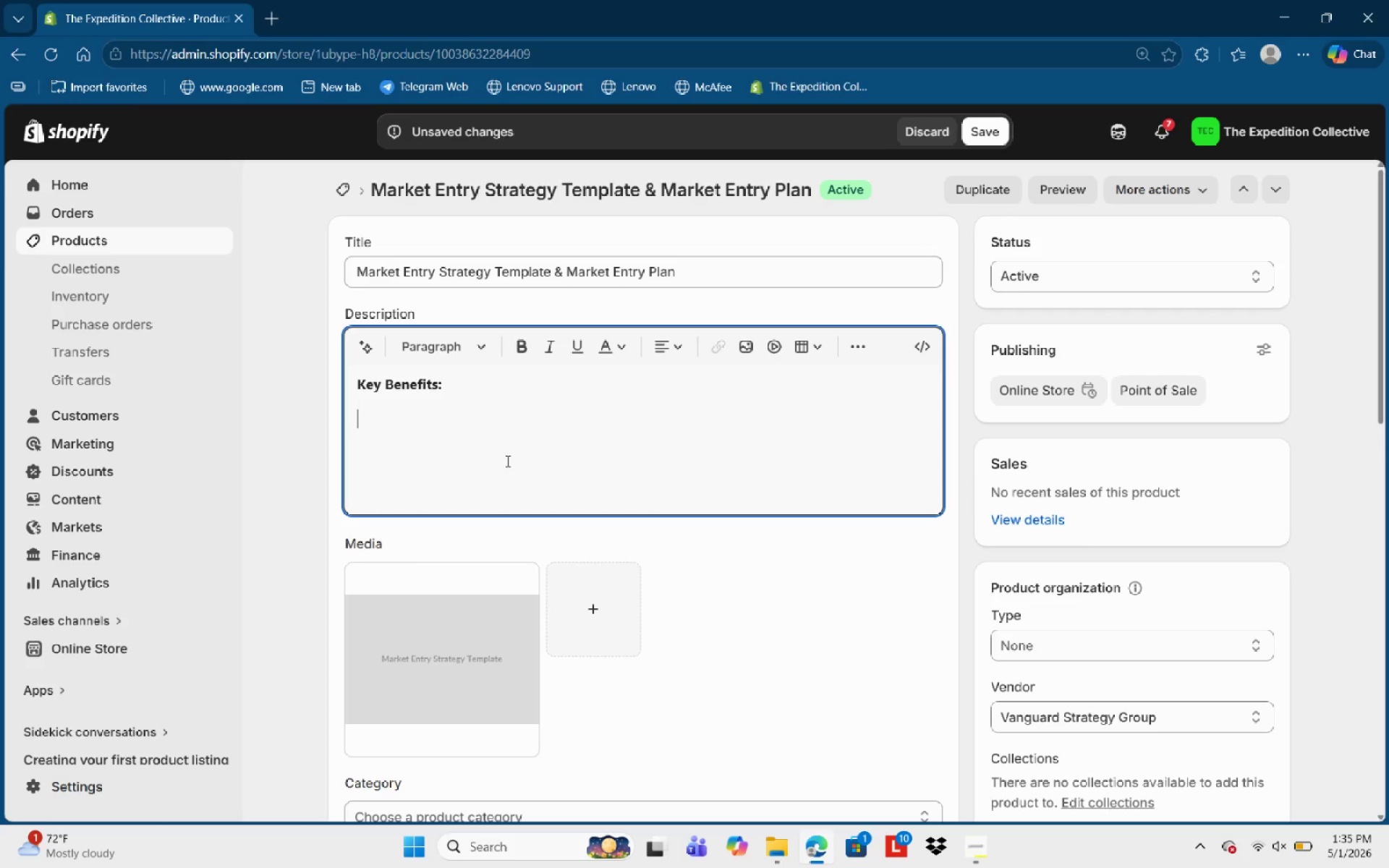 
key(Control+Backspace)
 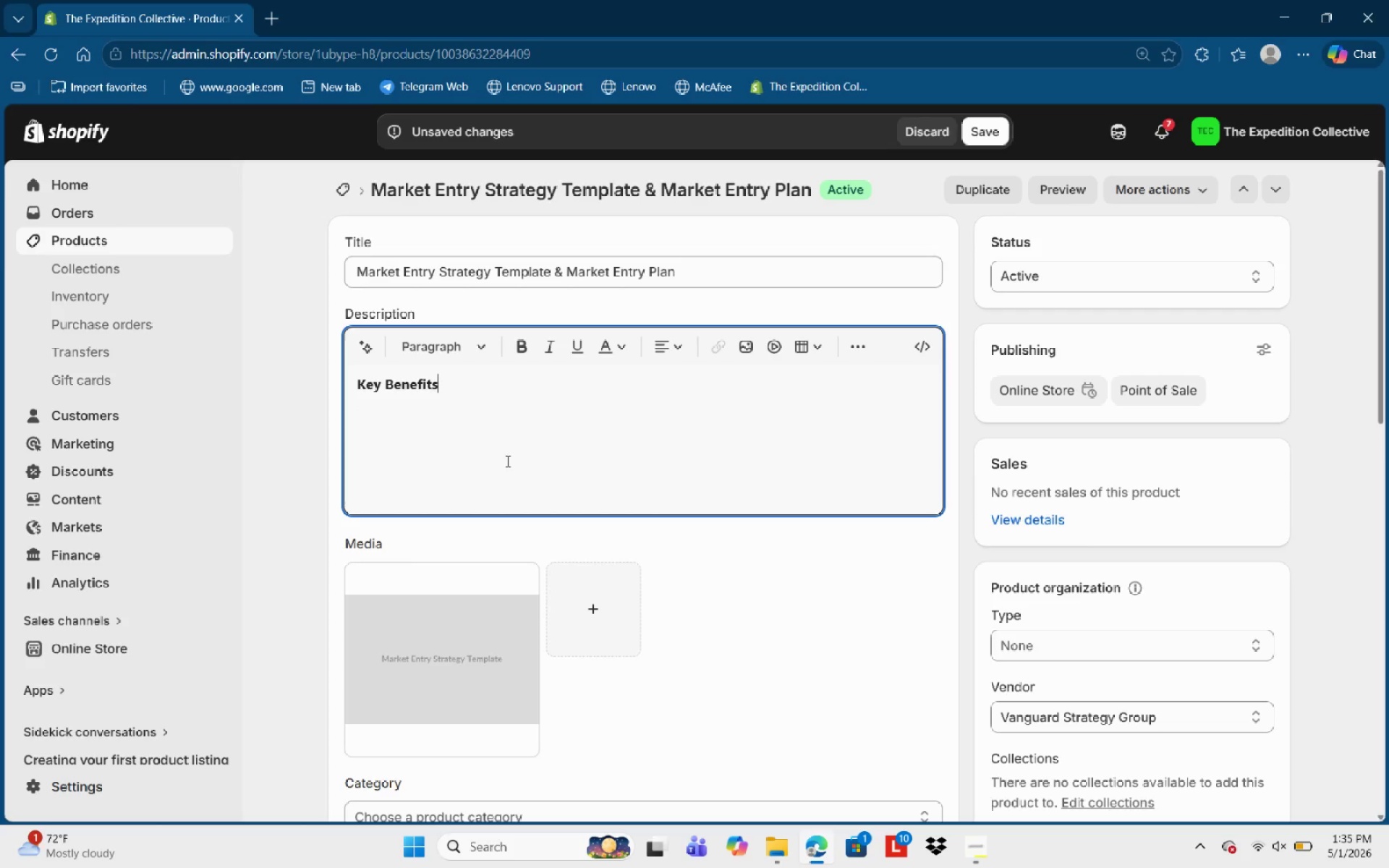 
key(Backspace)
 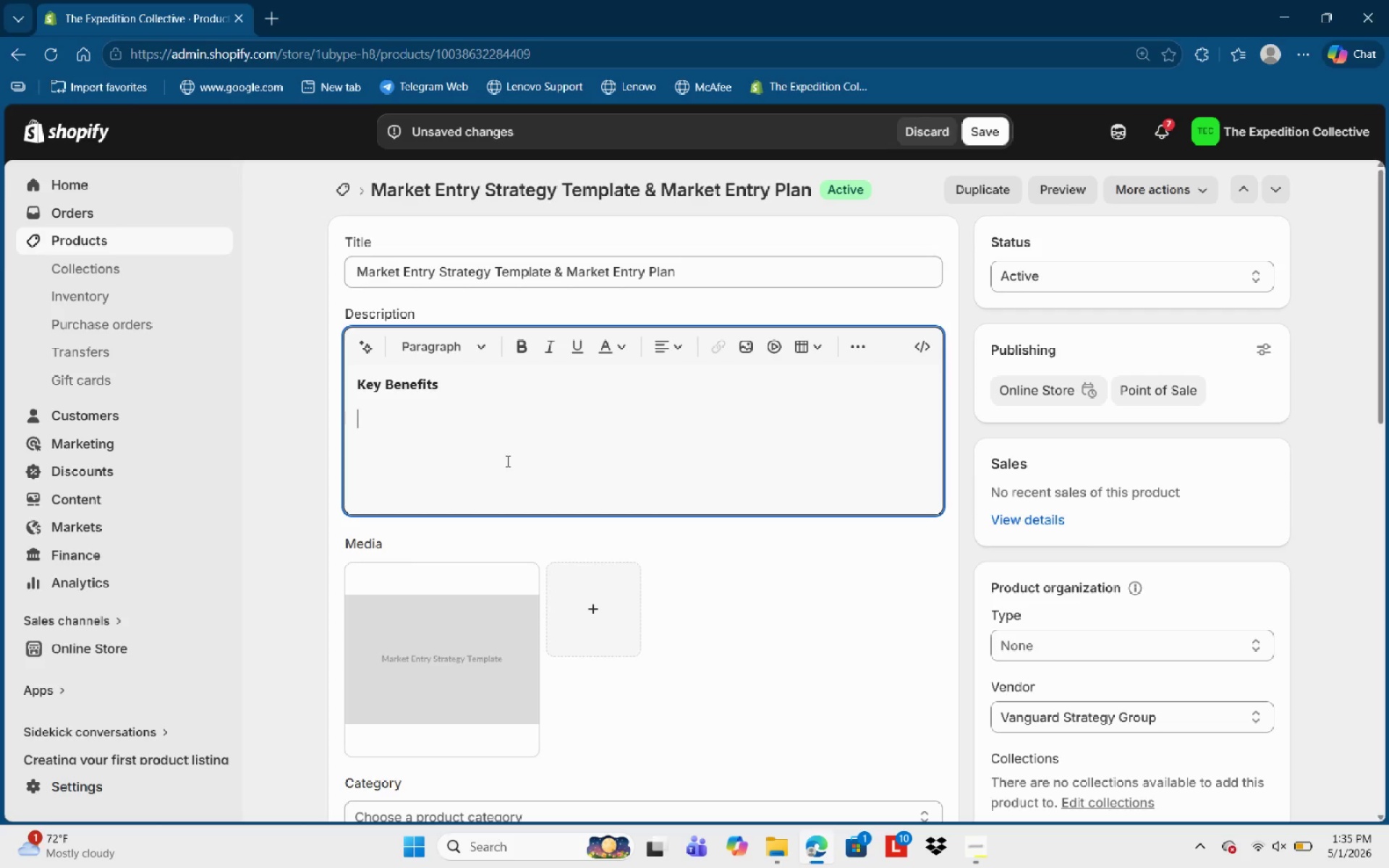 
key(Enter)
 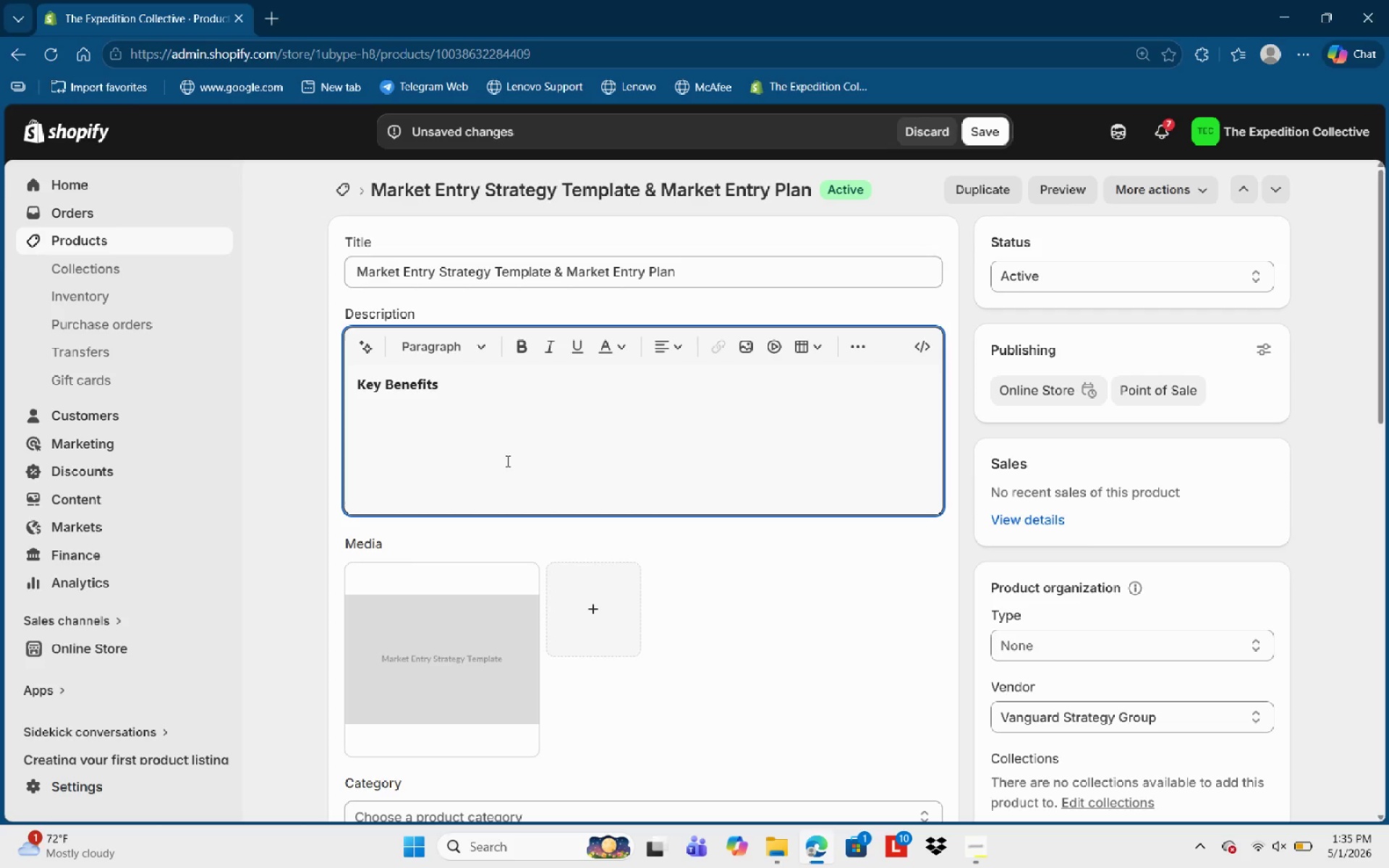 
type(- Sta)
key(Backspace)
type(rategic Value)
 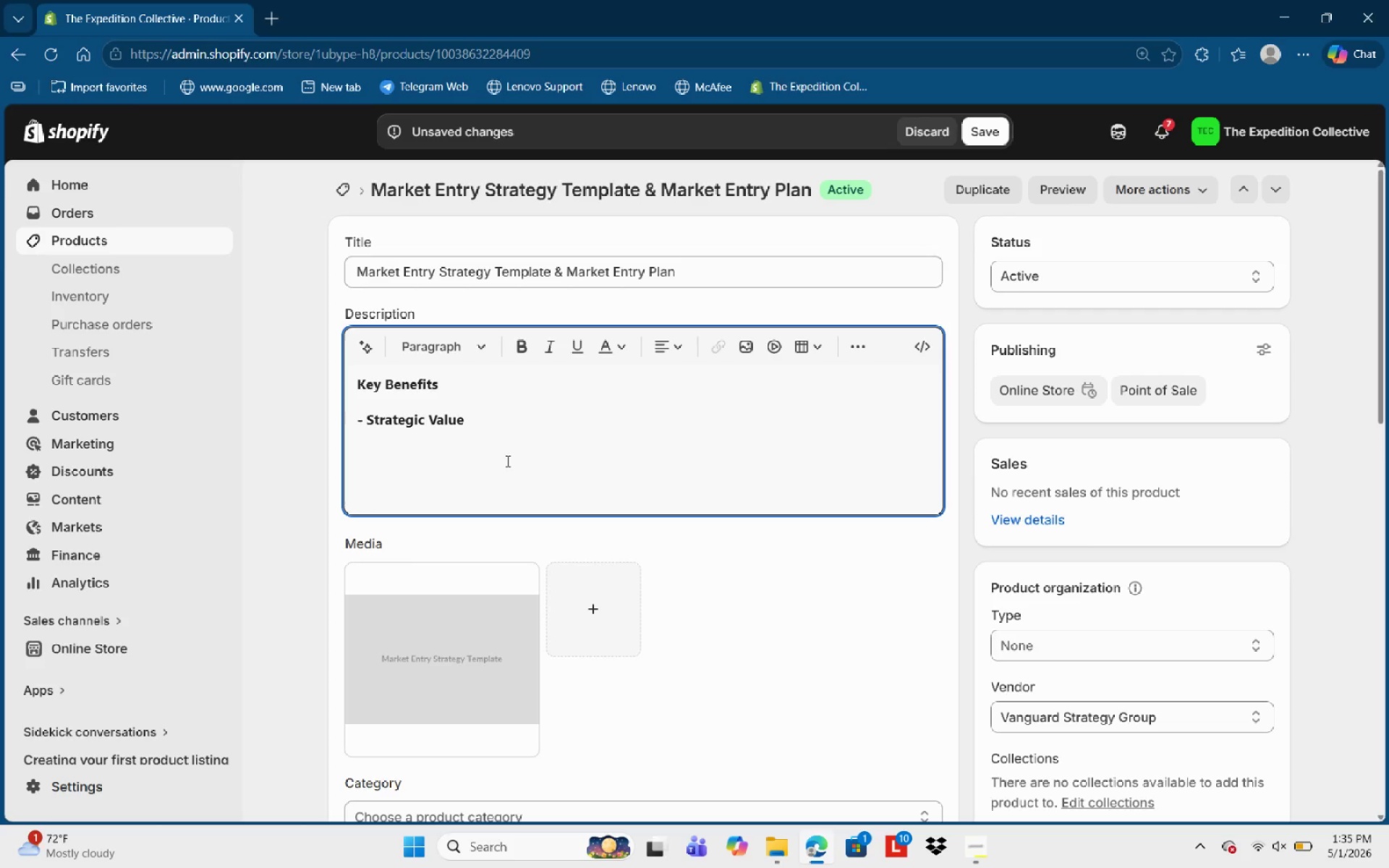 
 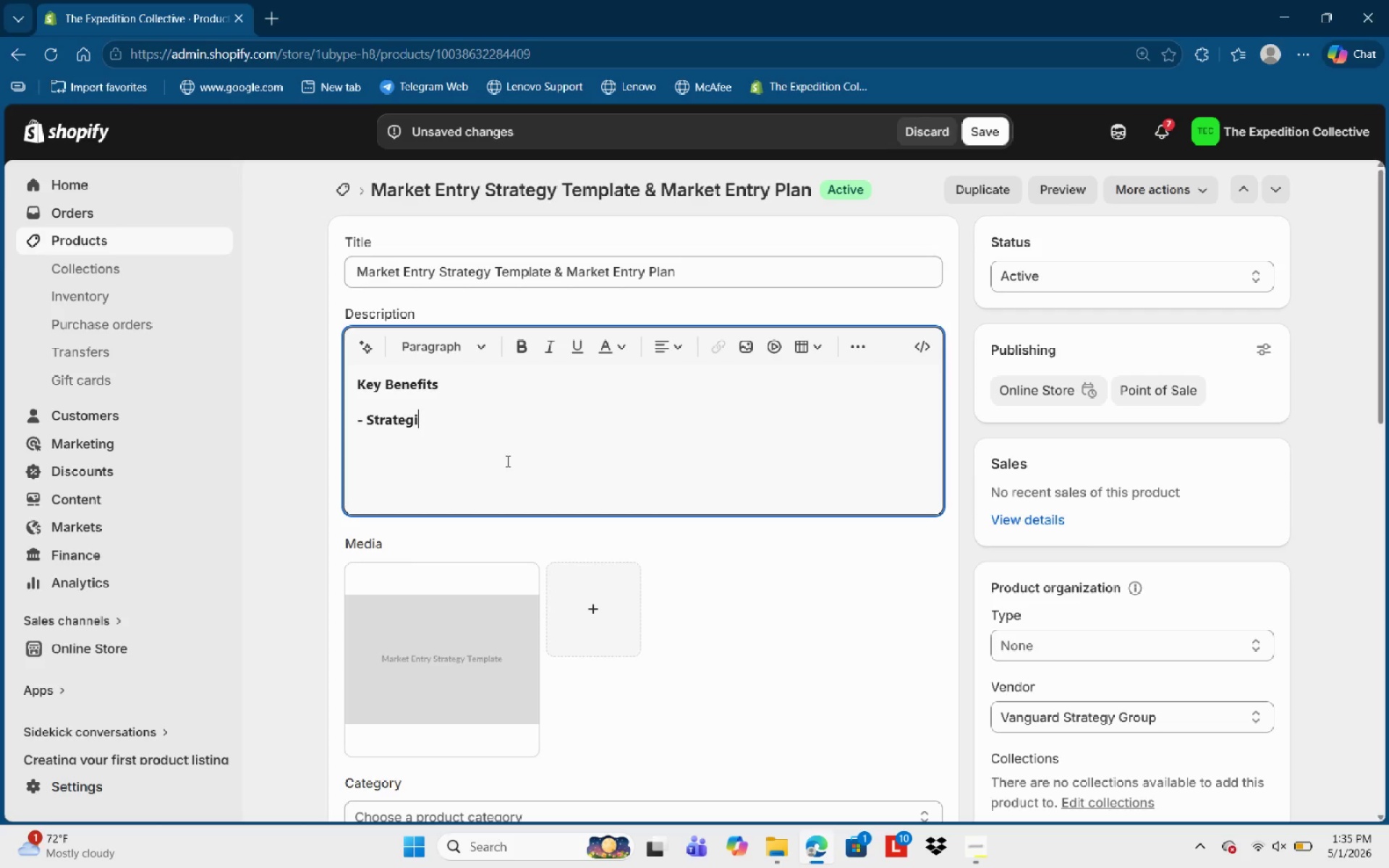 
hold_key(key=ControlLeft, duration=1.01)
 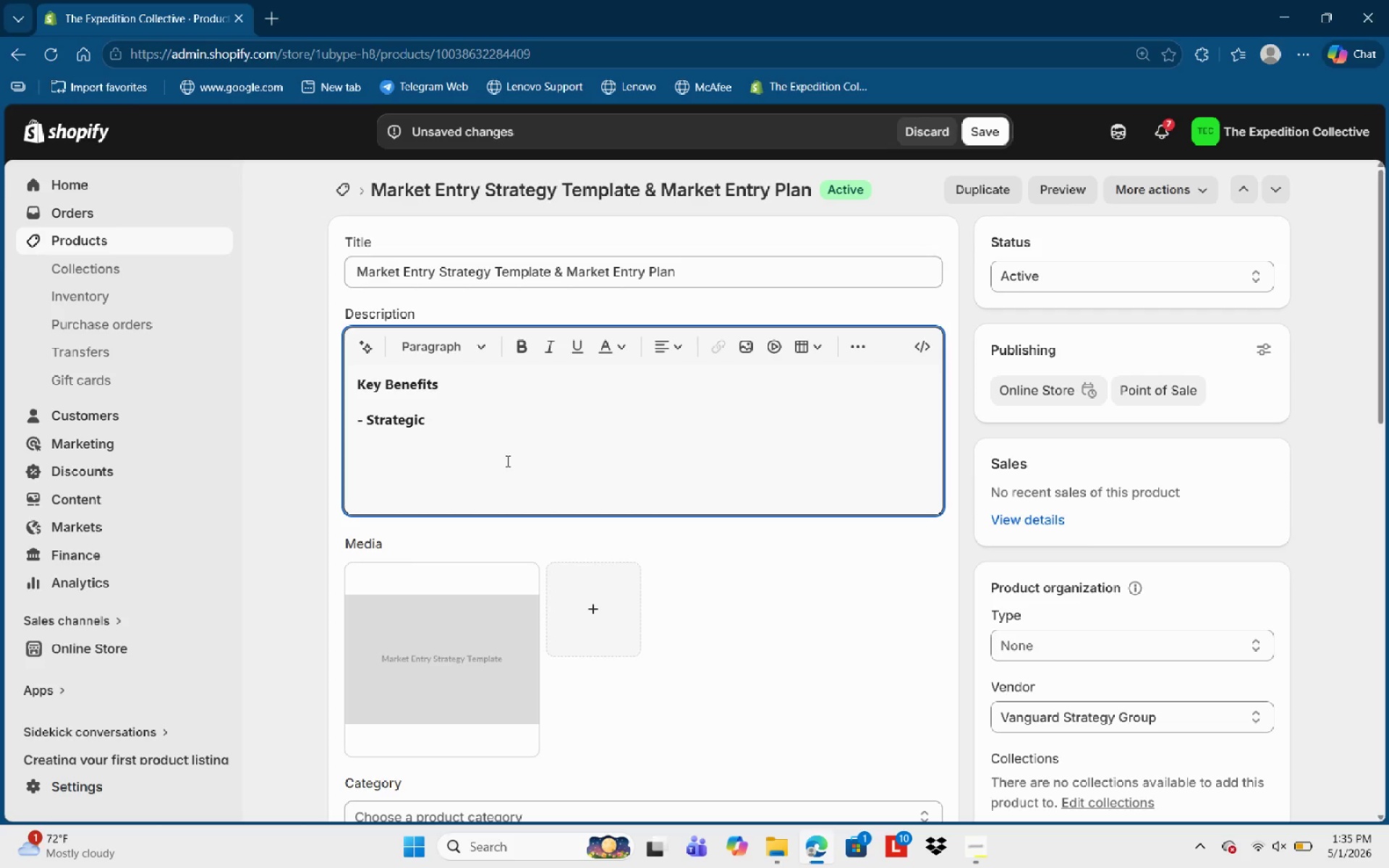 
wait(6.75)
 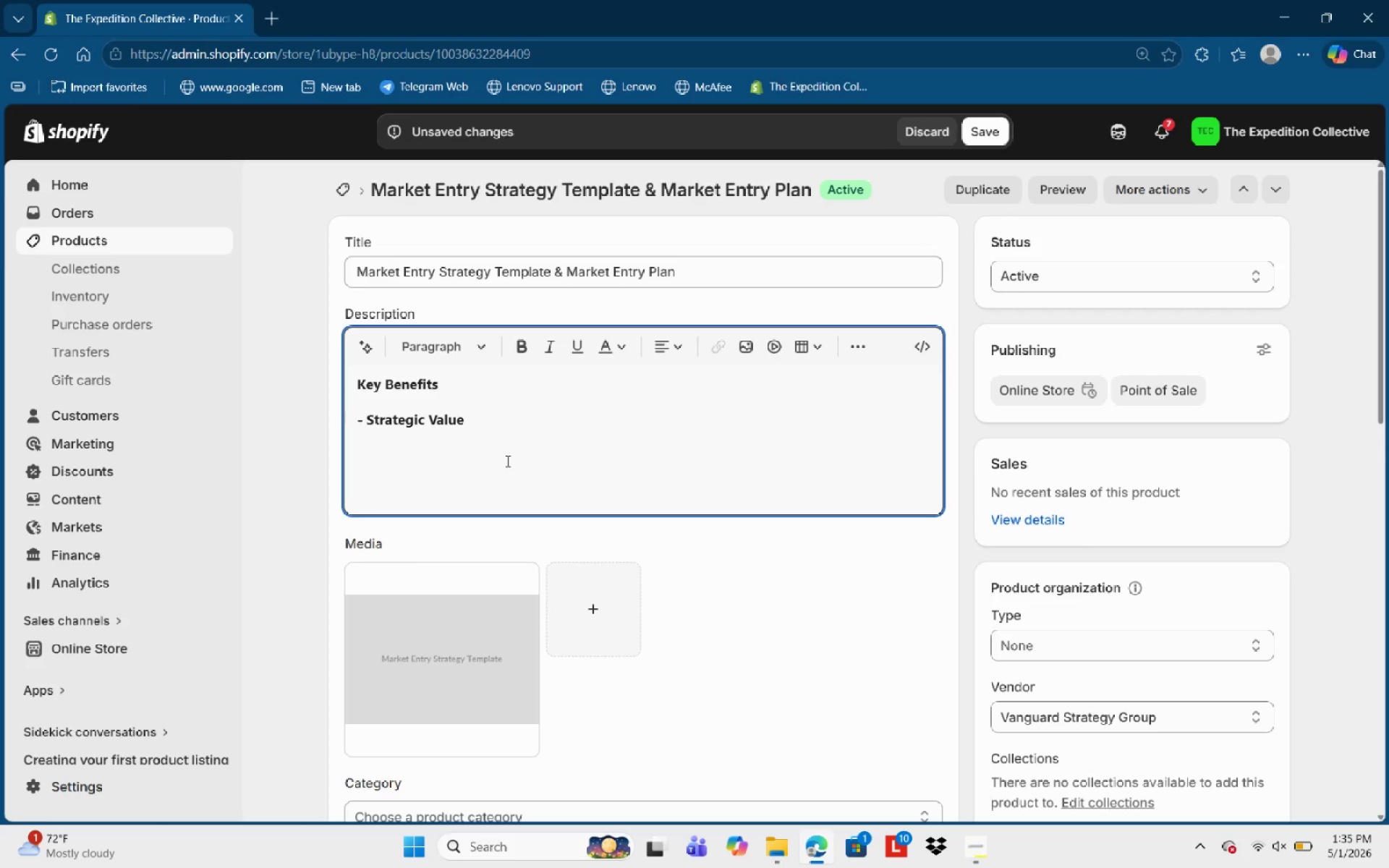 
key(Shift+Semicolon)
 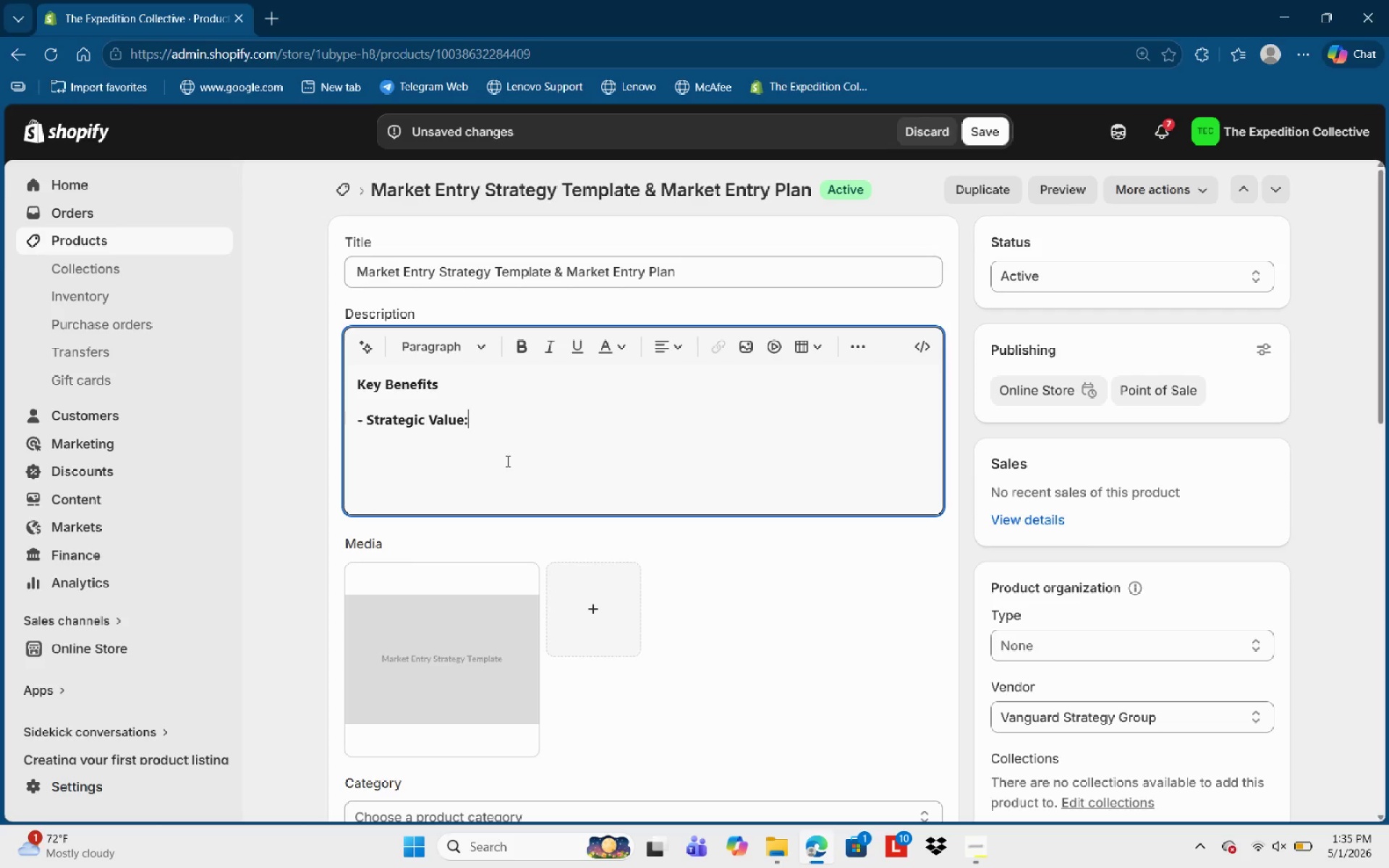 
key(Shift+Space)
 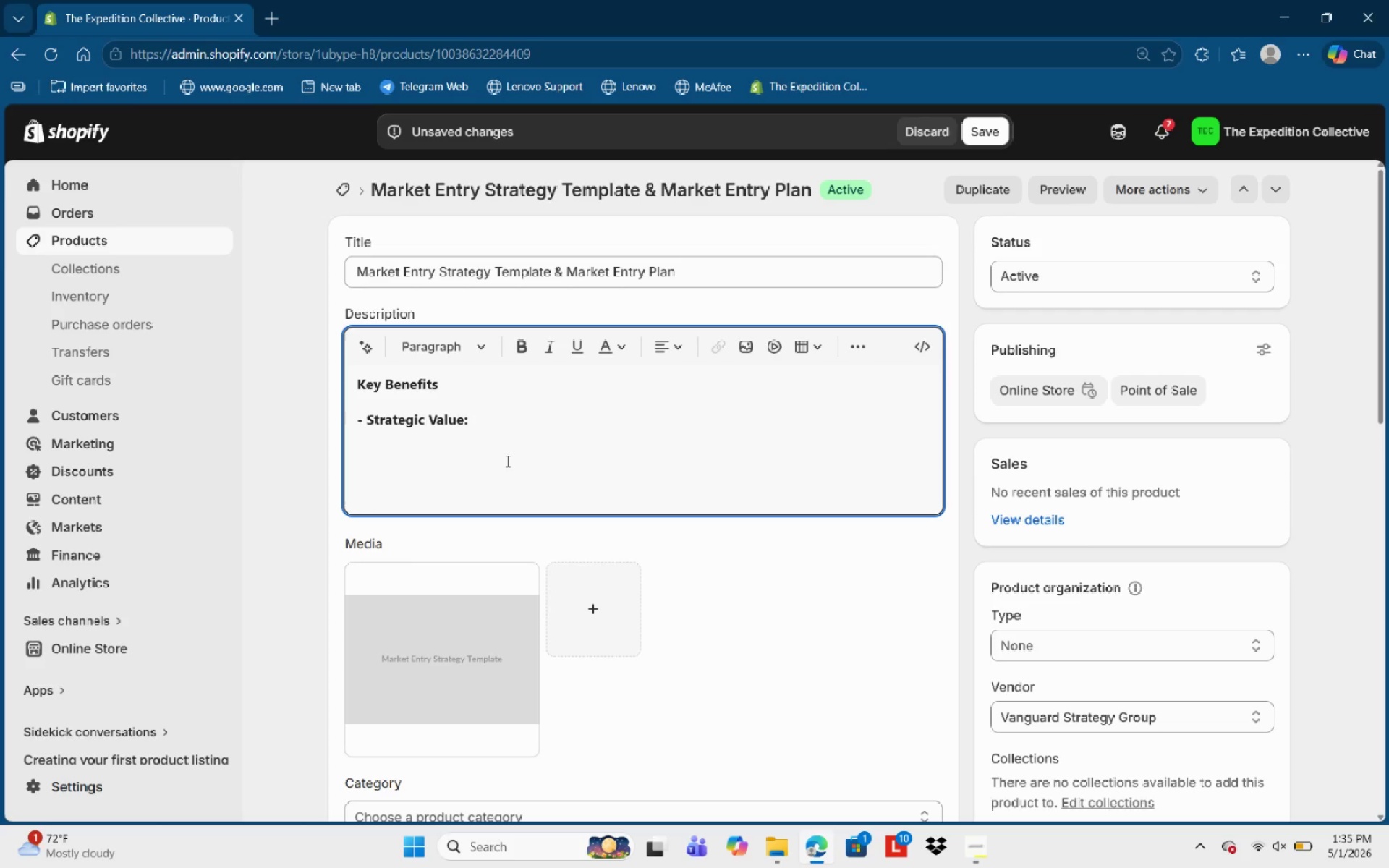 
key(Control+B)
 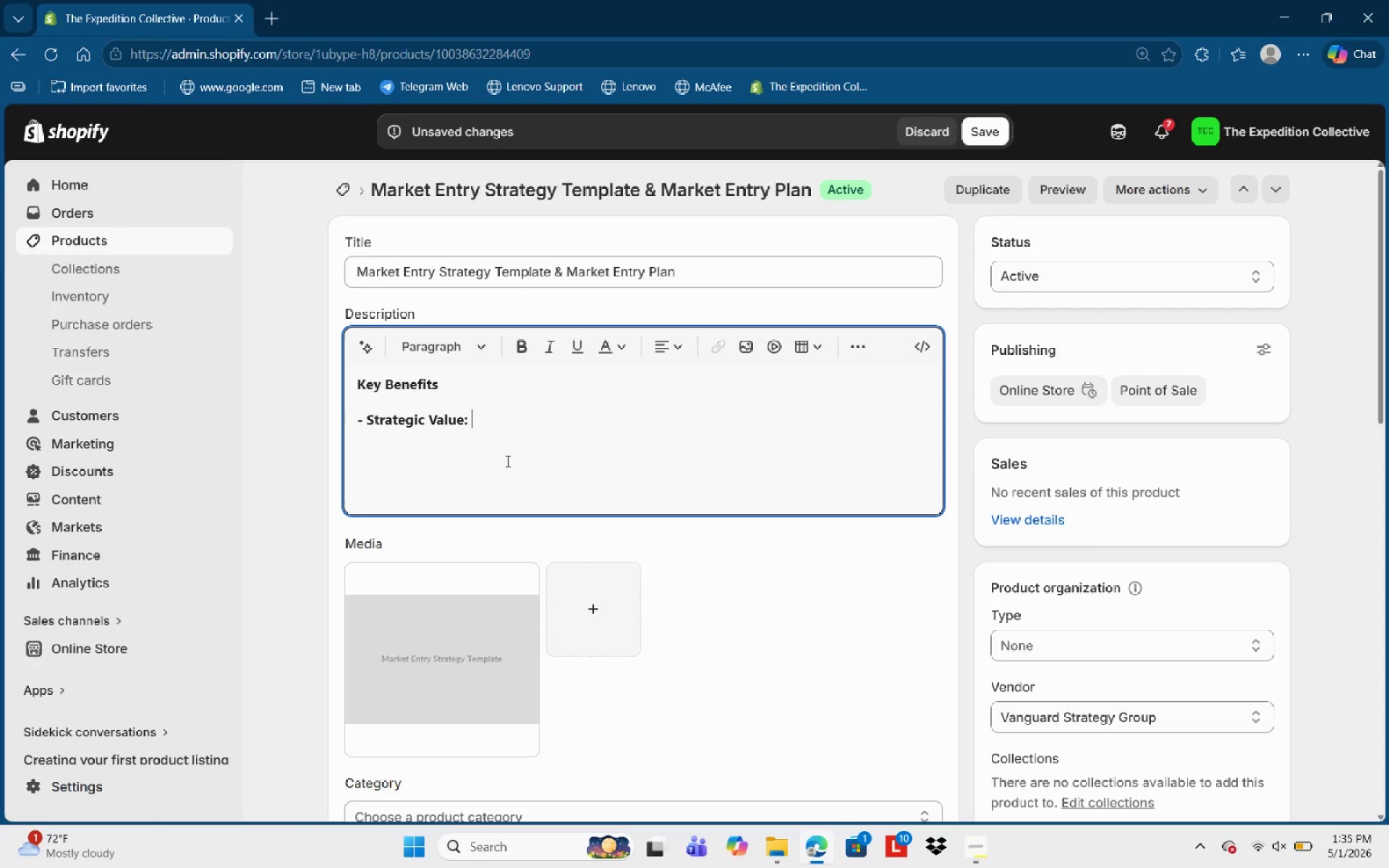 
type(Lverage ecpert-vetted )
 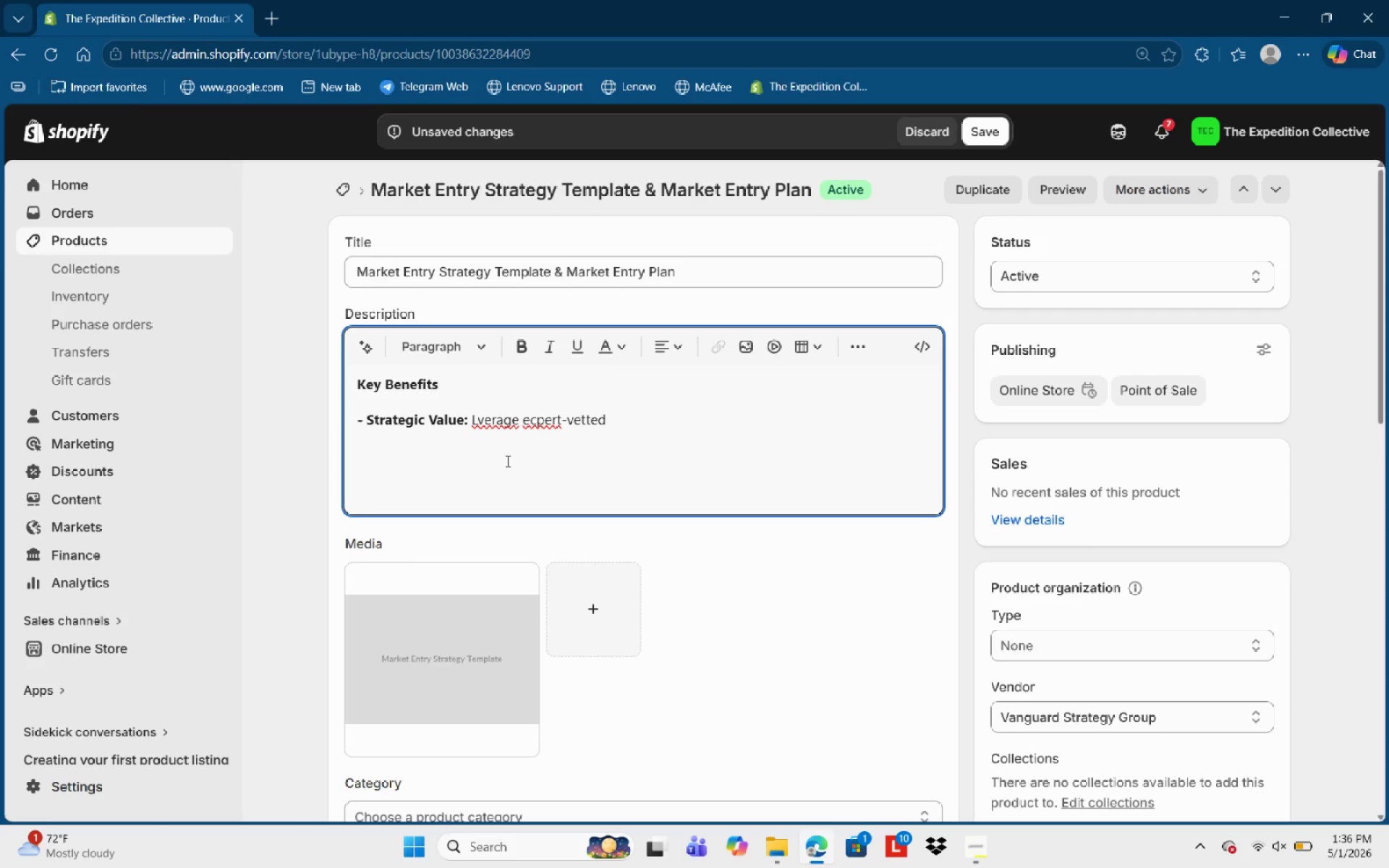 
left_click([484, 424])
 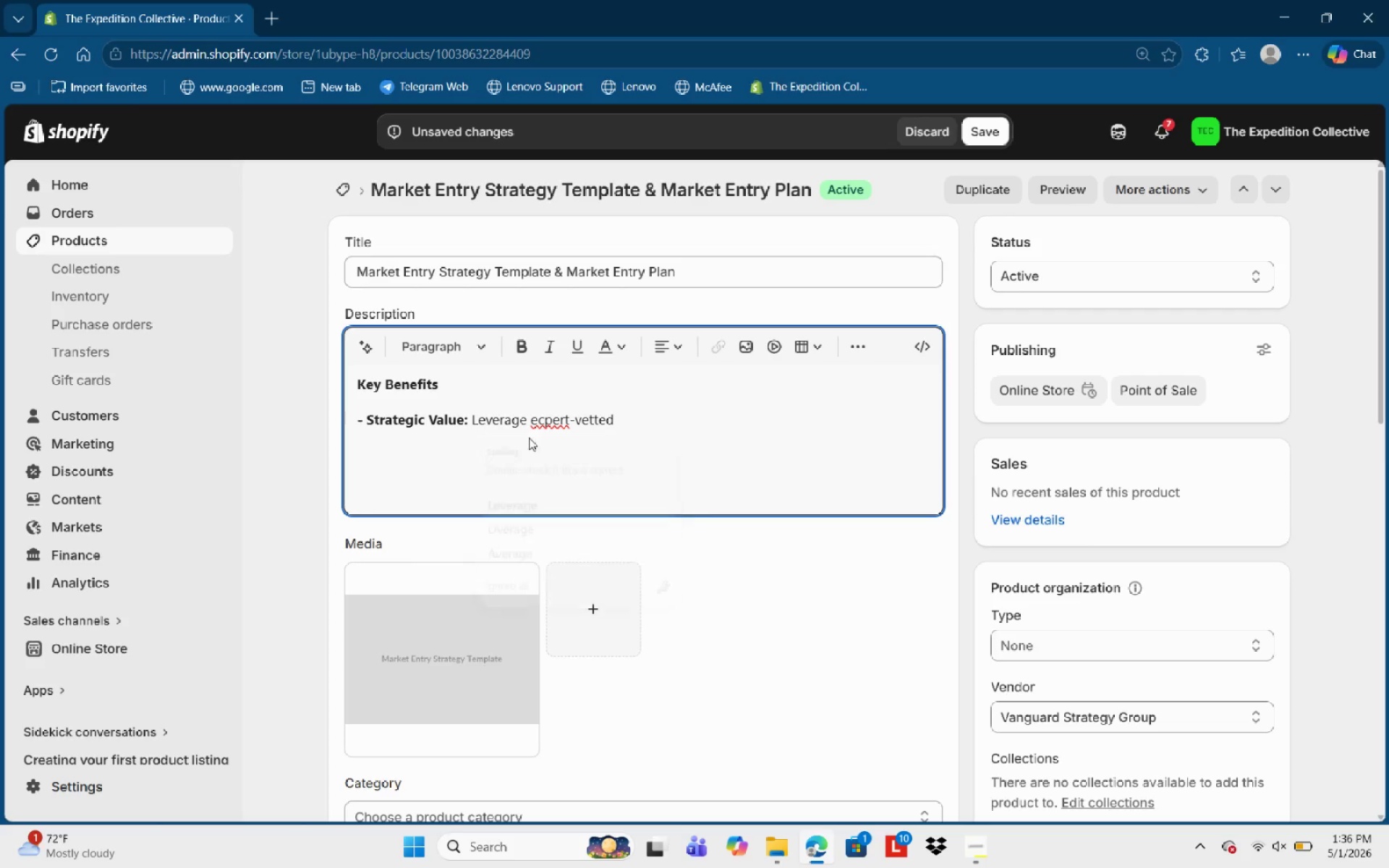 
left_click_drag(start_coordinate=[540, 407], to_coordinate=[542, 413])
 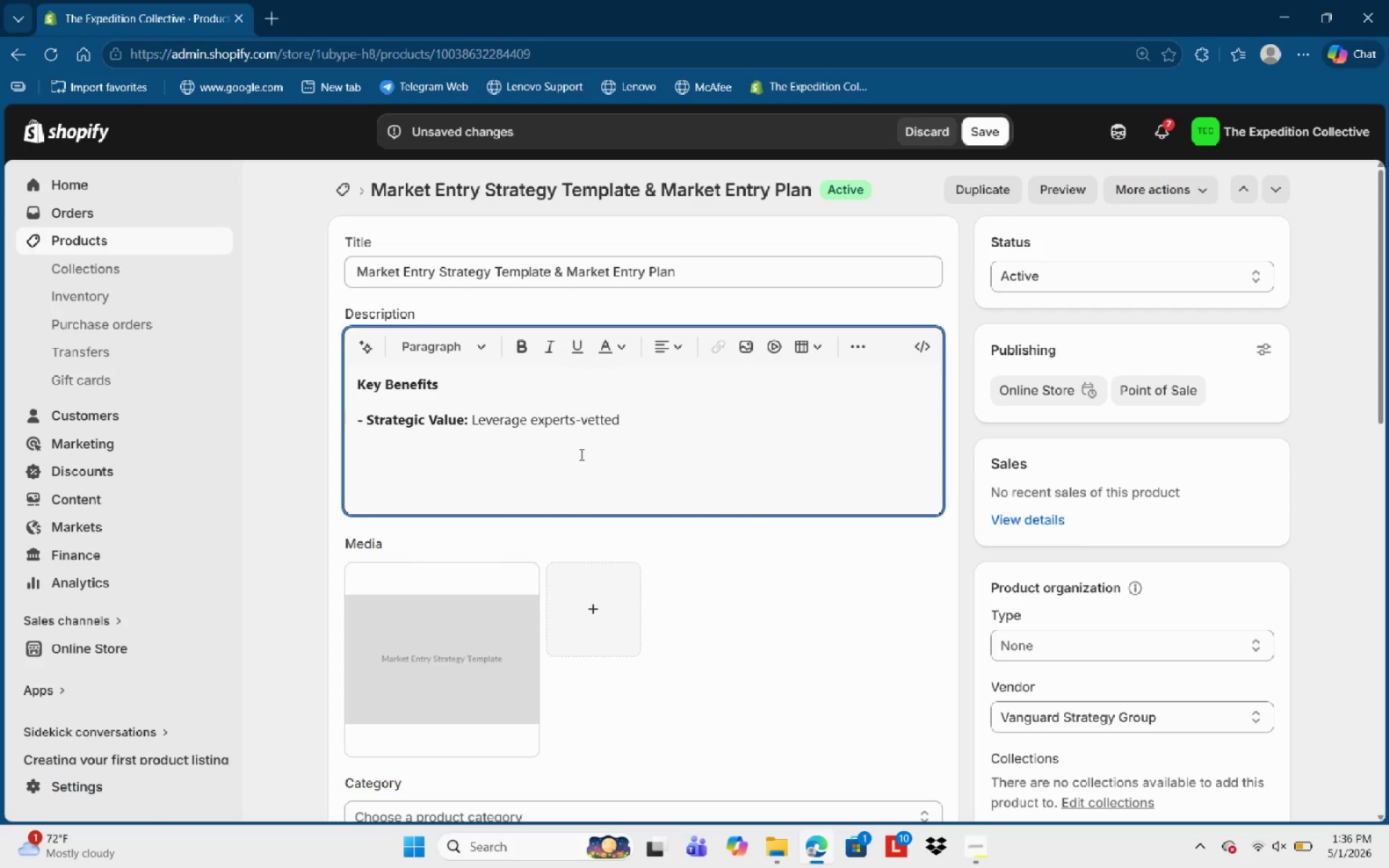 
key(Backspace)
 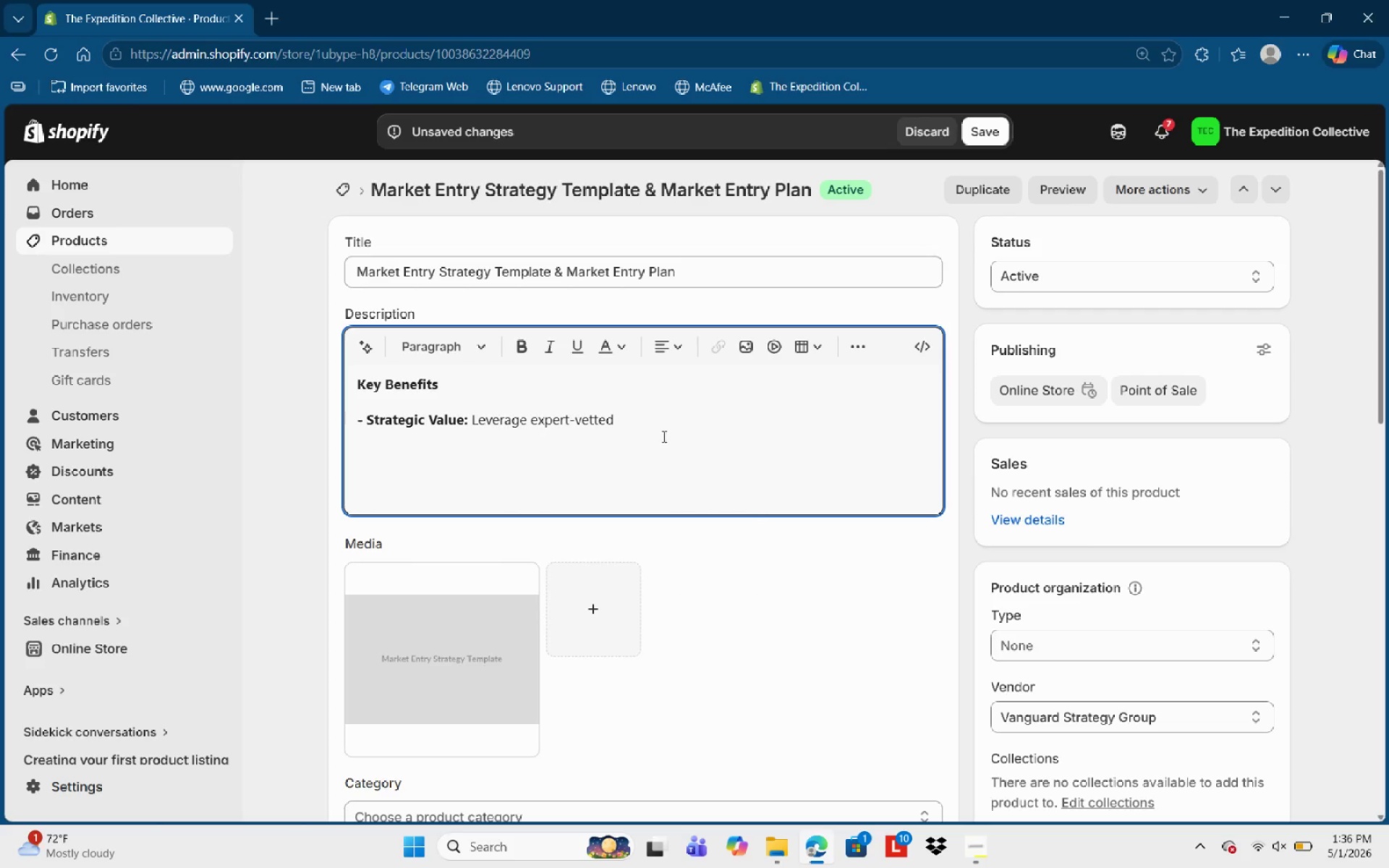 
left_click([663, 436])
 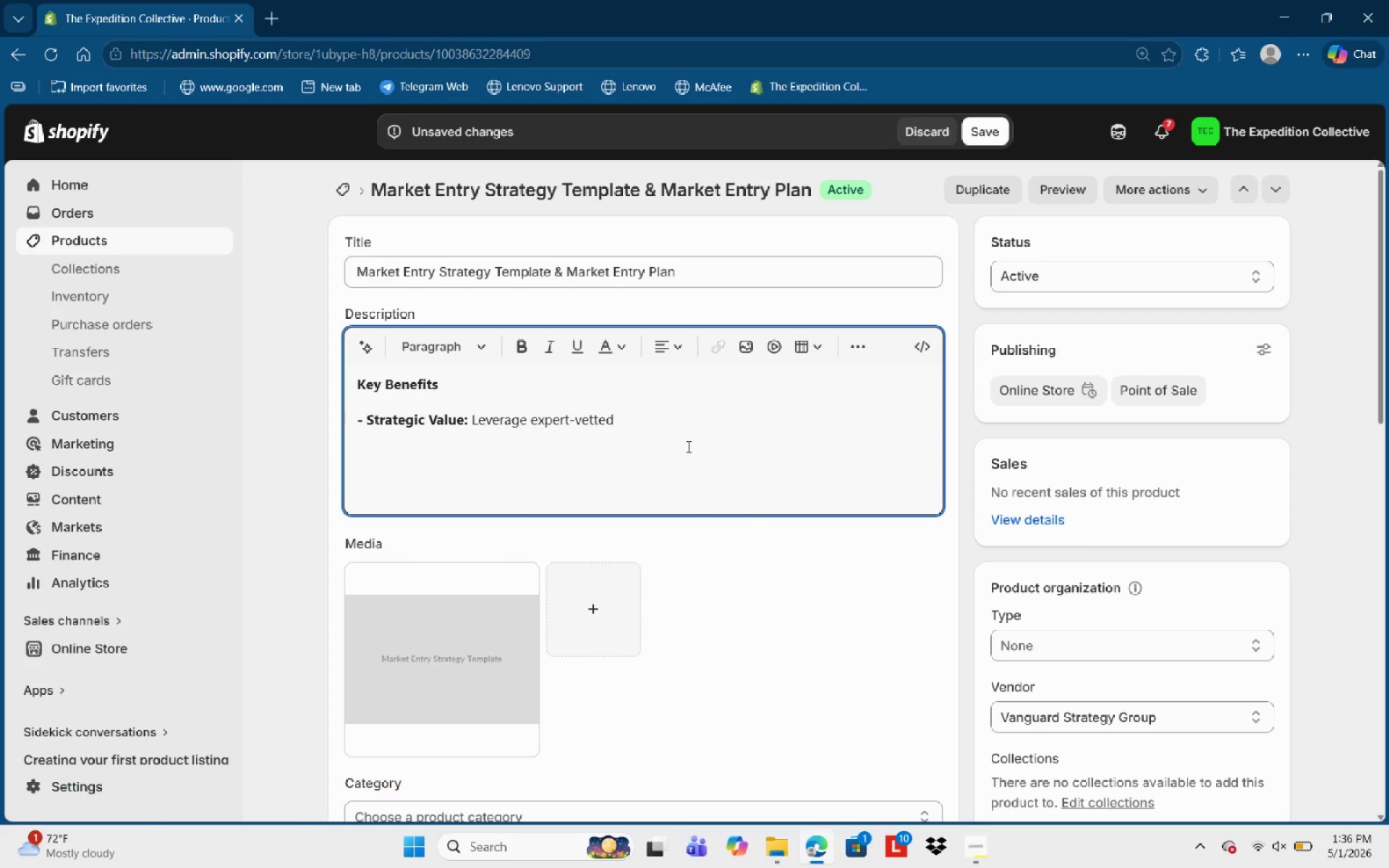 
type(frameworks fpr )
key(Backspace)
key(Backspace)
type(o)
key(Backspace)
key(Backspace)
type(or Marley )
key(Backspace)
key(Backspace)
type(t )
key(Backspace)
key(Backspace)
key(Backspace)
key(Backspace)
type(ket Entry )
 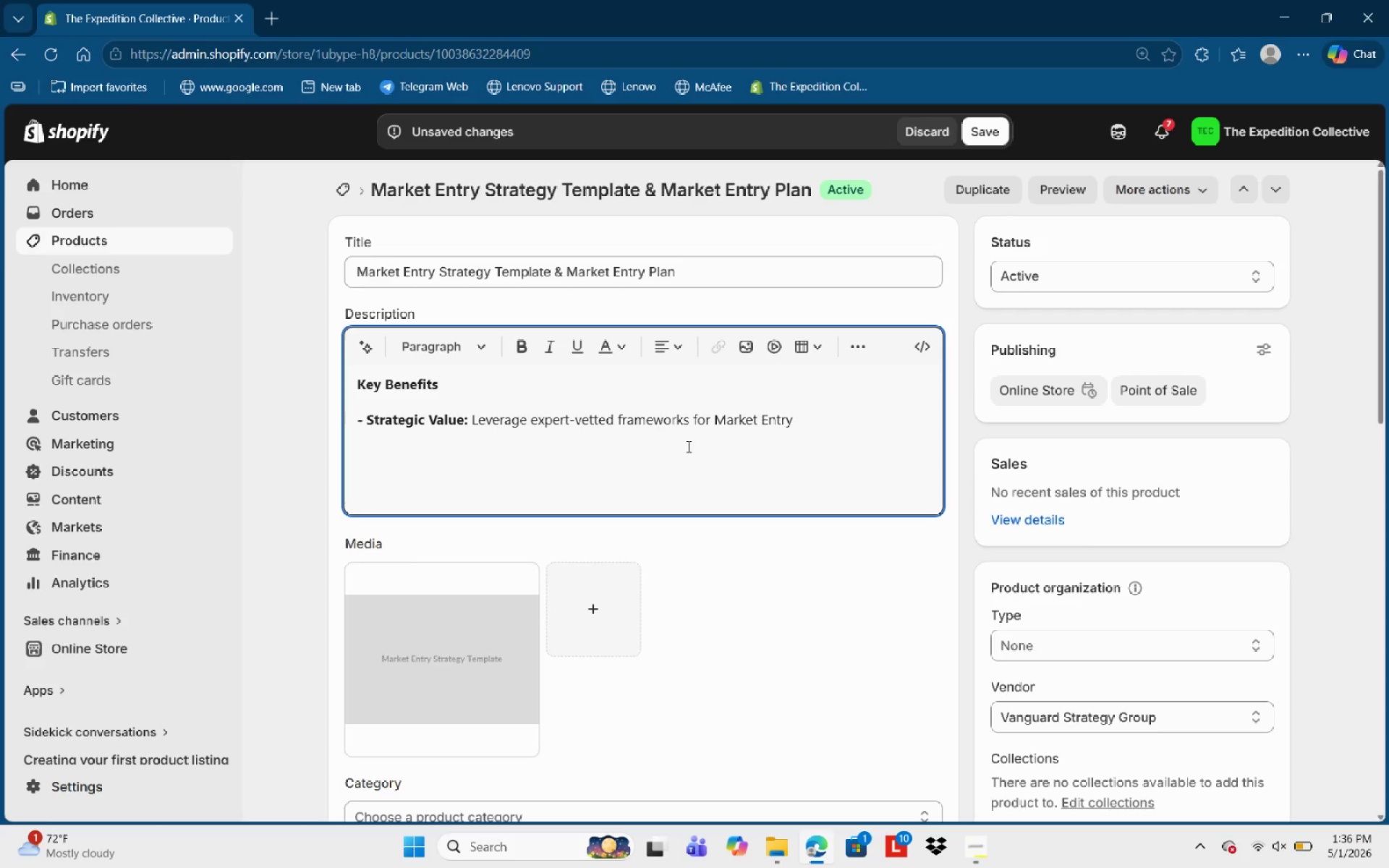 
type(Startegu )
key(Backspace)
key(Backspace)
type(y )
key(Backspace)
 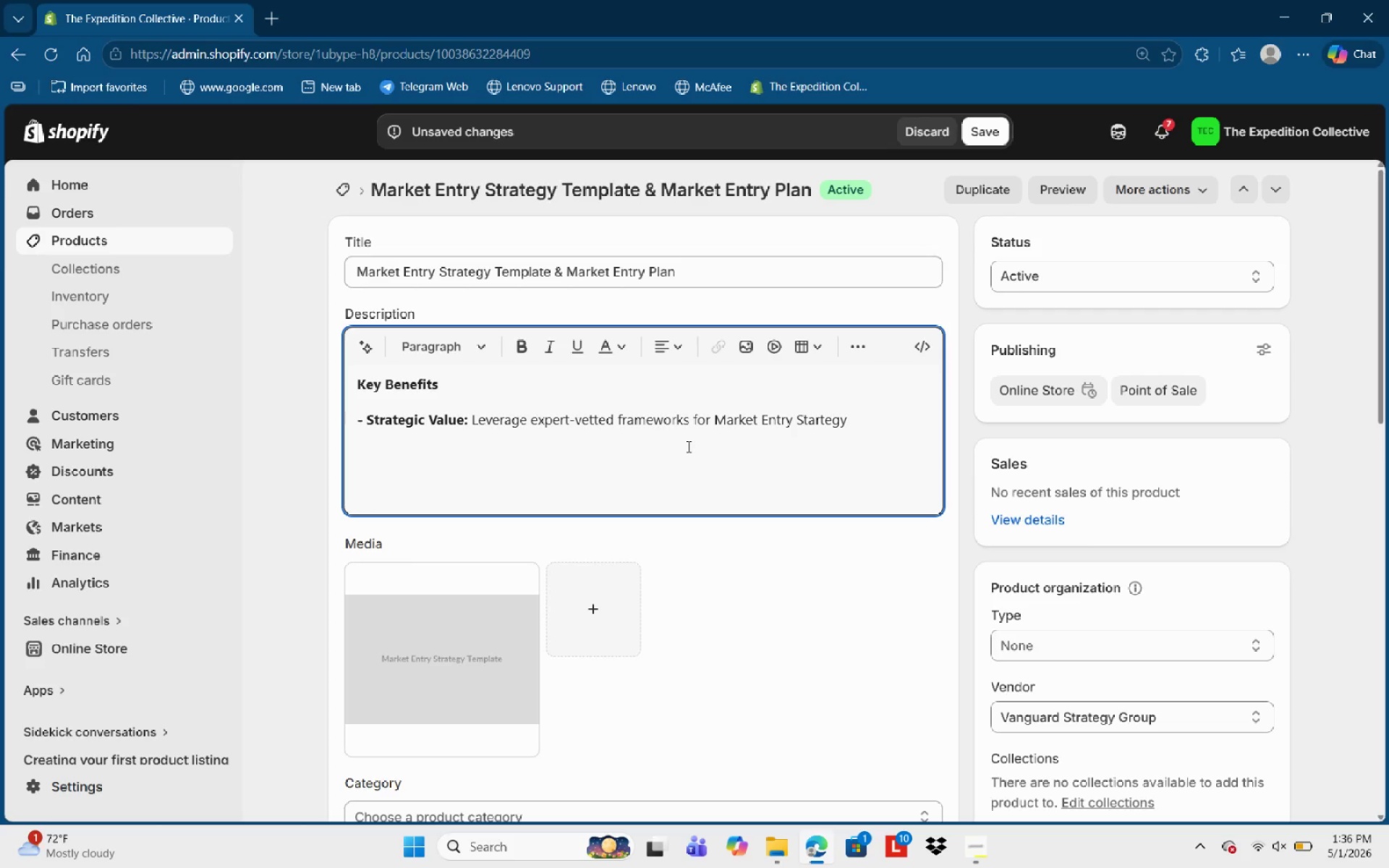 
type( )
key(Backspace)
key(Backspace)
key(Backspace)
key(Backspace)
key(Backspace)
key(Backspace)
key(Backspace)
type(rategy Templaye)
key(Backspace)
key(Backspace)
type(te.)
 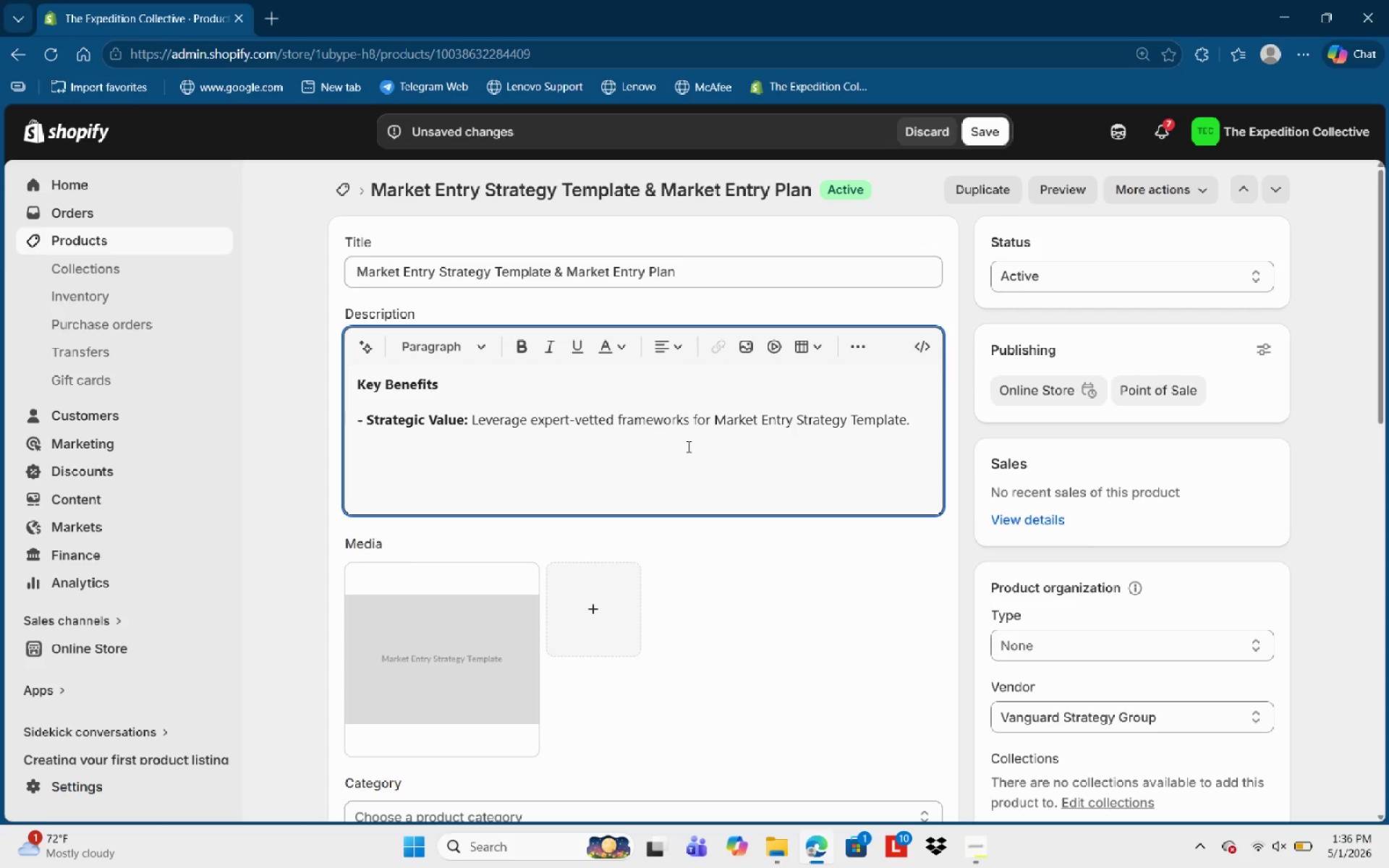 
key(Enter)
 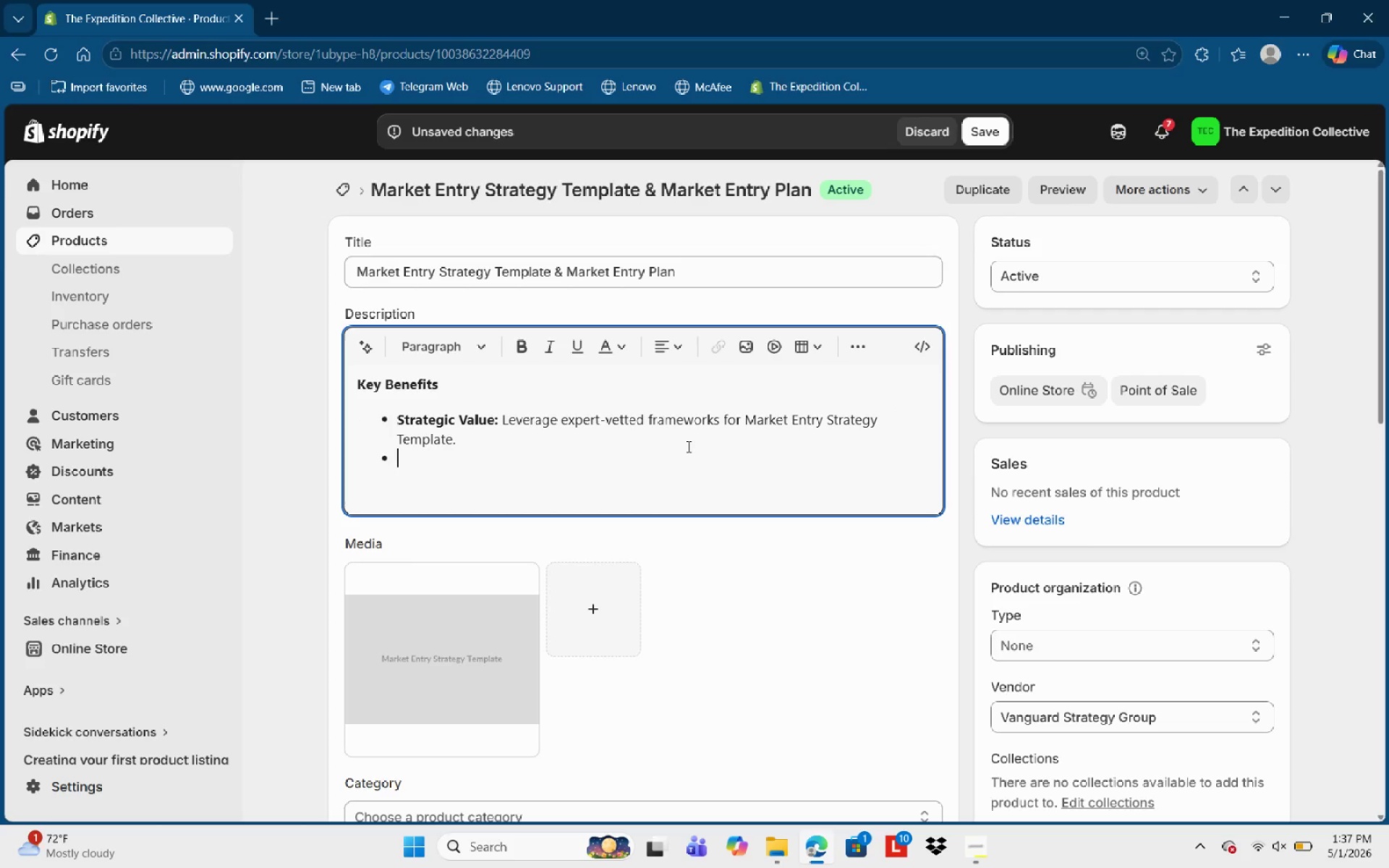 
type(Executie Ready?)
key(Backspace)
type(:)
 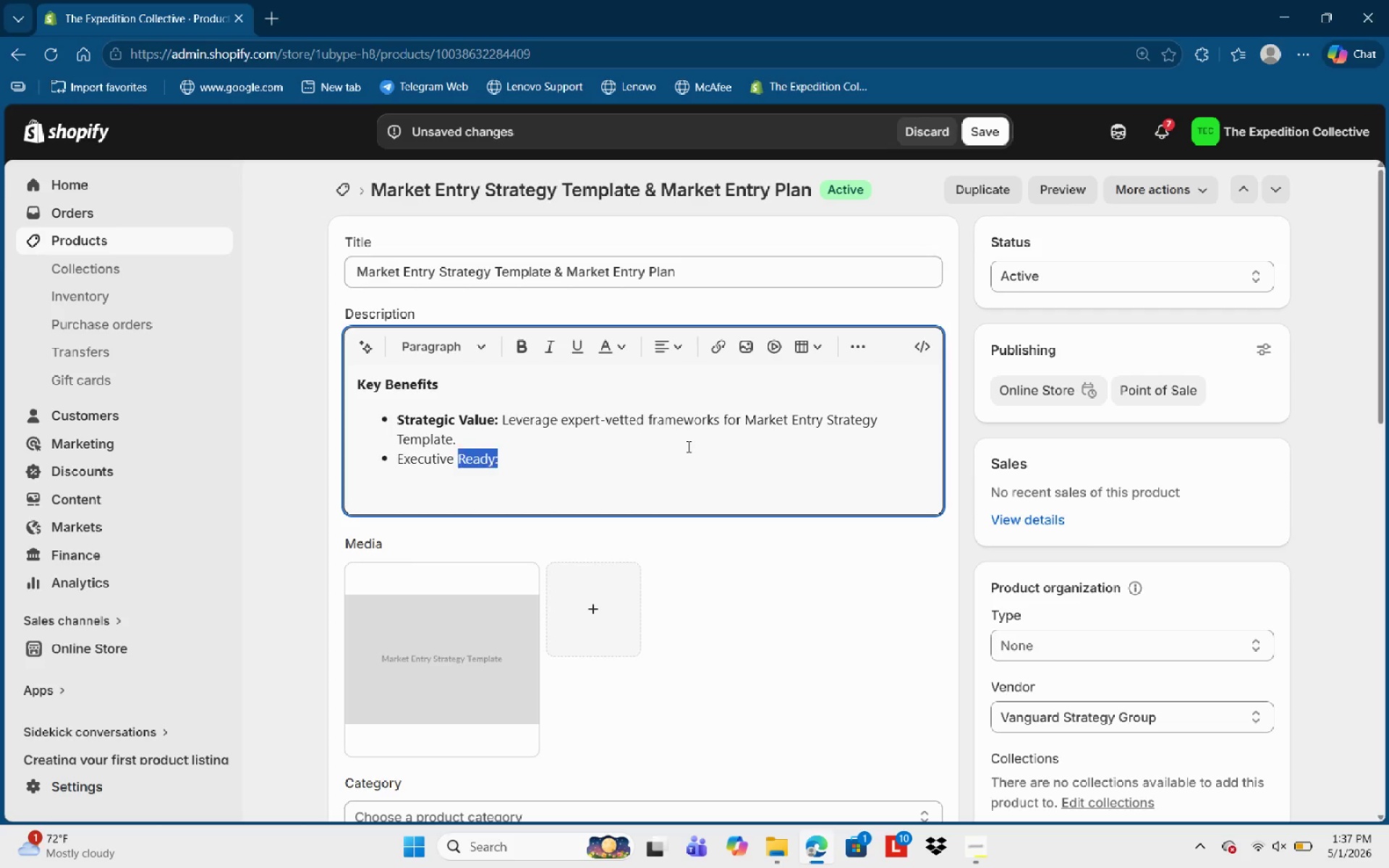 
hold_key(key=V, duration=0.33)
 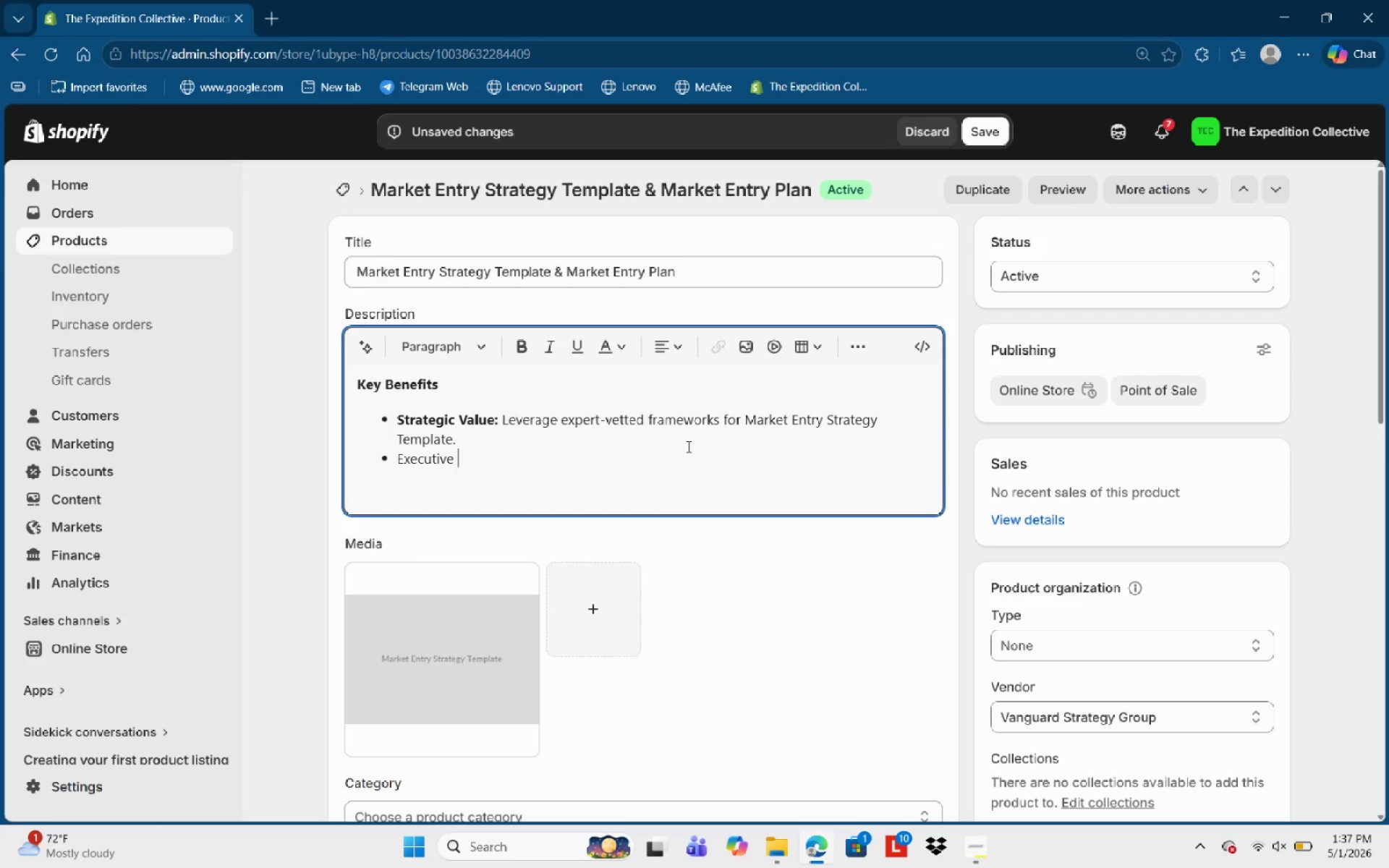 
key(Control+Shift+ArrowLeft)
 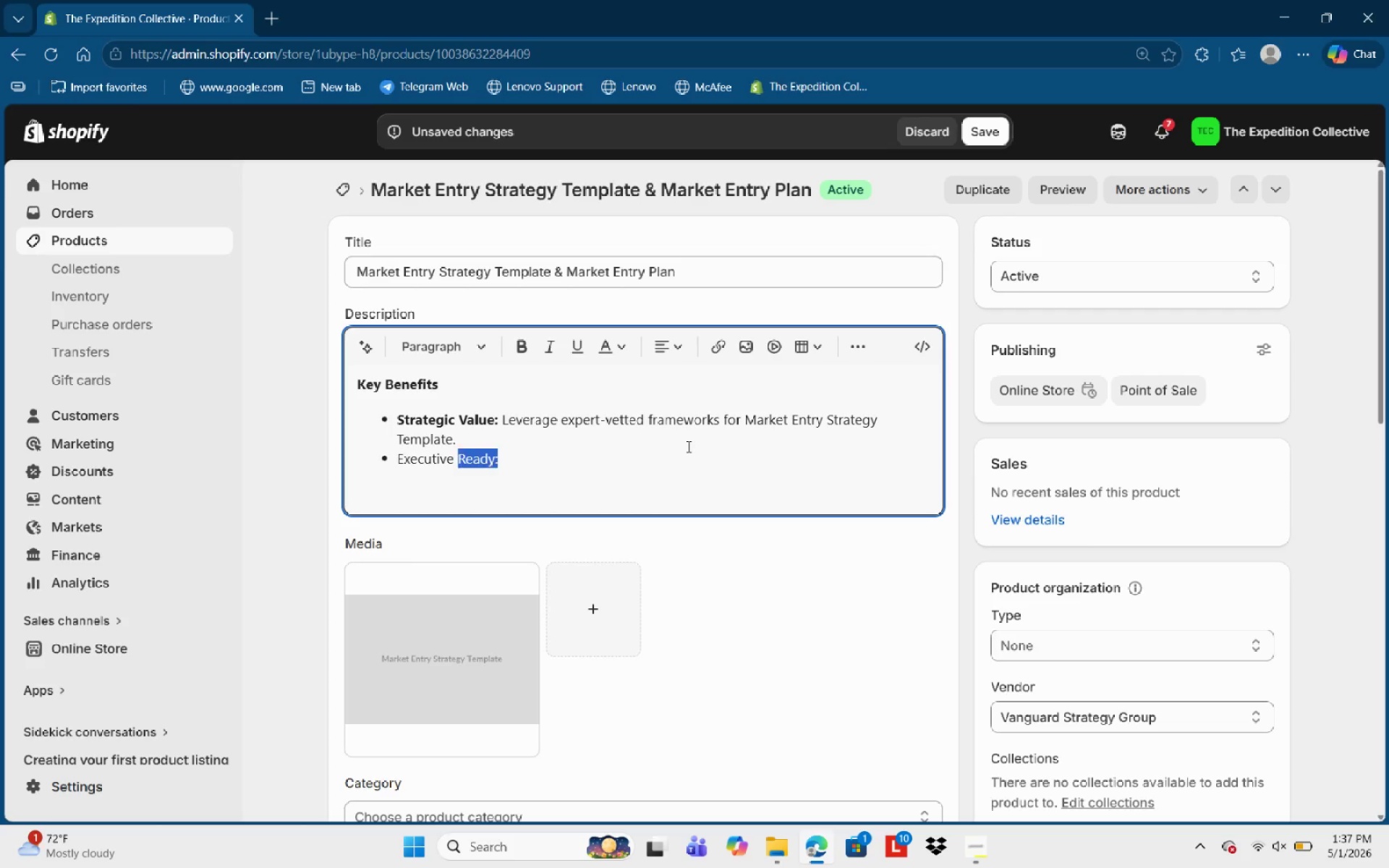 
key(Control+Shift+ArrowLeft)
 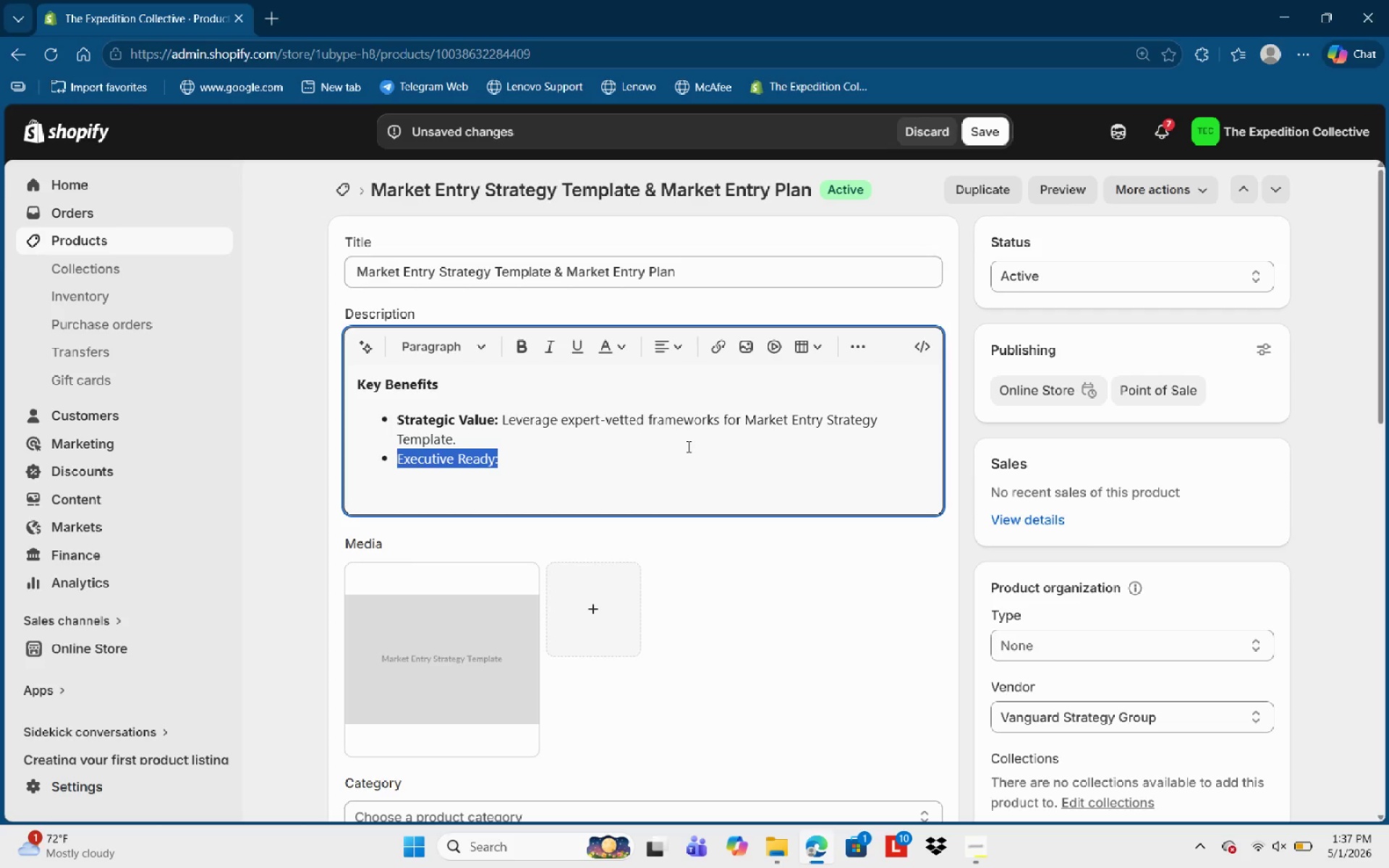 
key(Control+Shift+ArrowLeft)
 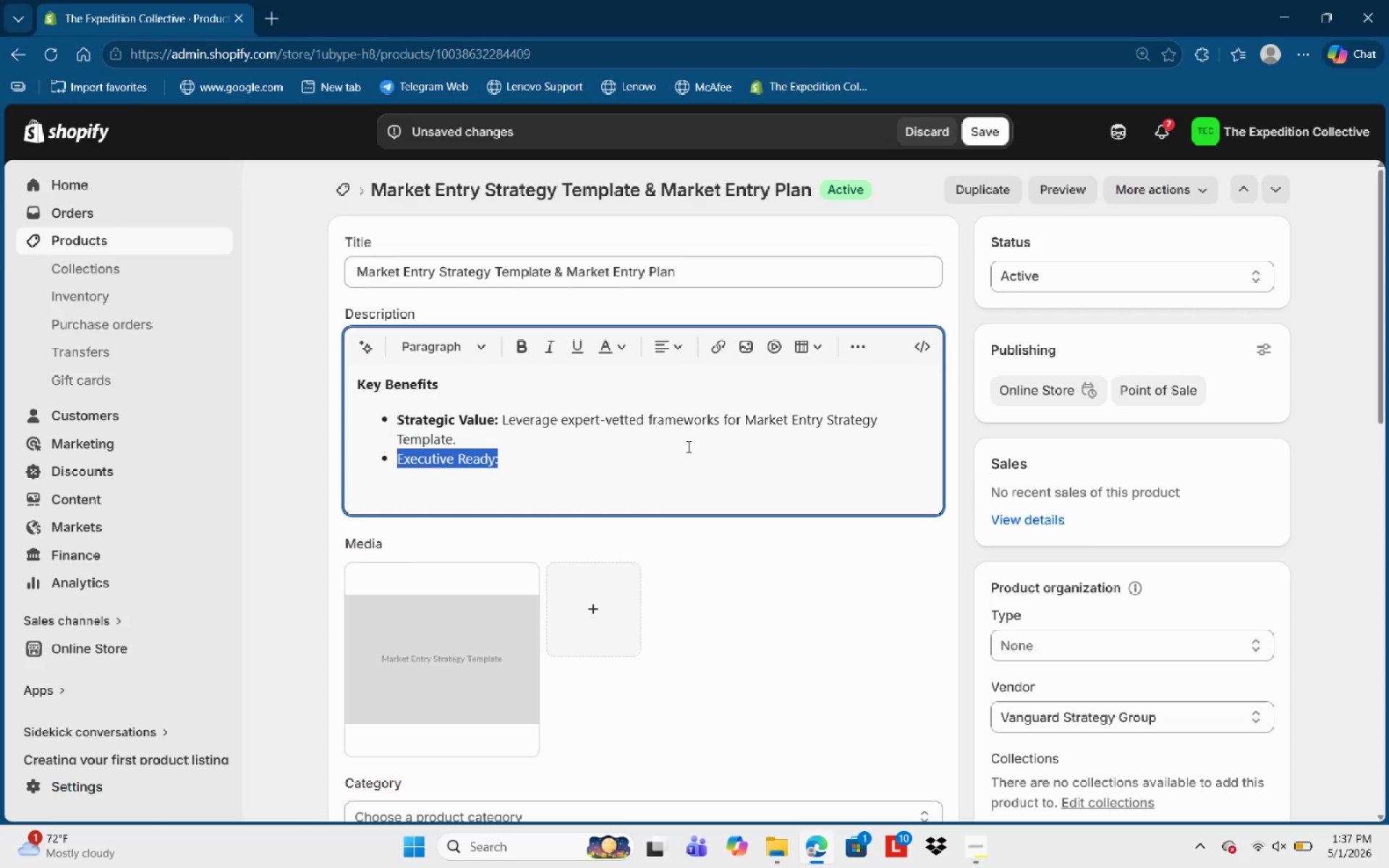 
key(Control+B)
 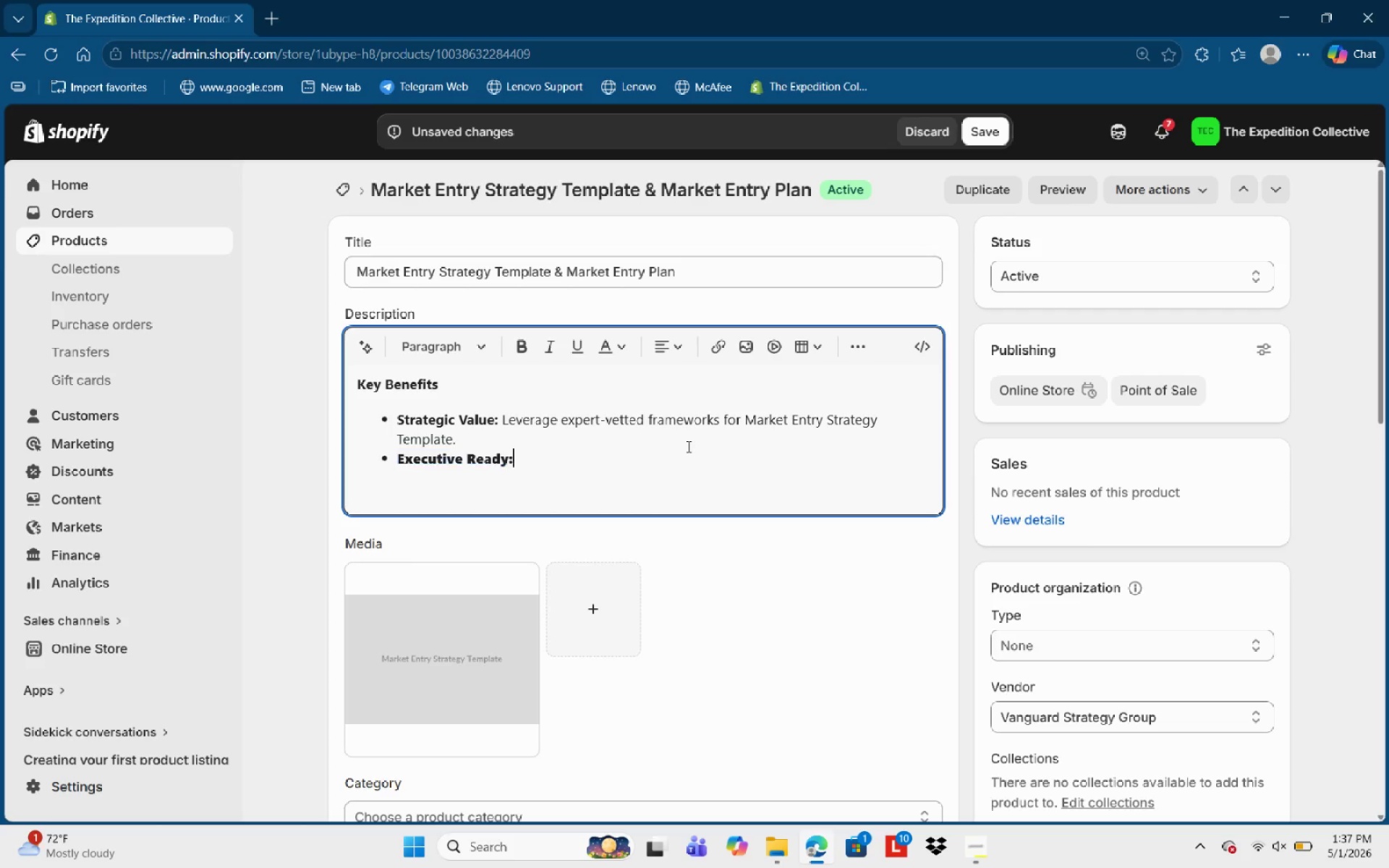 
key(ArrowRight)
 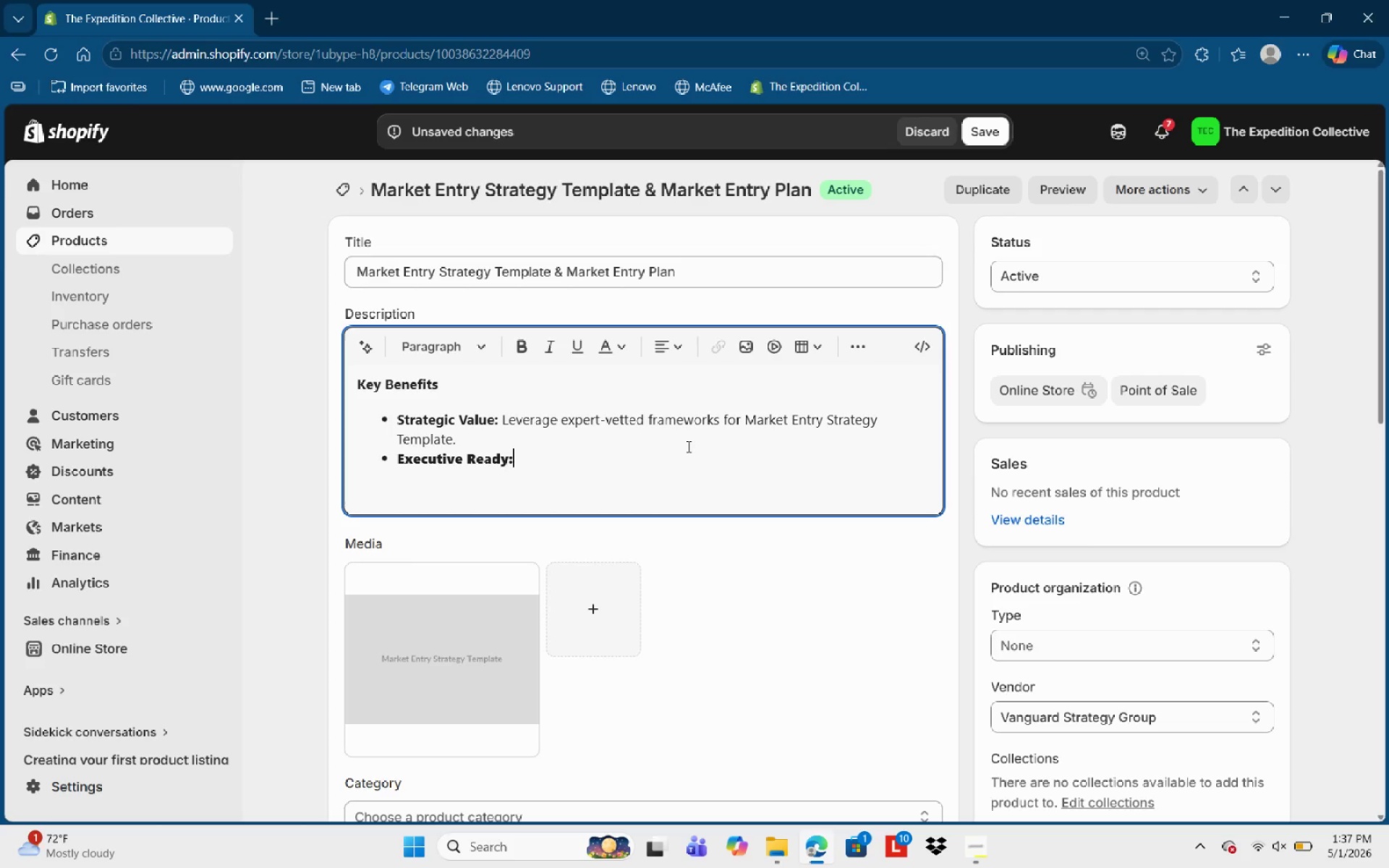 
key(Control+Space)
 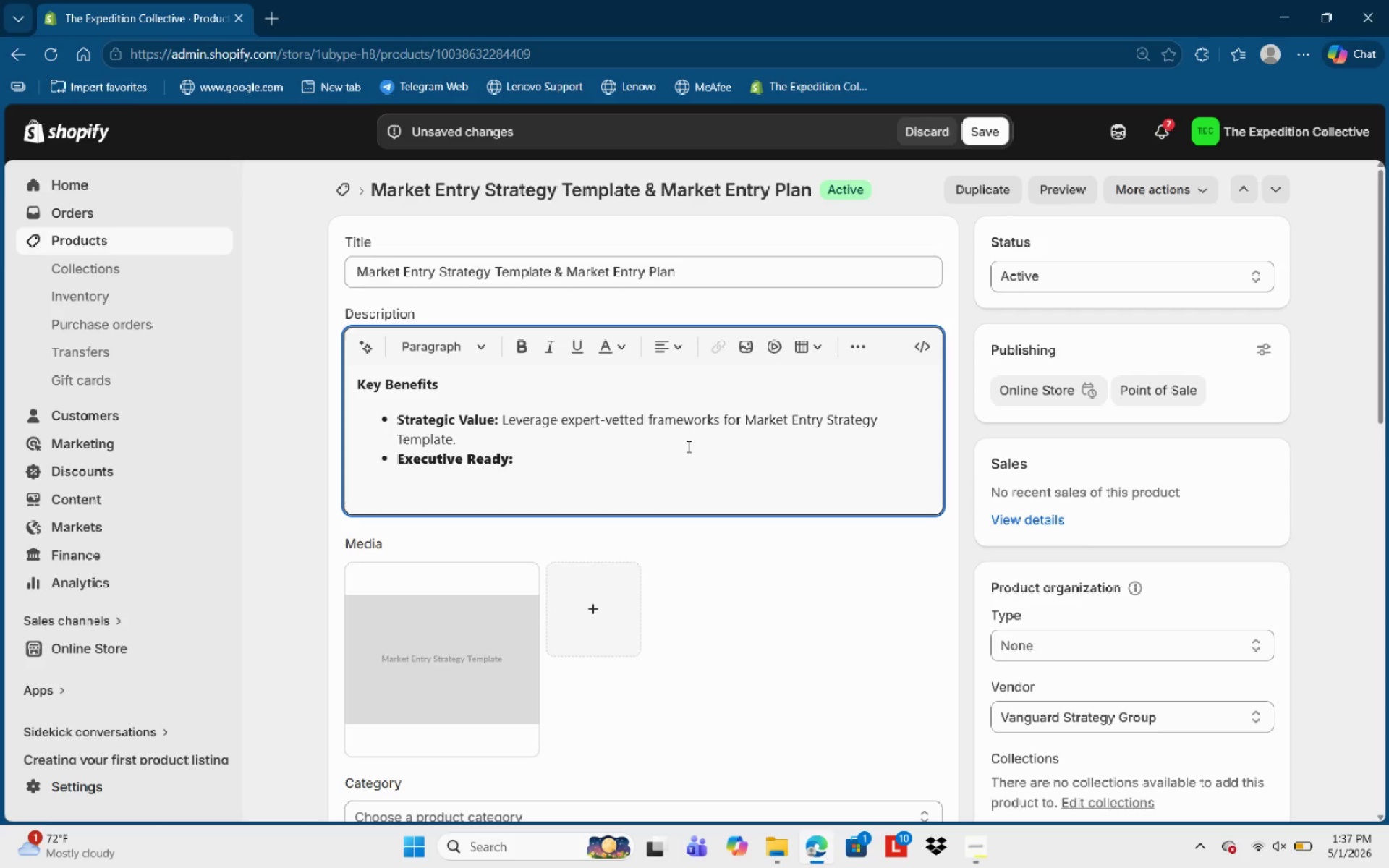 
key(Space)
 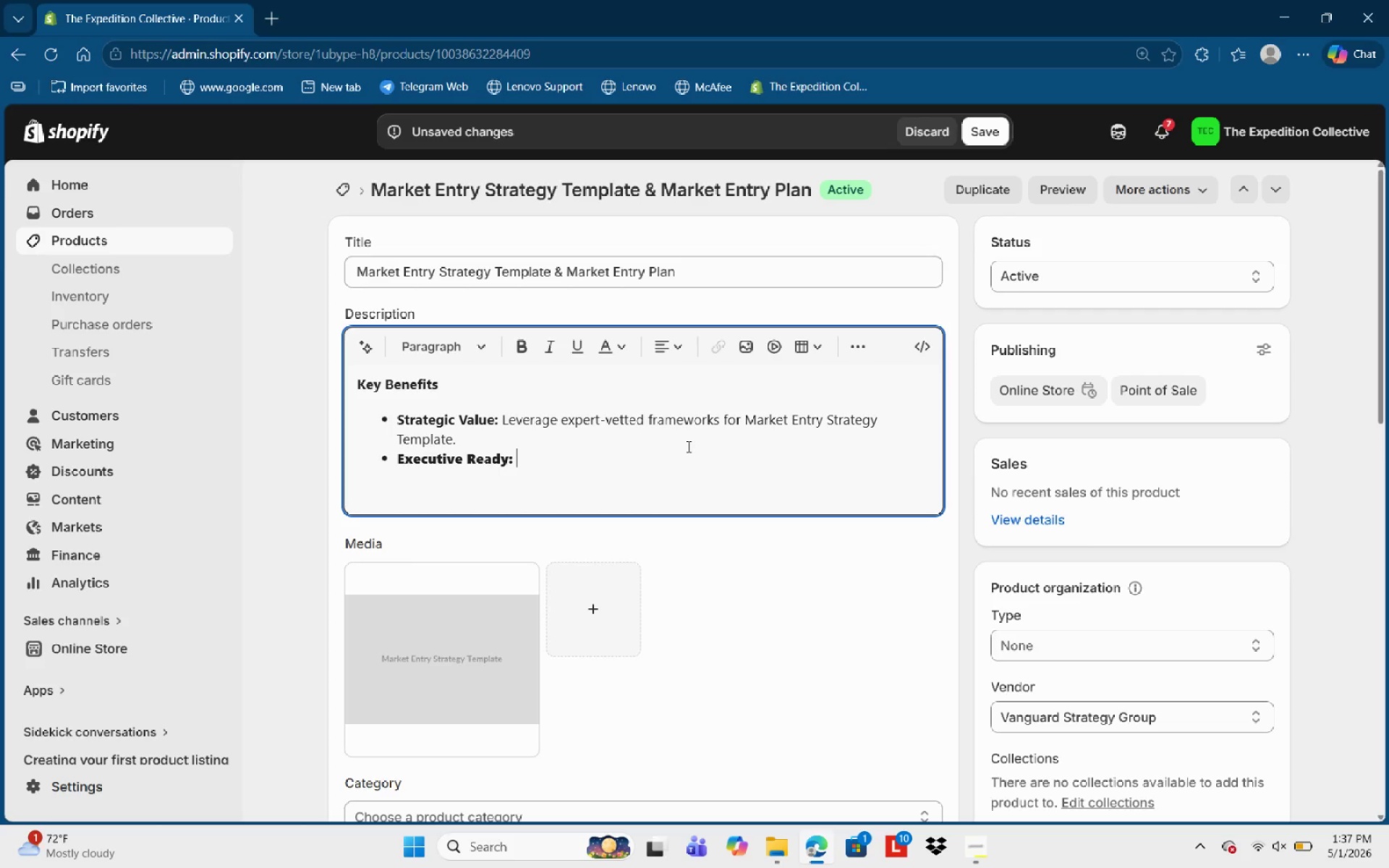 
key(Control+B)
 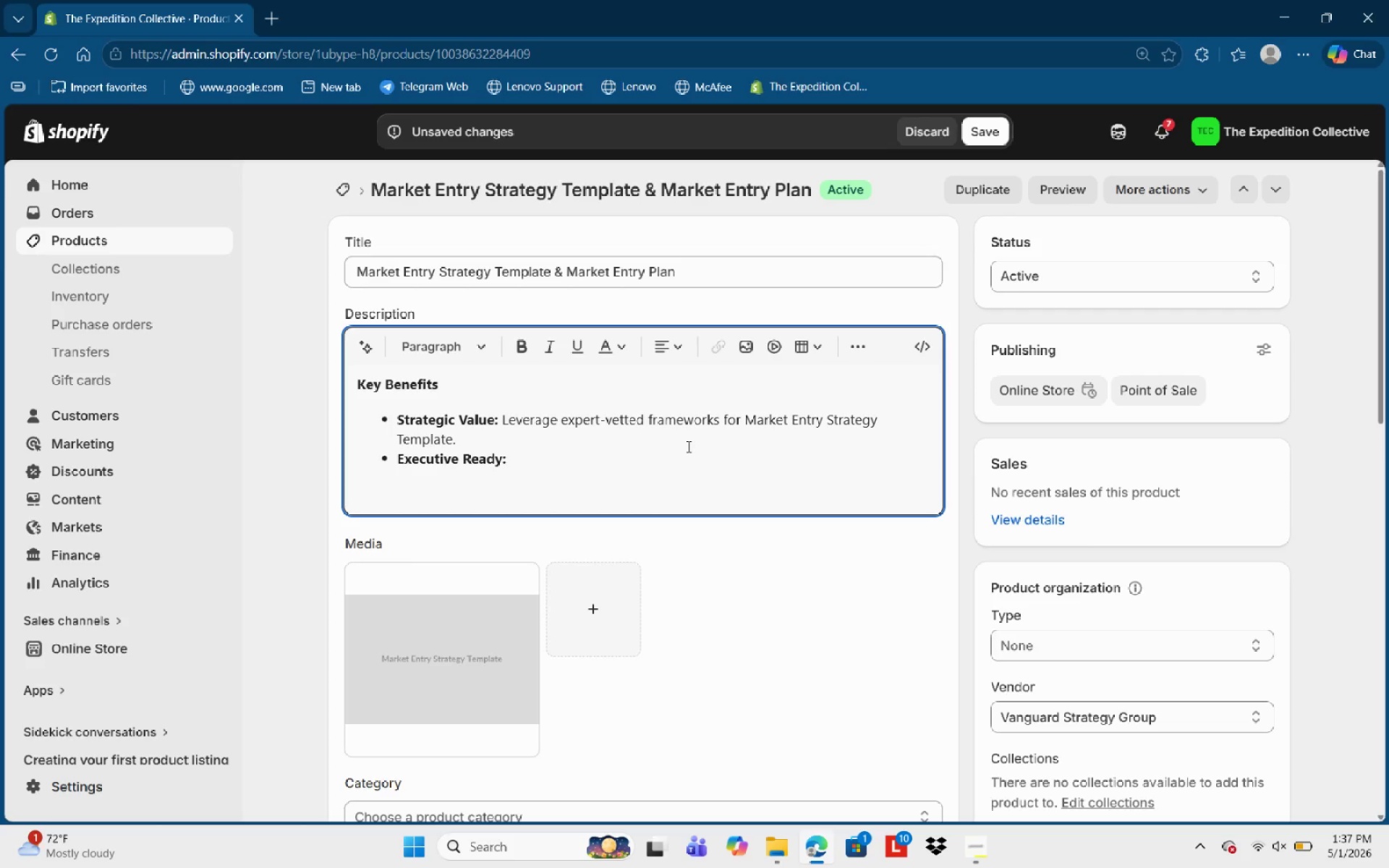 
type(Professional formatting suitable for boardrppm)
key(Backspace)
key(Backspace)
key(Backspace)
type(oo )
key(Backspace)
type(m presentations )
key(Backspace)
type(.)
 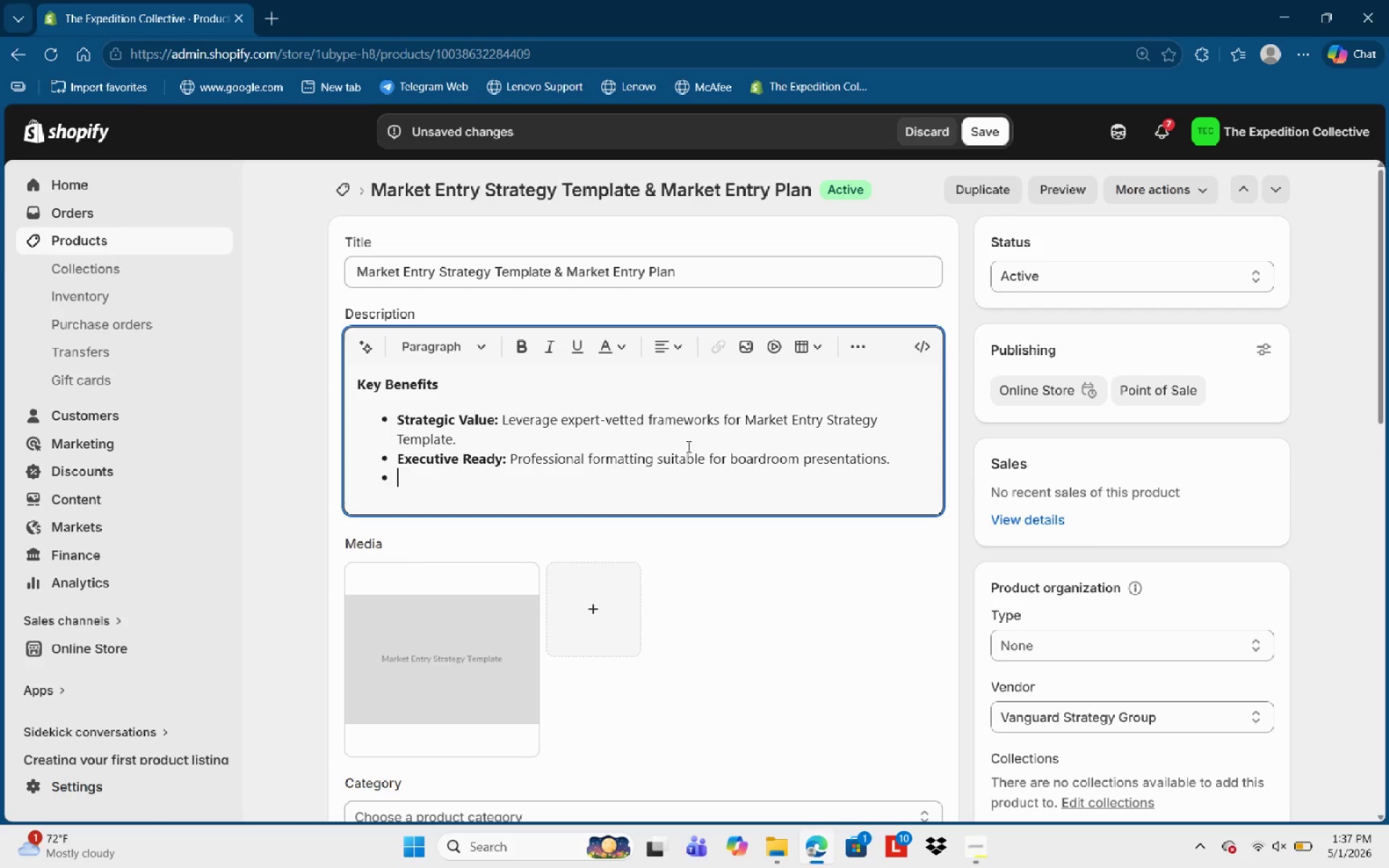 
 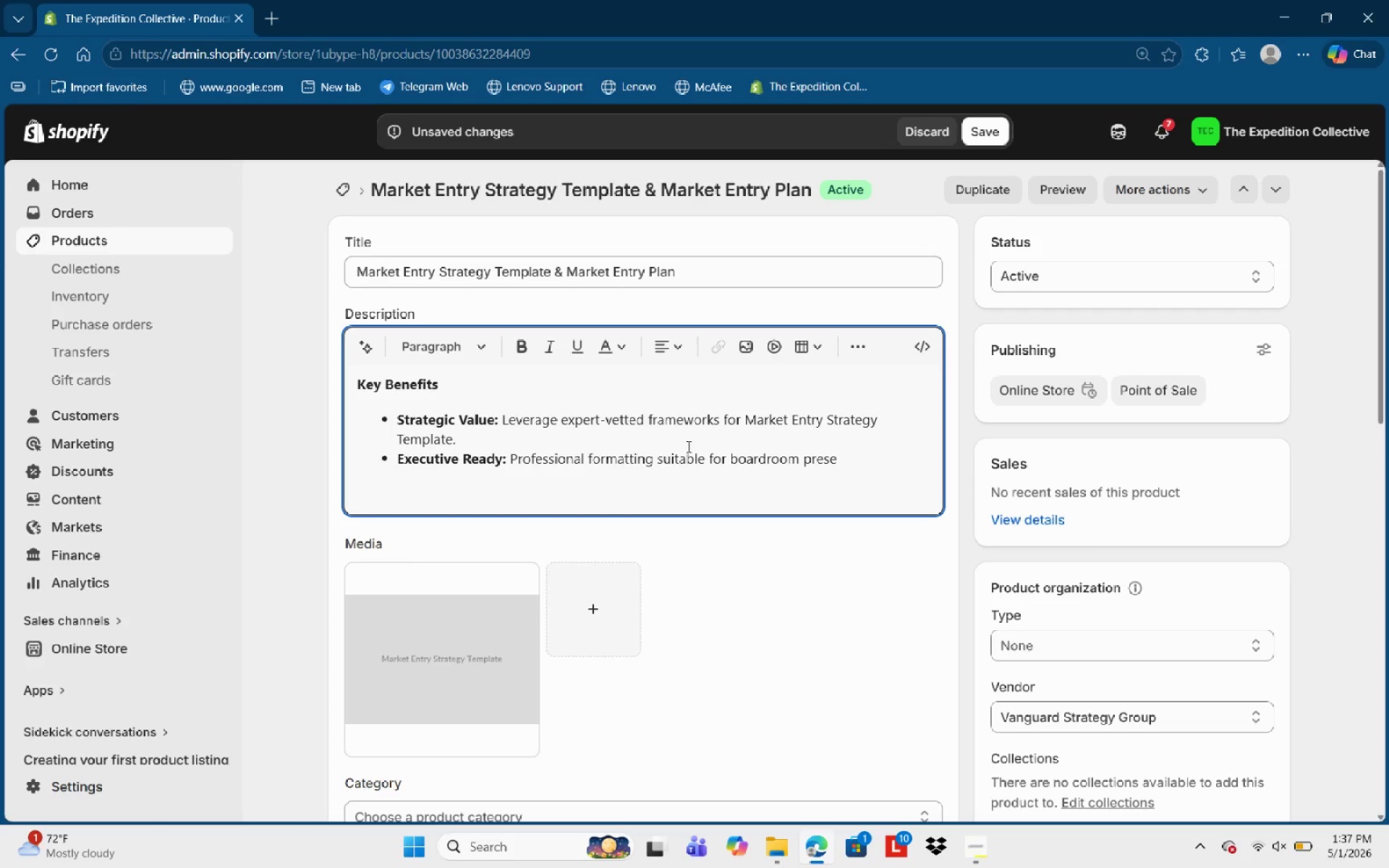 
key(Enter)
 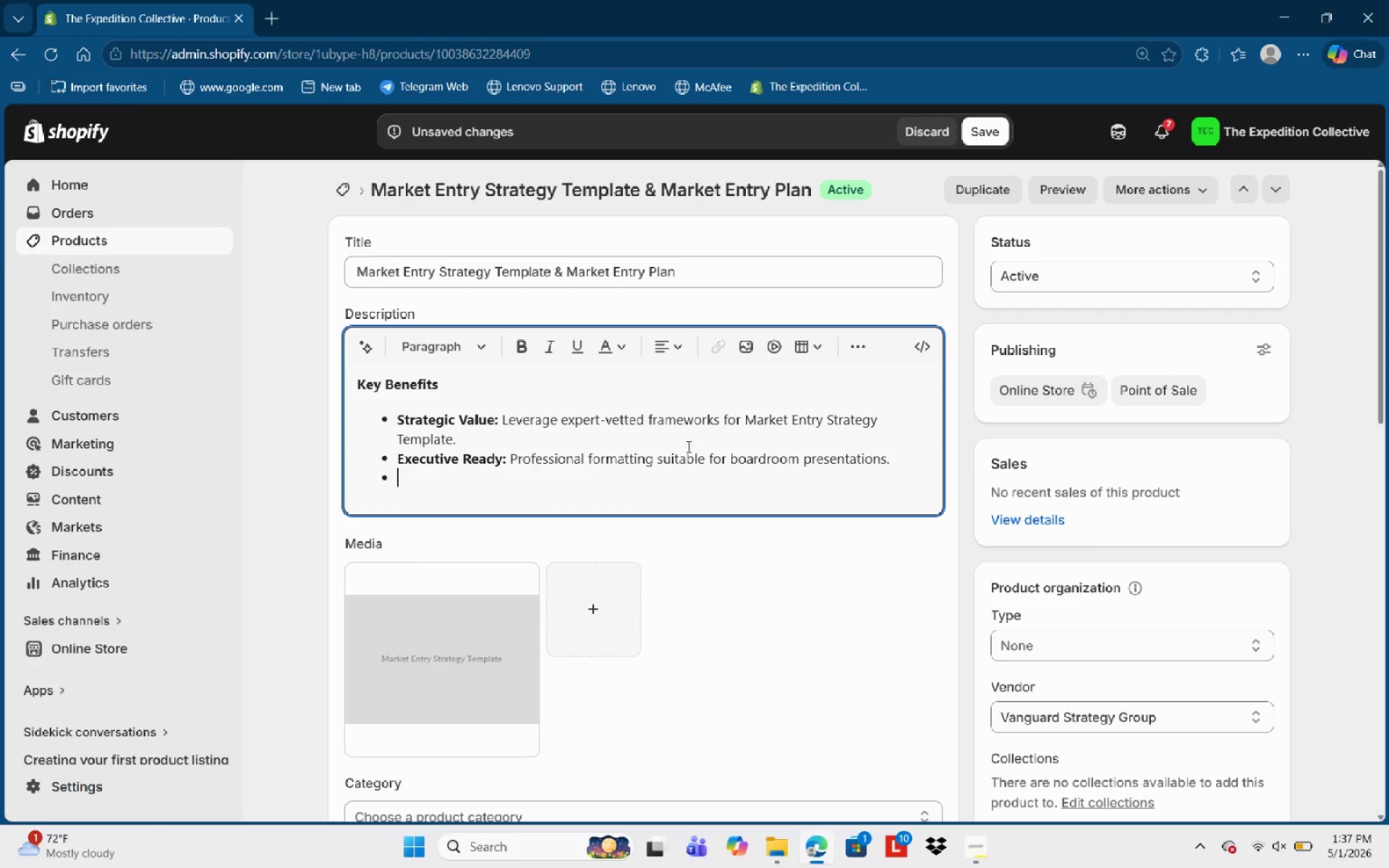 
key(Enter)
 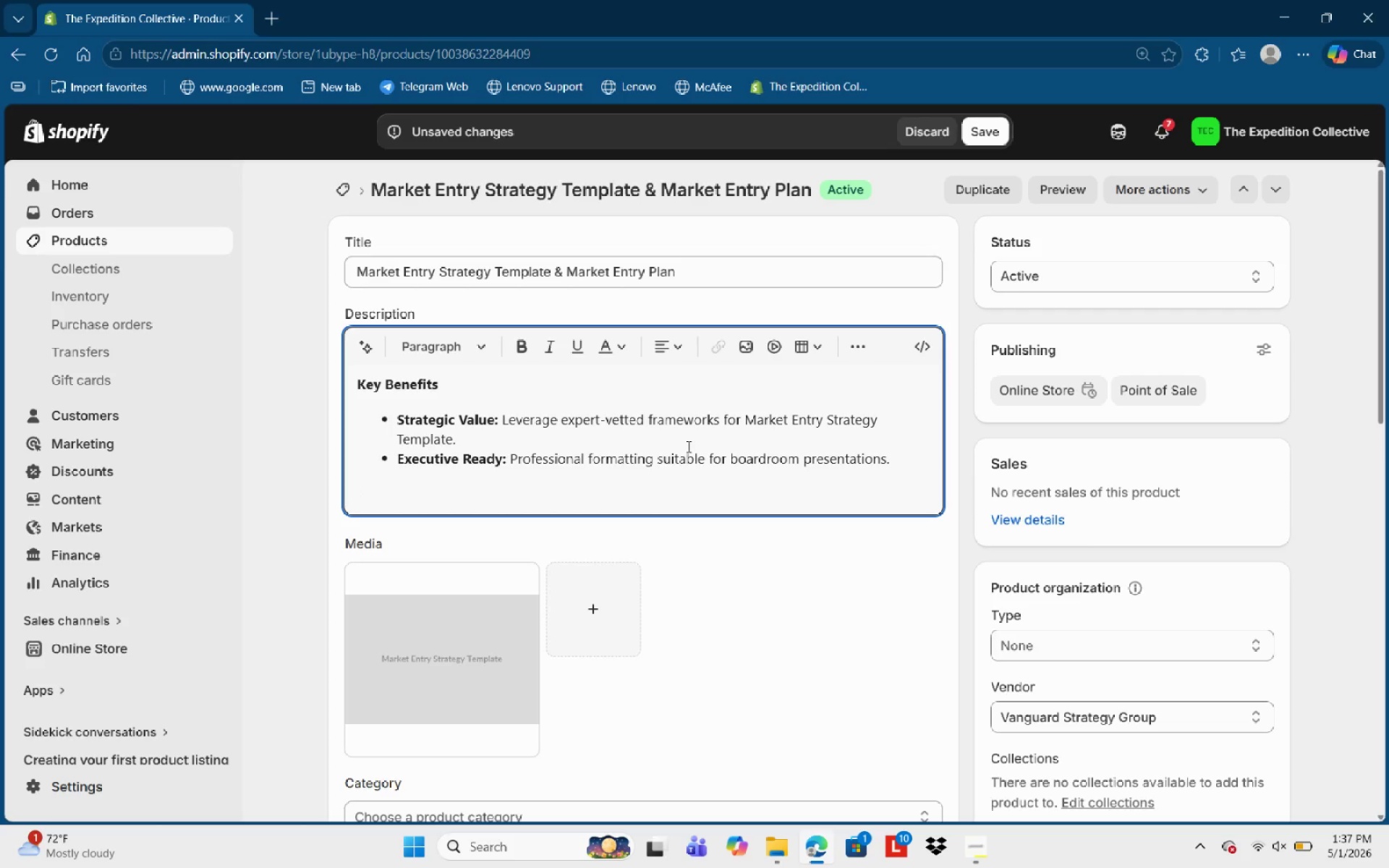 
type(Whars )
key(Backspace)
key(Backspace)
key(Backspace)
type(ts Included)
 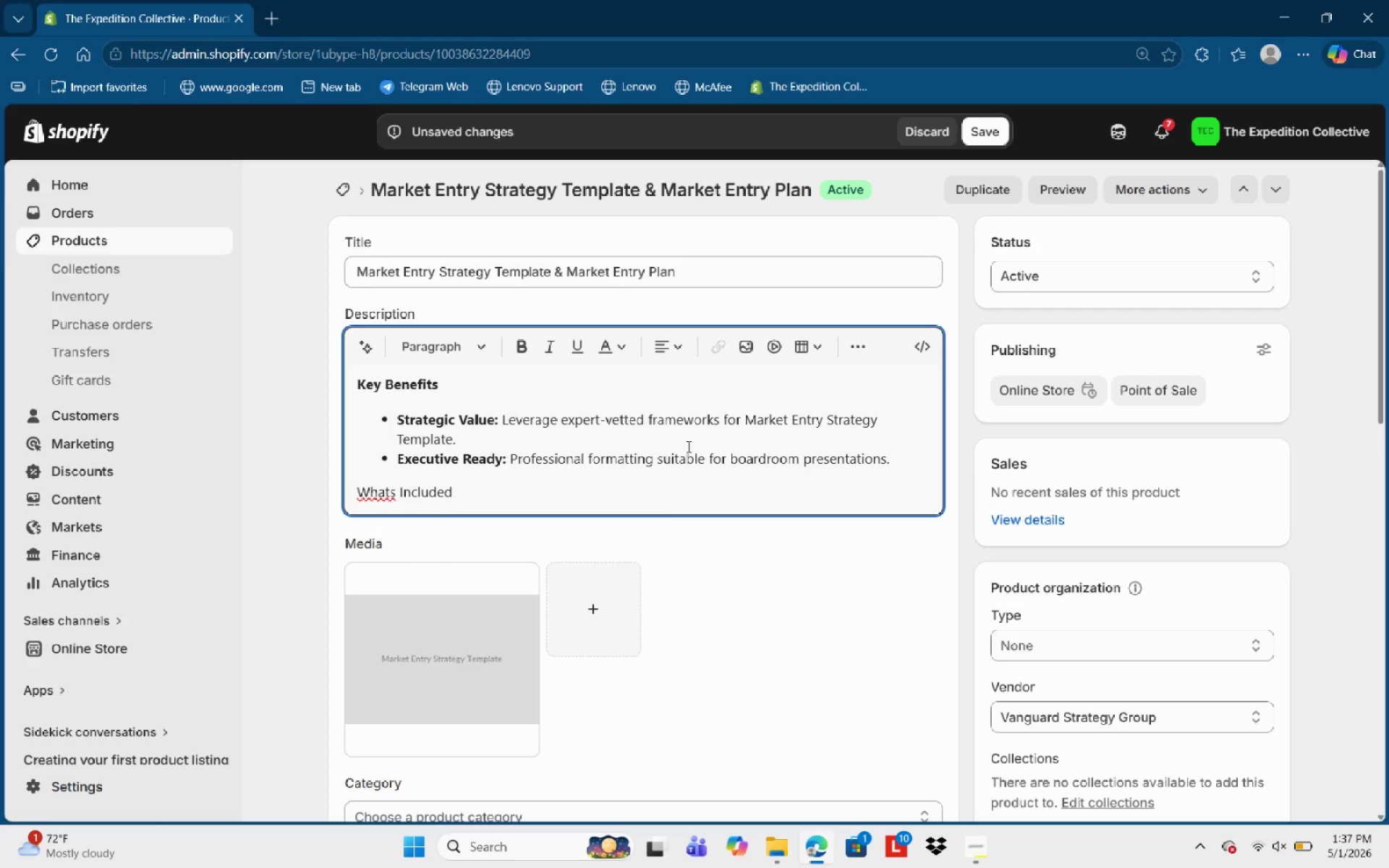 
left_click([389, 488])
 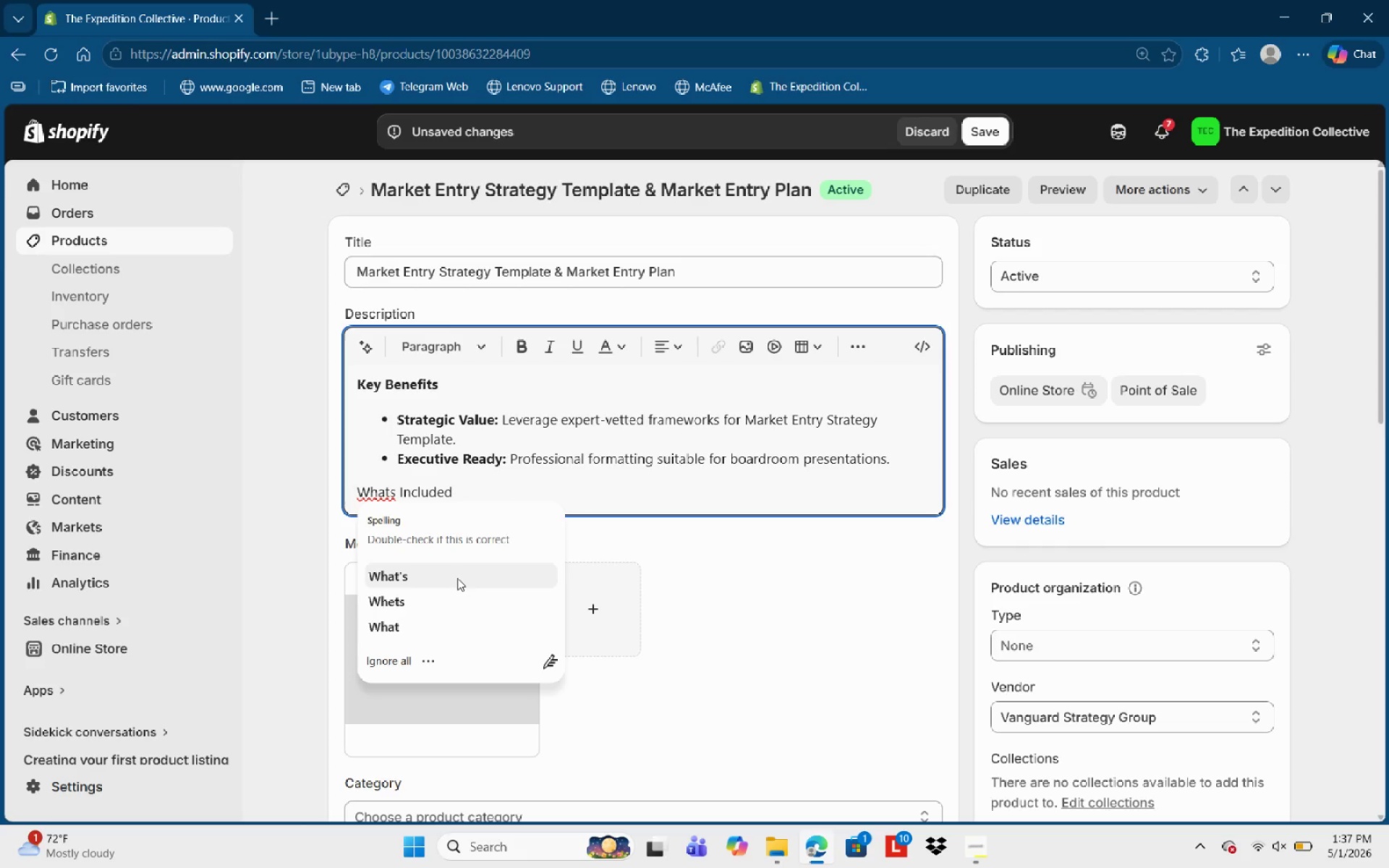 
left_click([458, 578])
 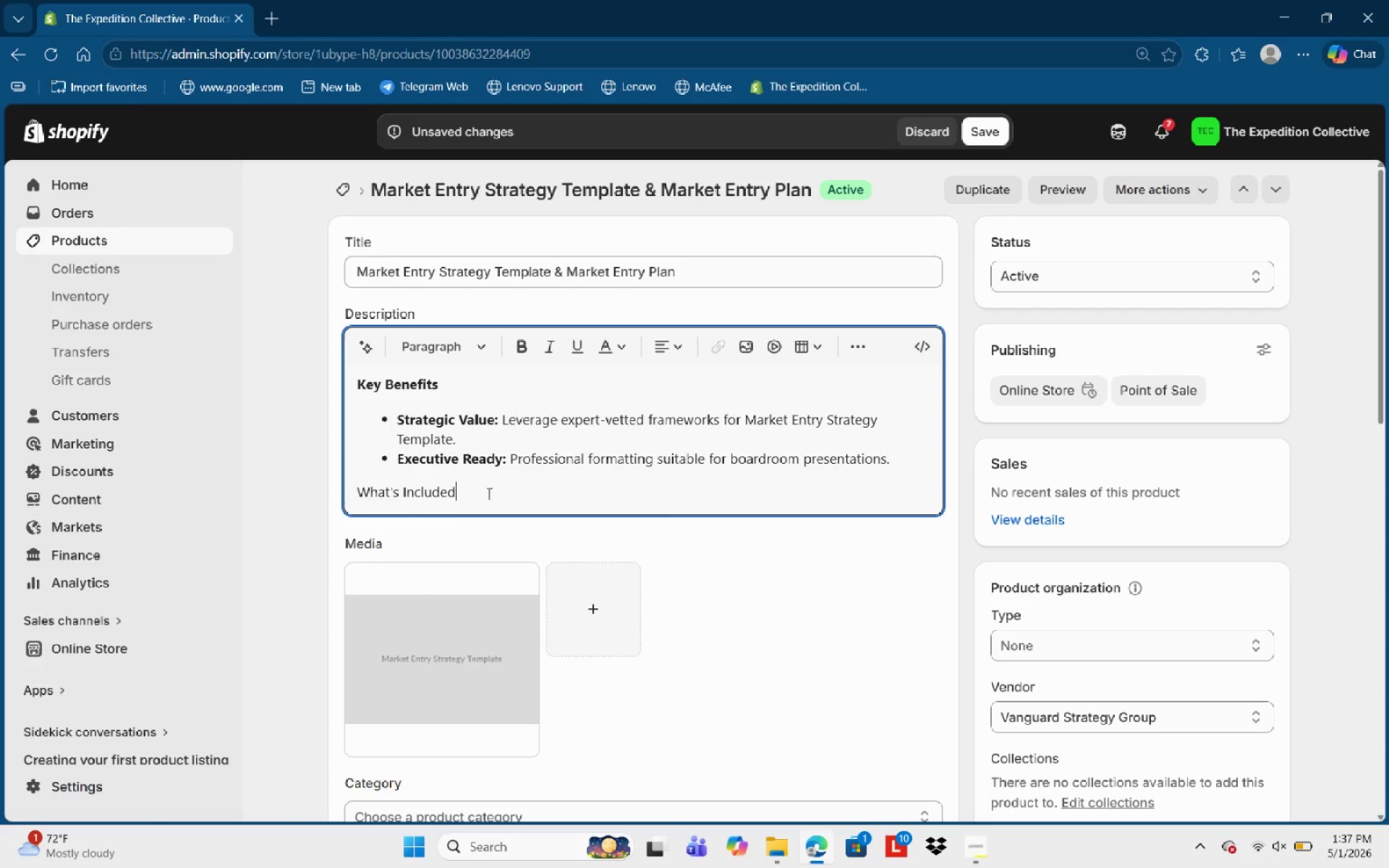 
key(Control+ArrowRight)
 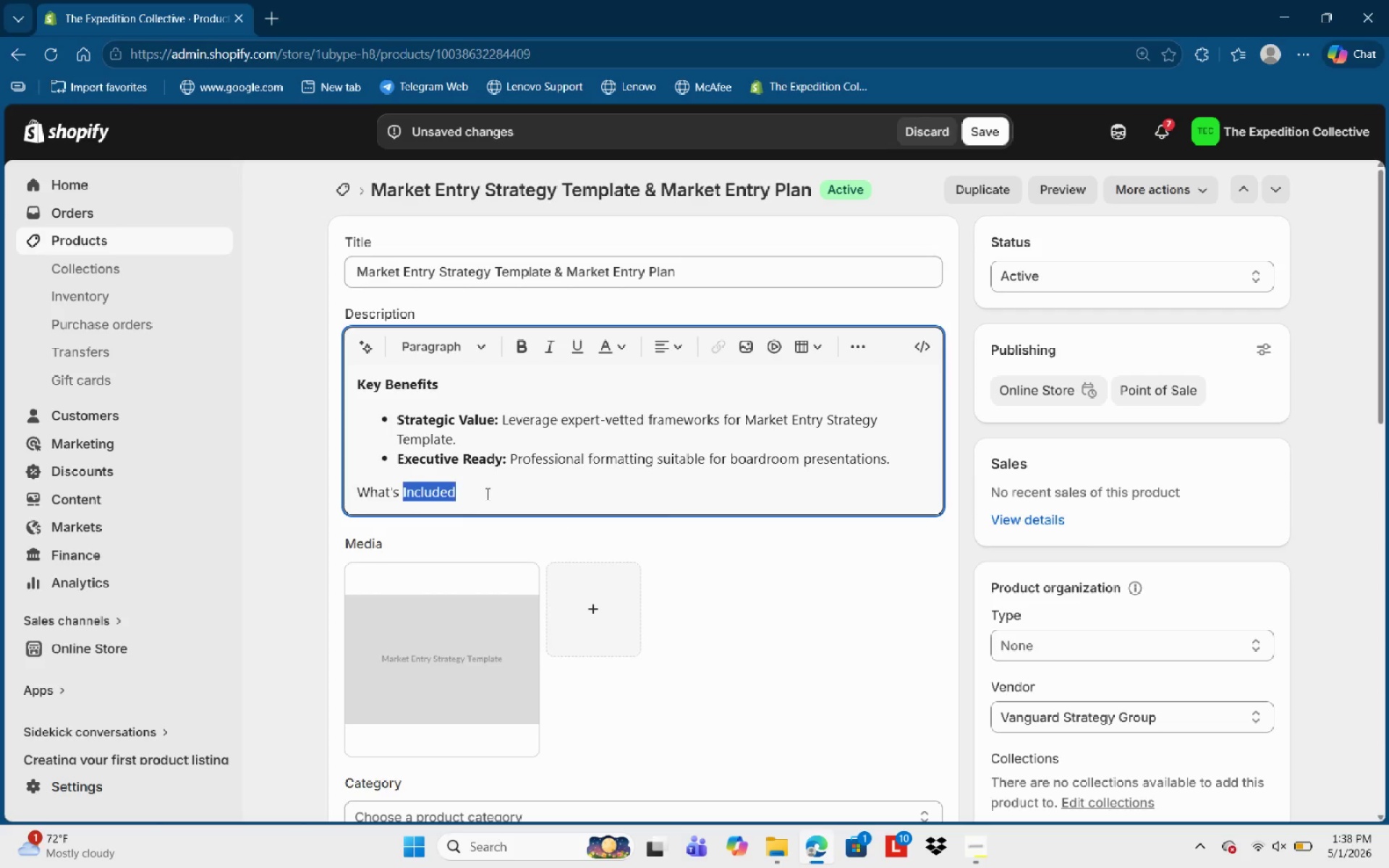 
key(Control+Shift+ArrowLeft)
 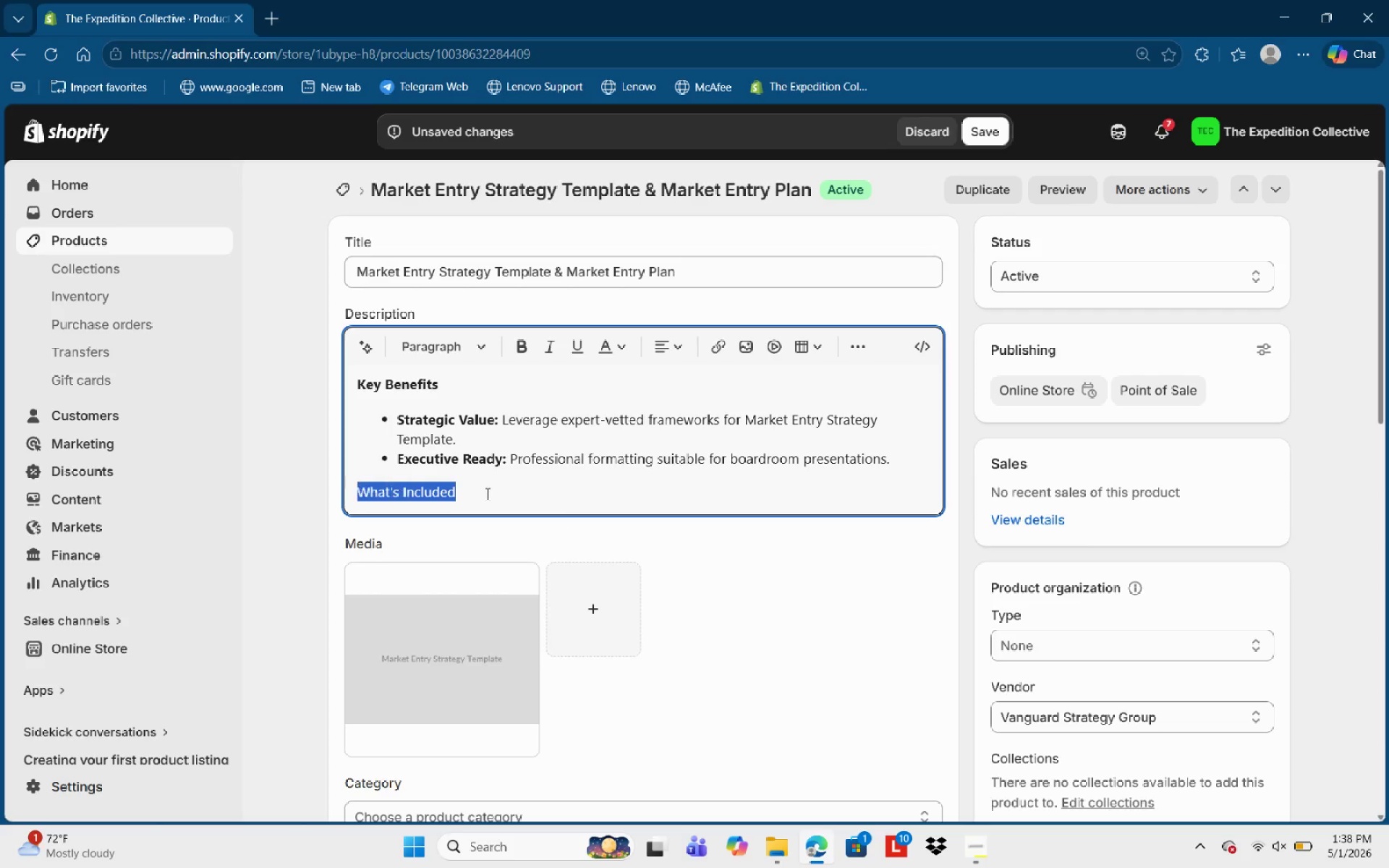 
key(Control+Shift+ArrowLeft)
 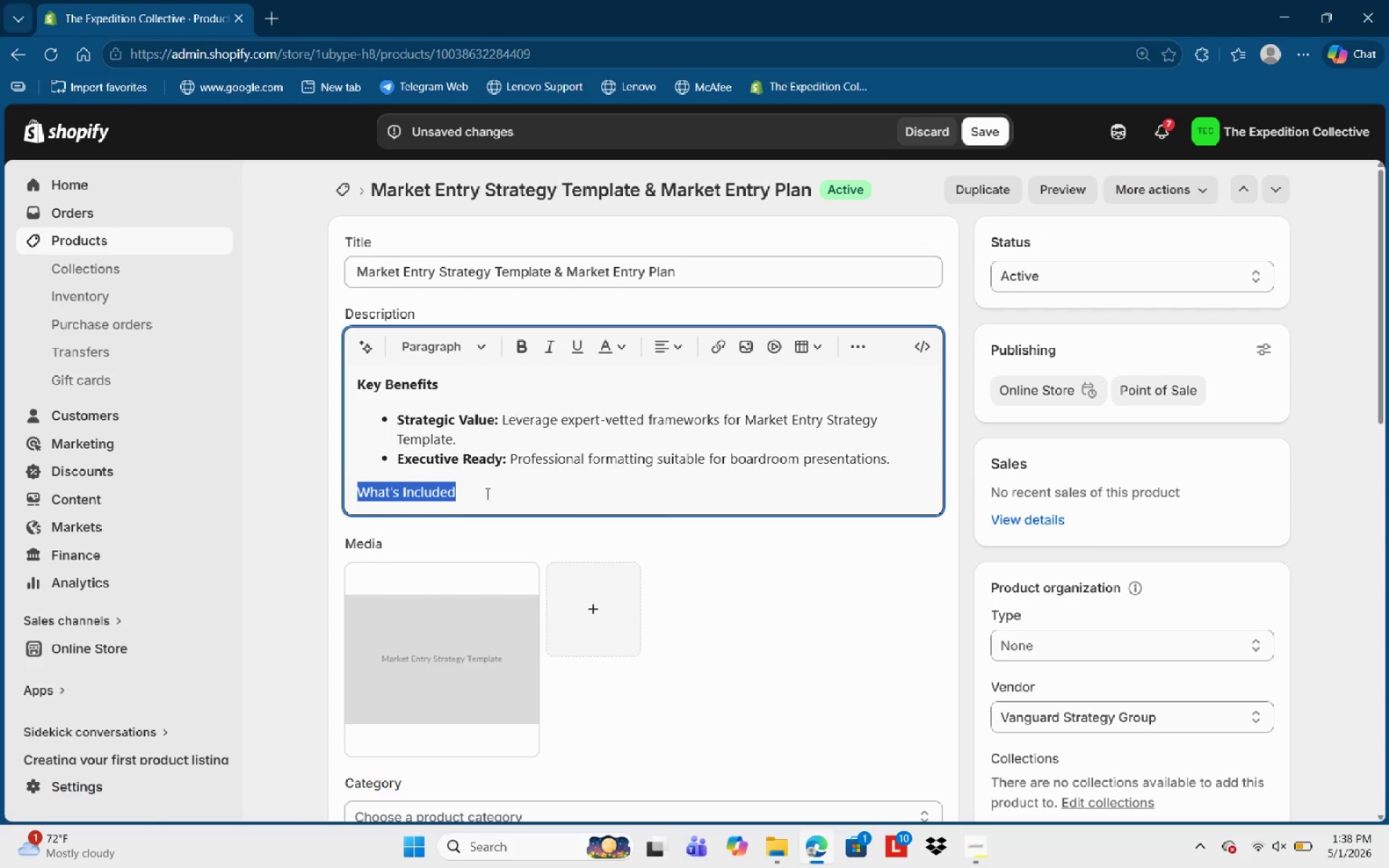 
key(Control+Shift+ArrowLeft)
 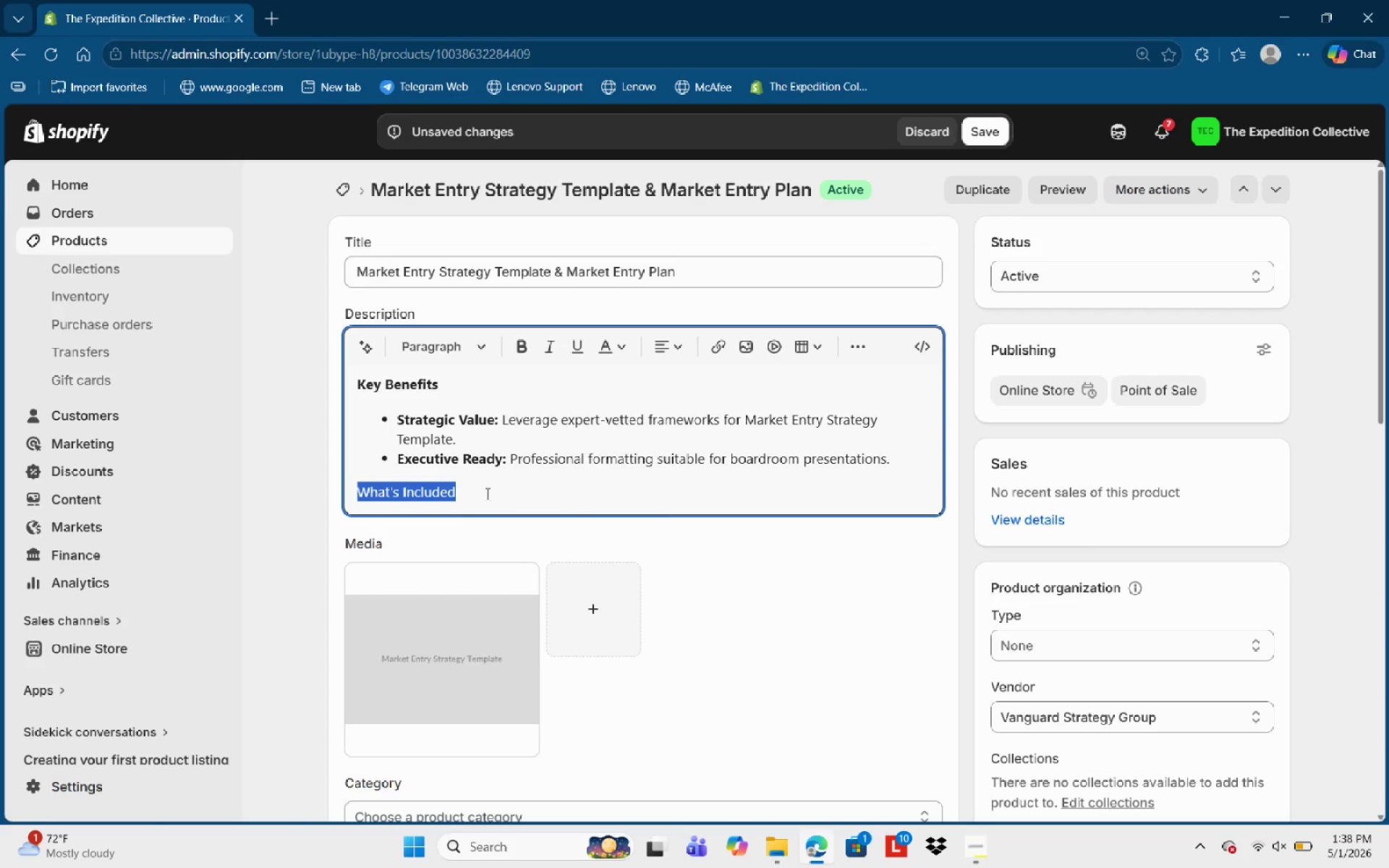 
key(Control+B)
 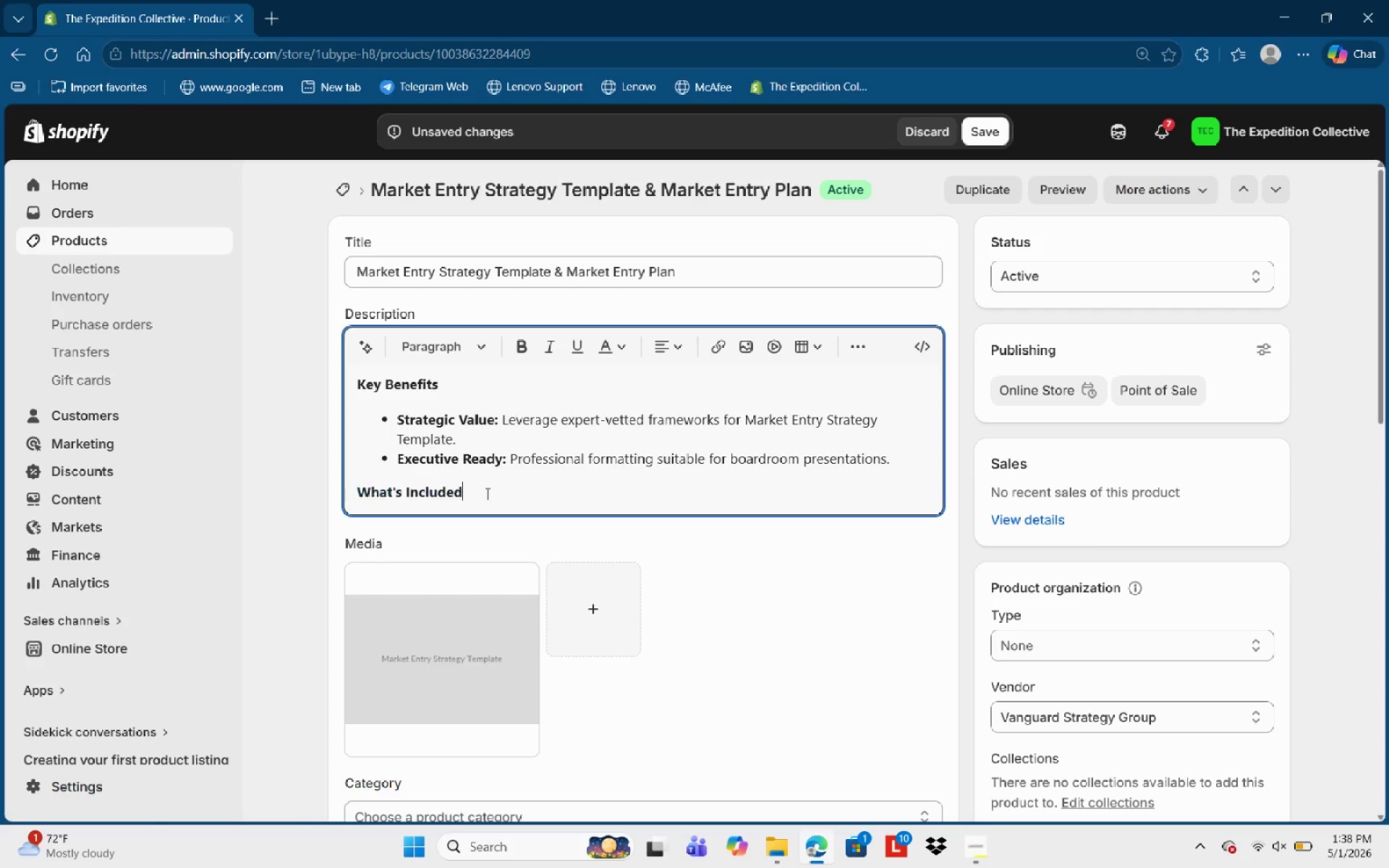 
key(ArrowRight)
 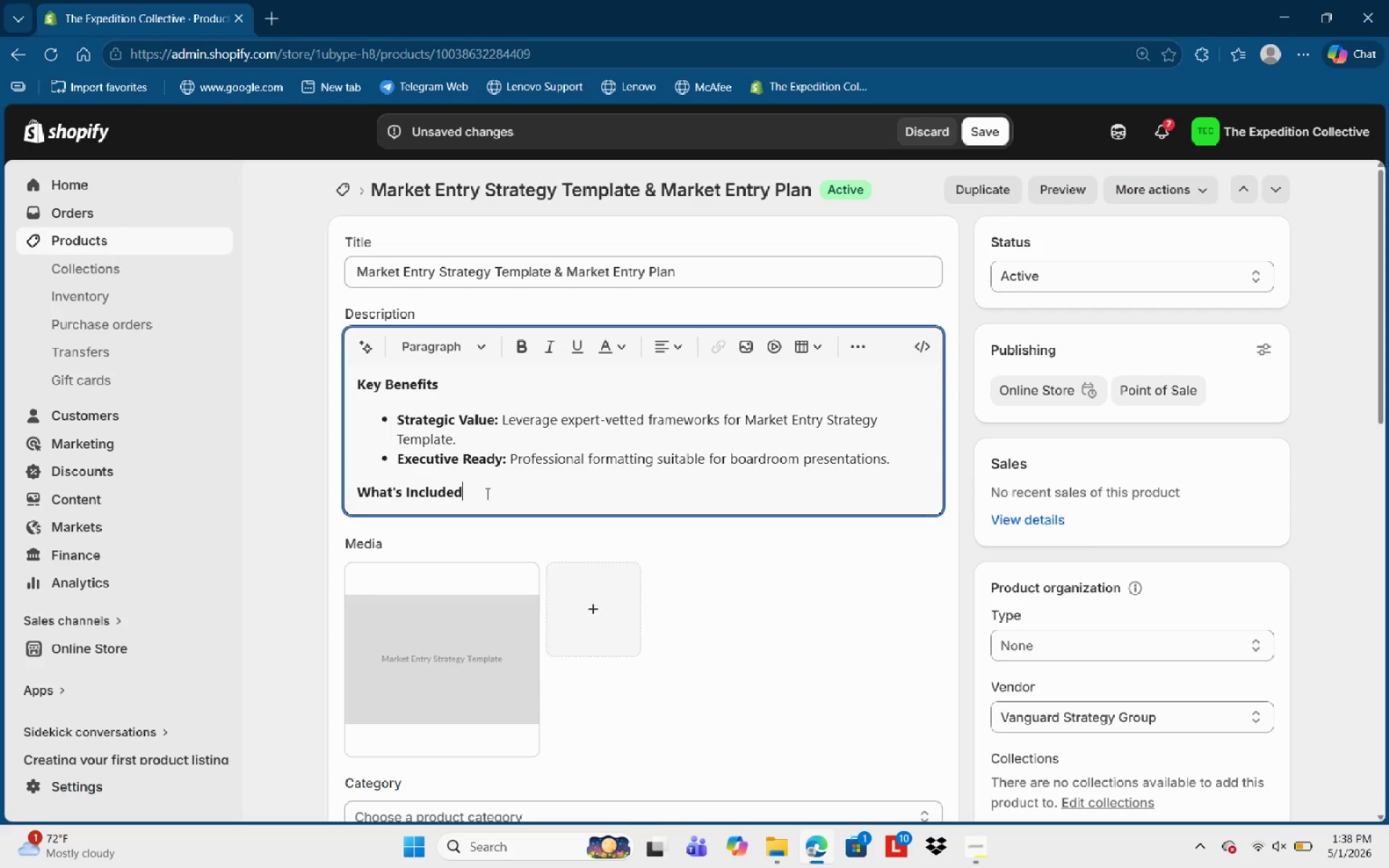 
key(Enter)
 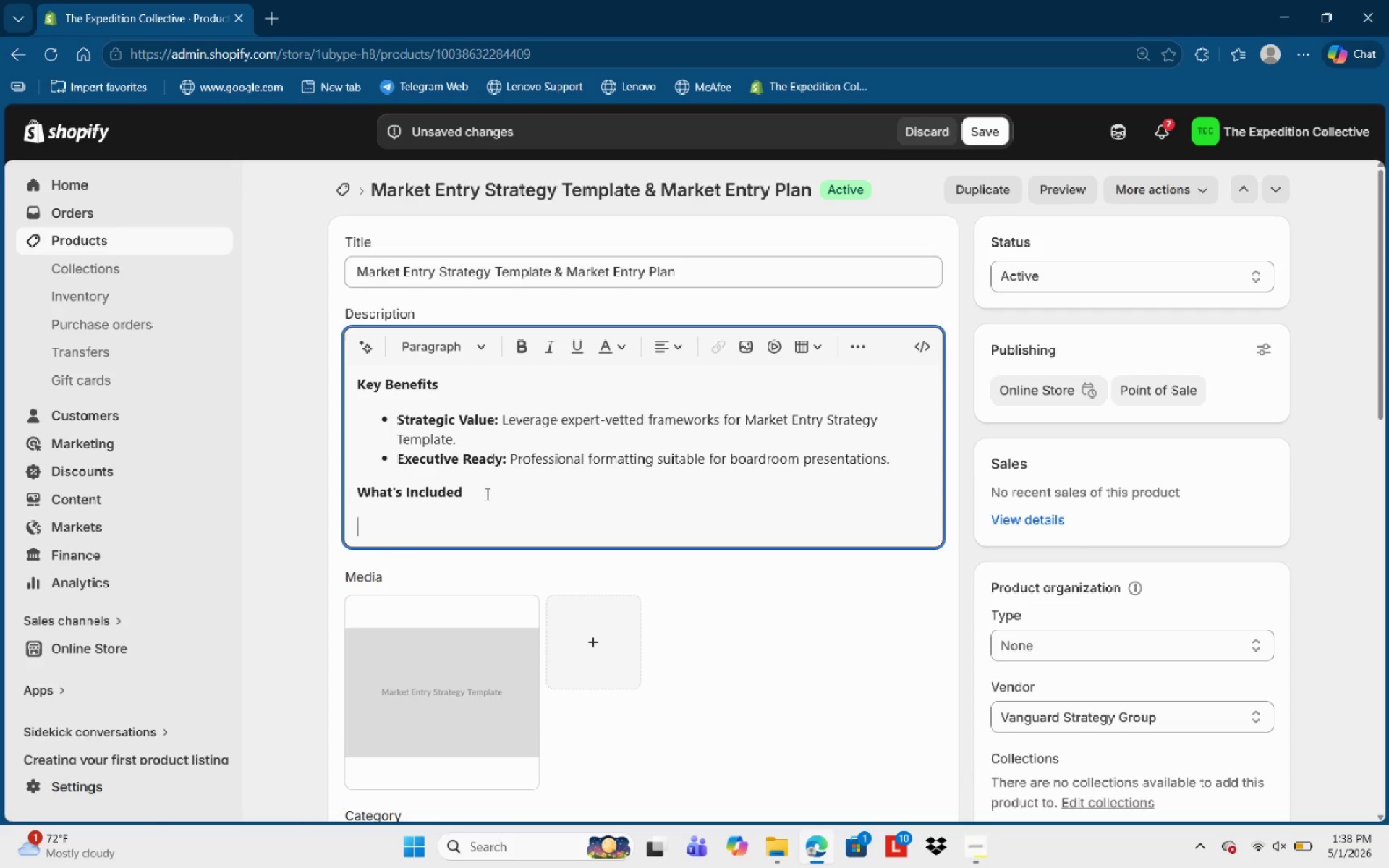 
key(Numpad1)
 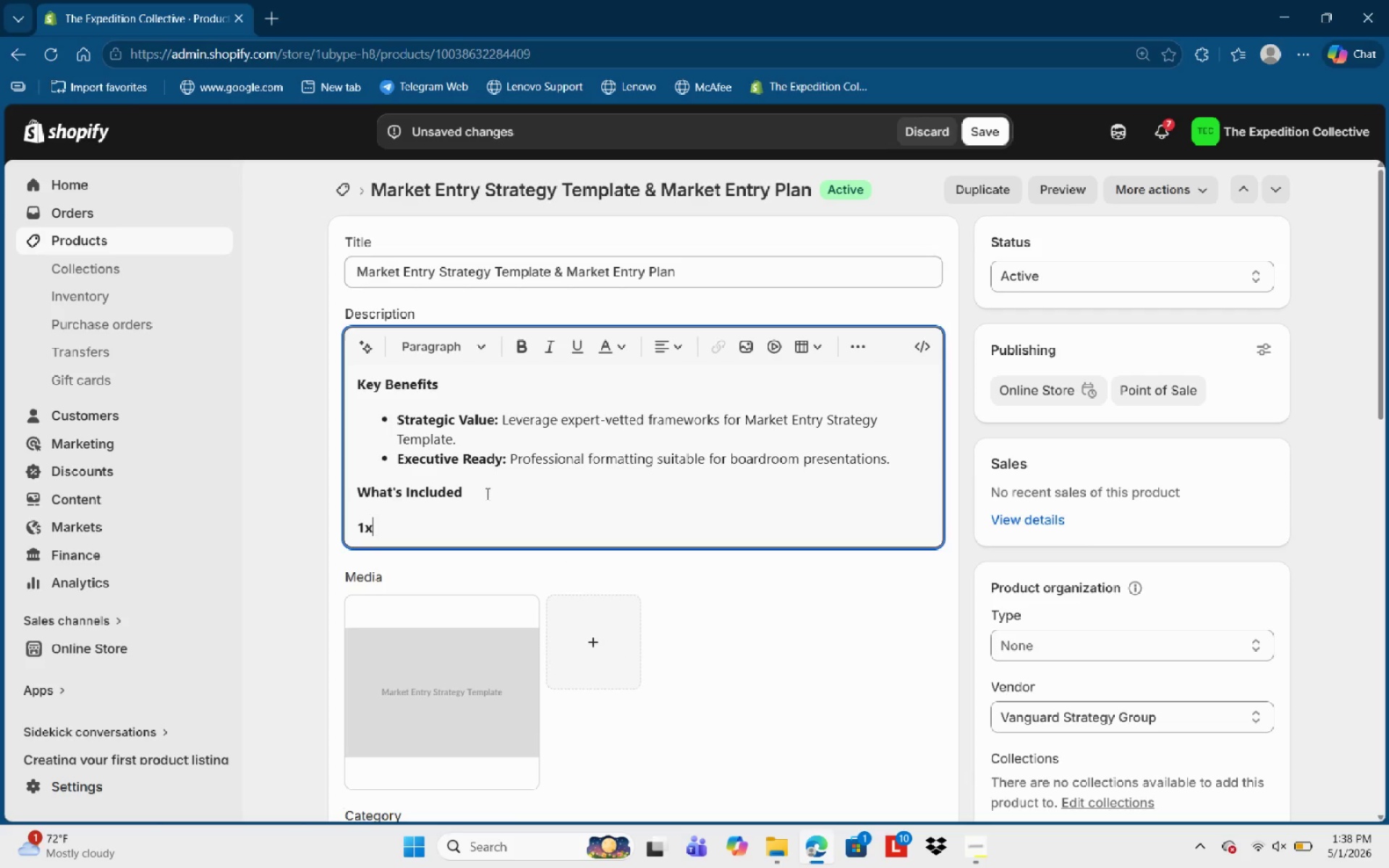 
key(X)
 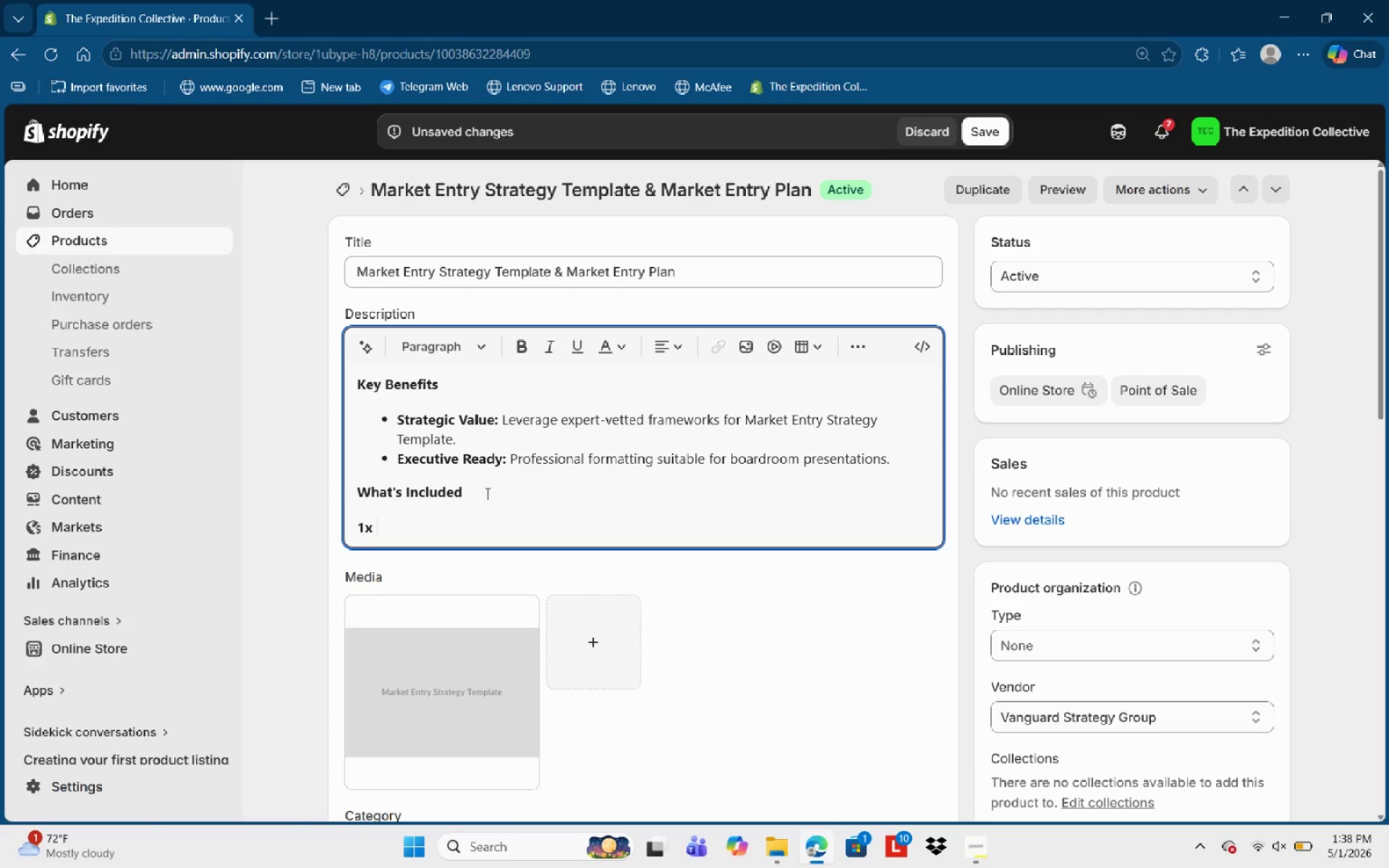 
key(Space)
 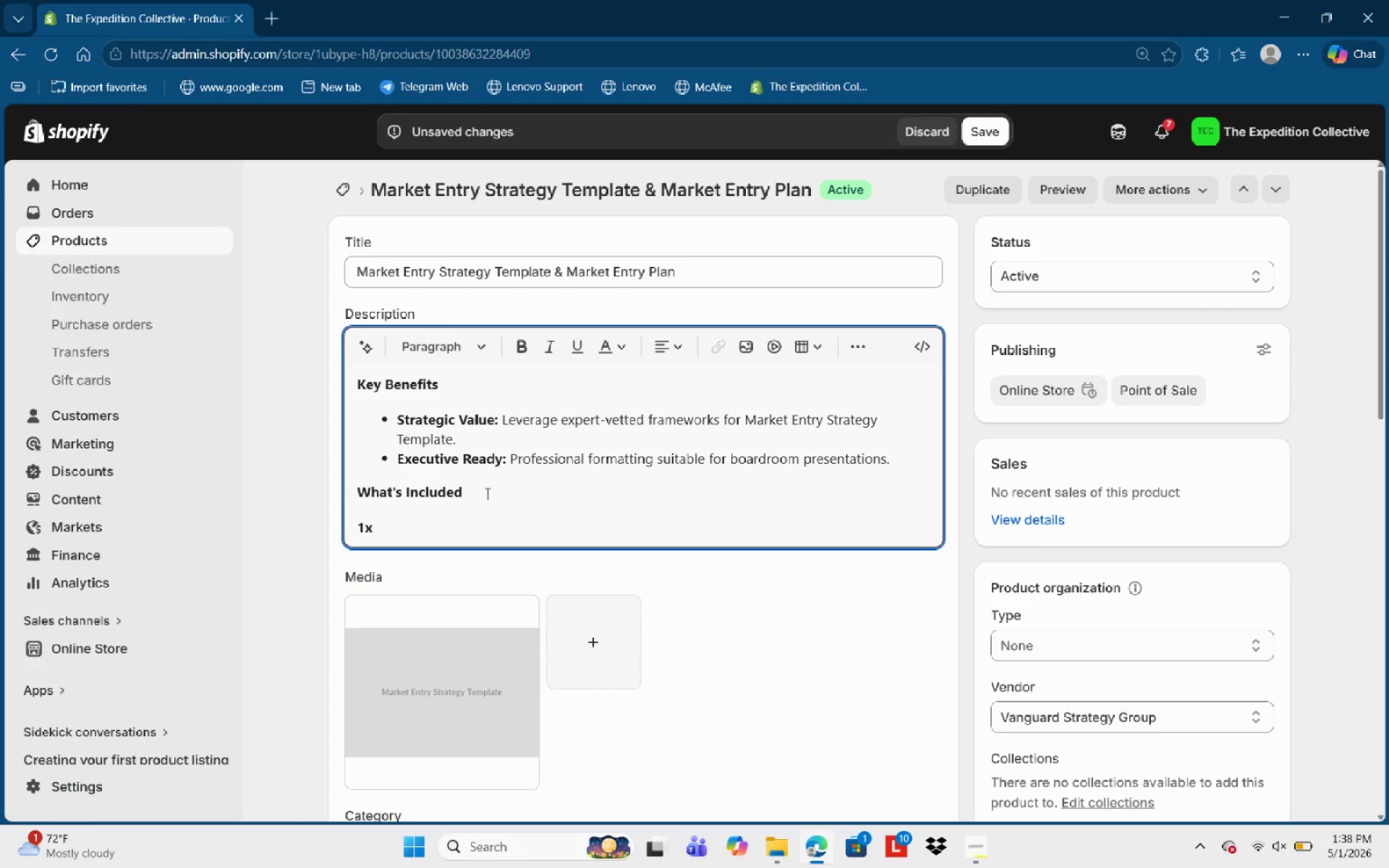 
key(Backspace)
 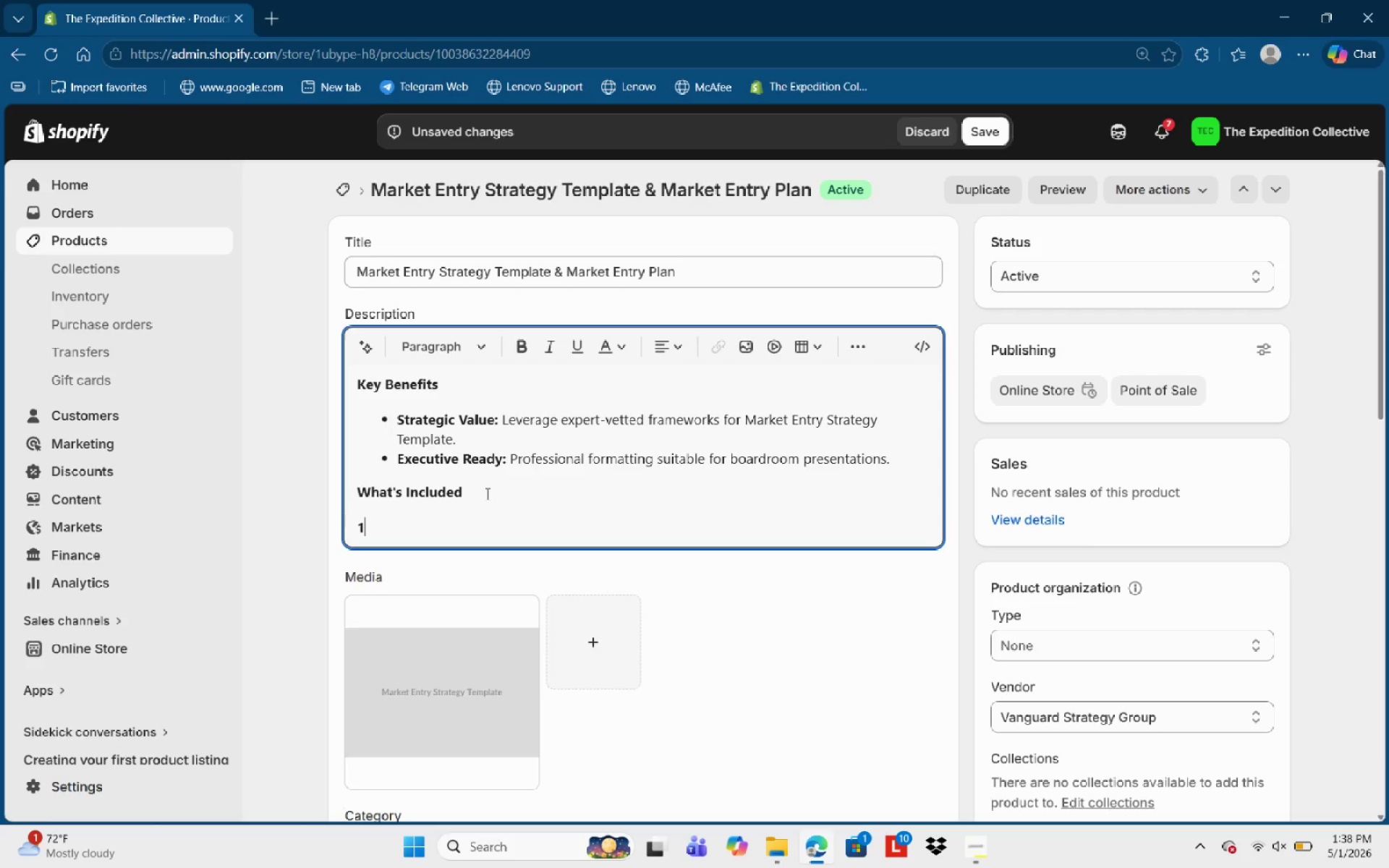 
key(Backspace)
 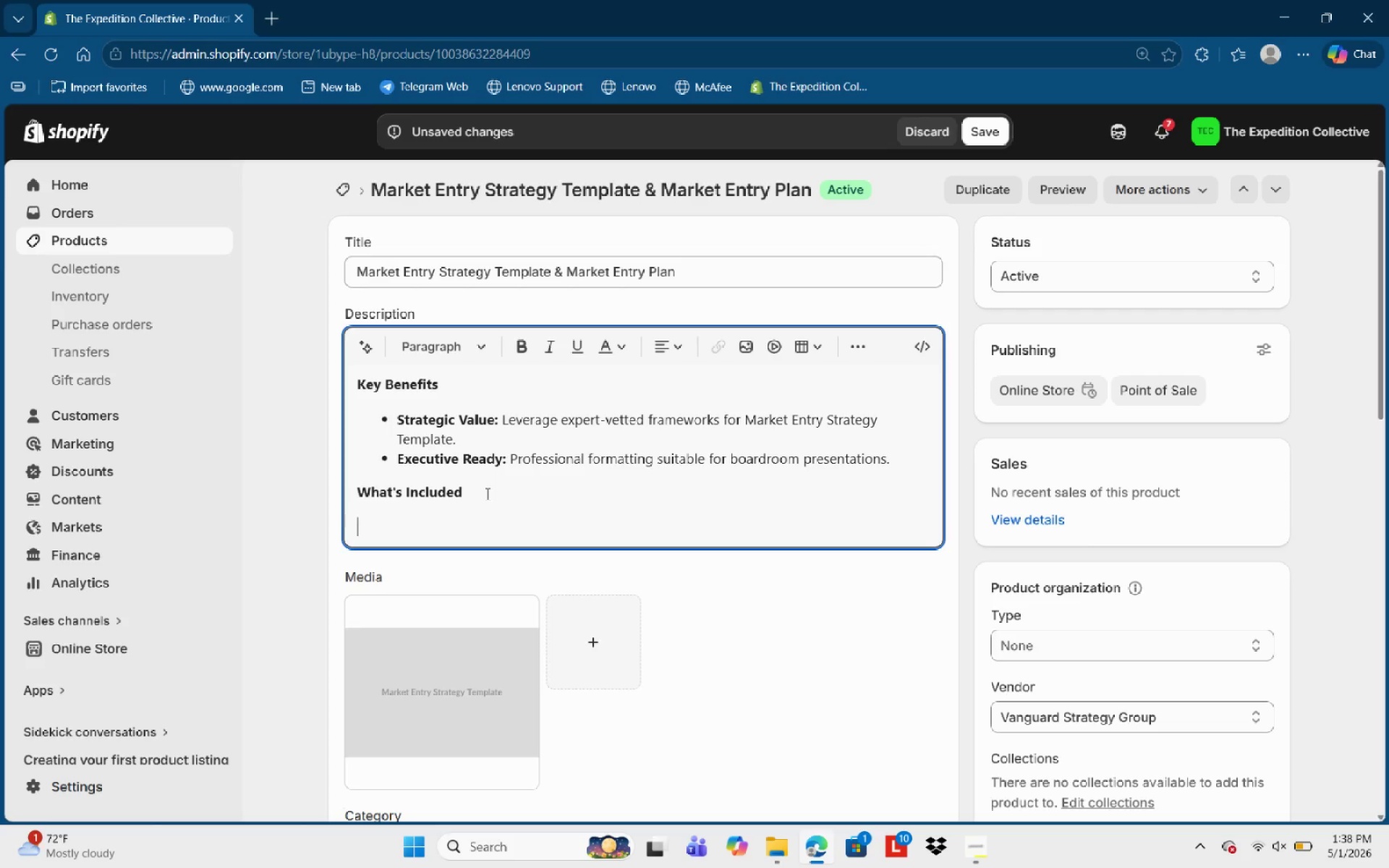 
key(Backspace)
 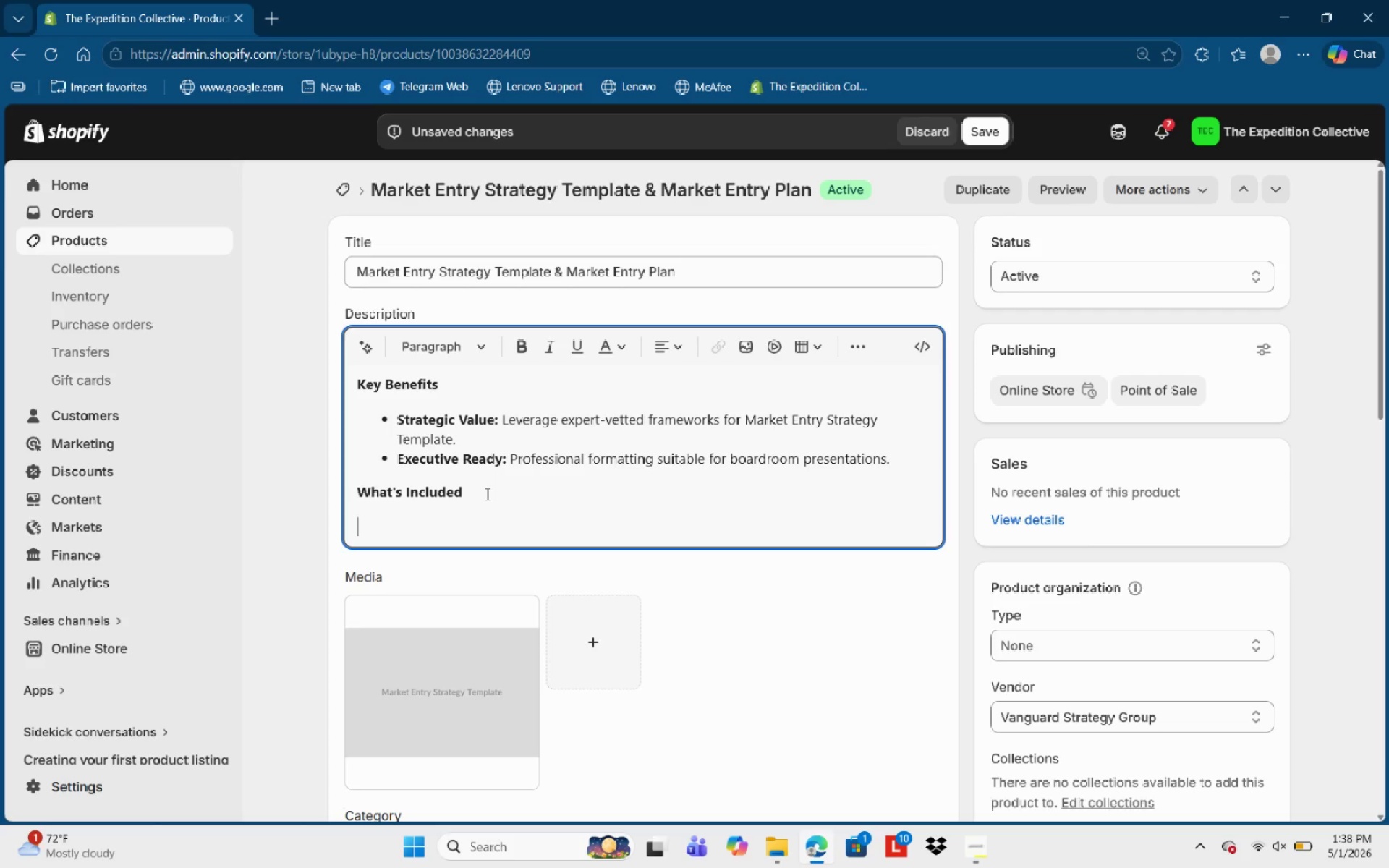 
key(NumpadSubtract)
 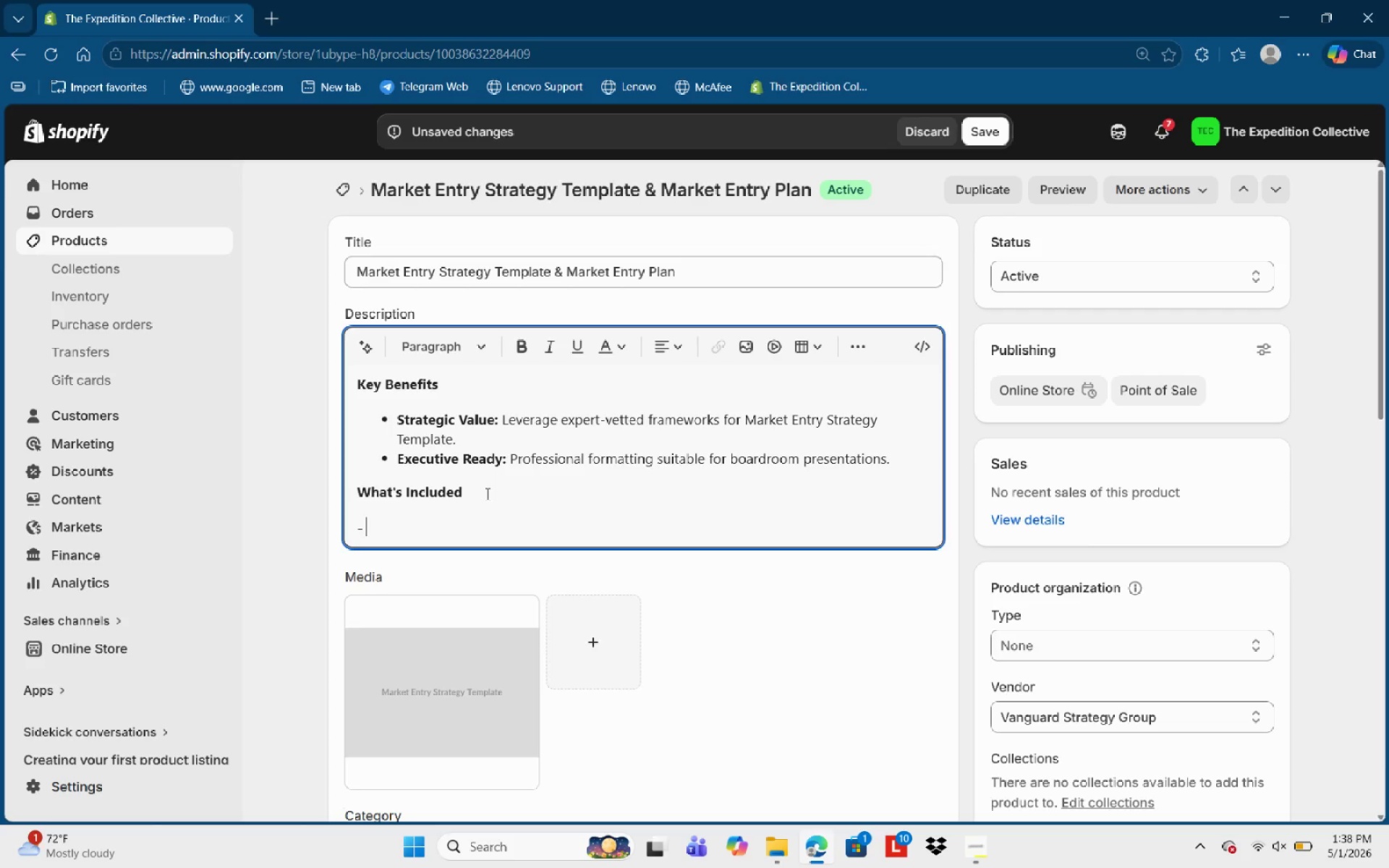 
key(Space)
 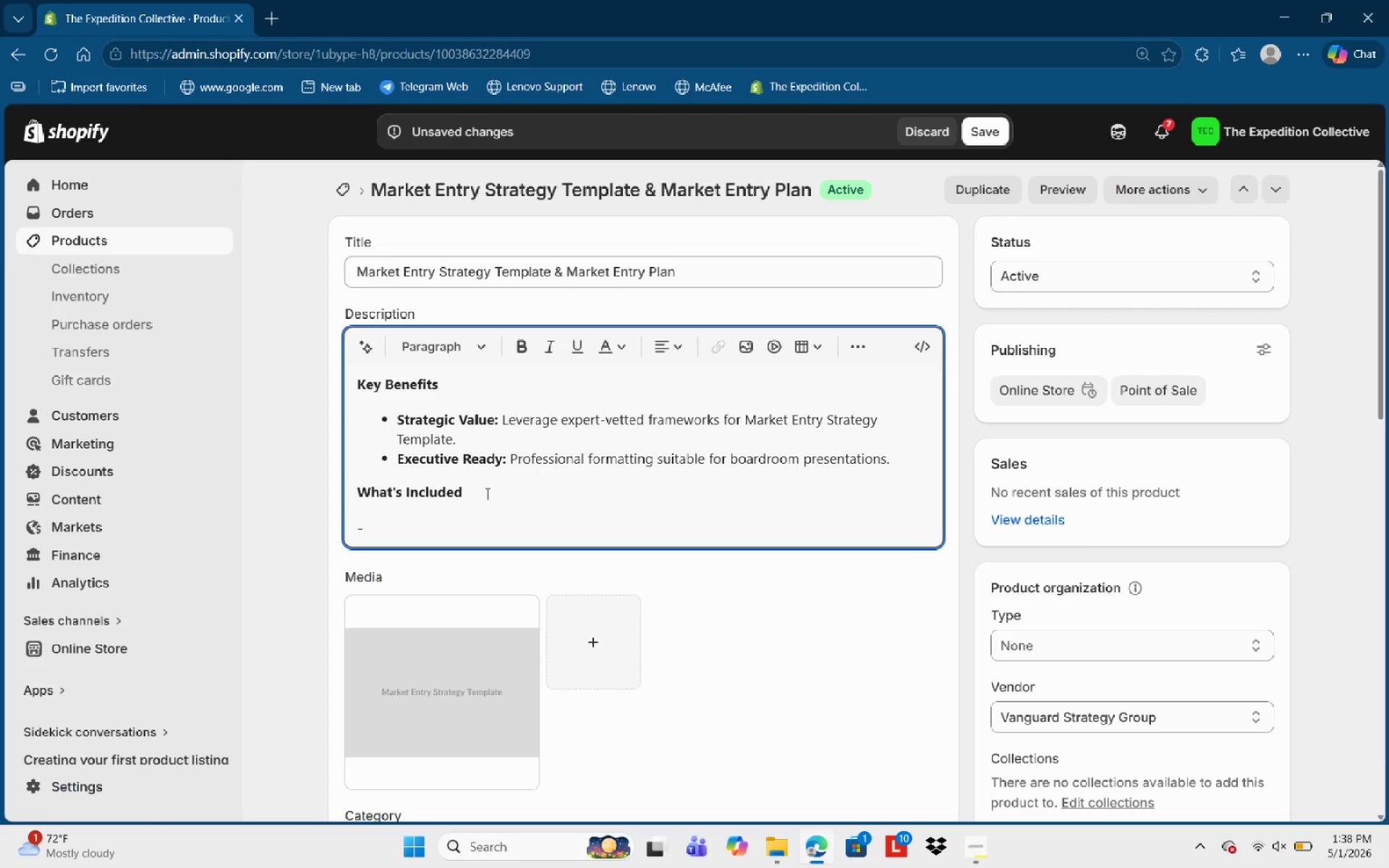 
key(Numpad1)
 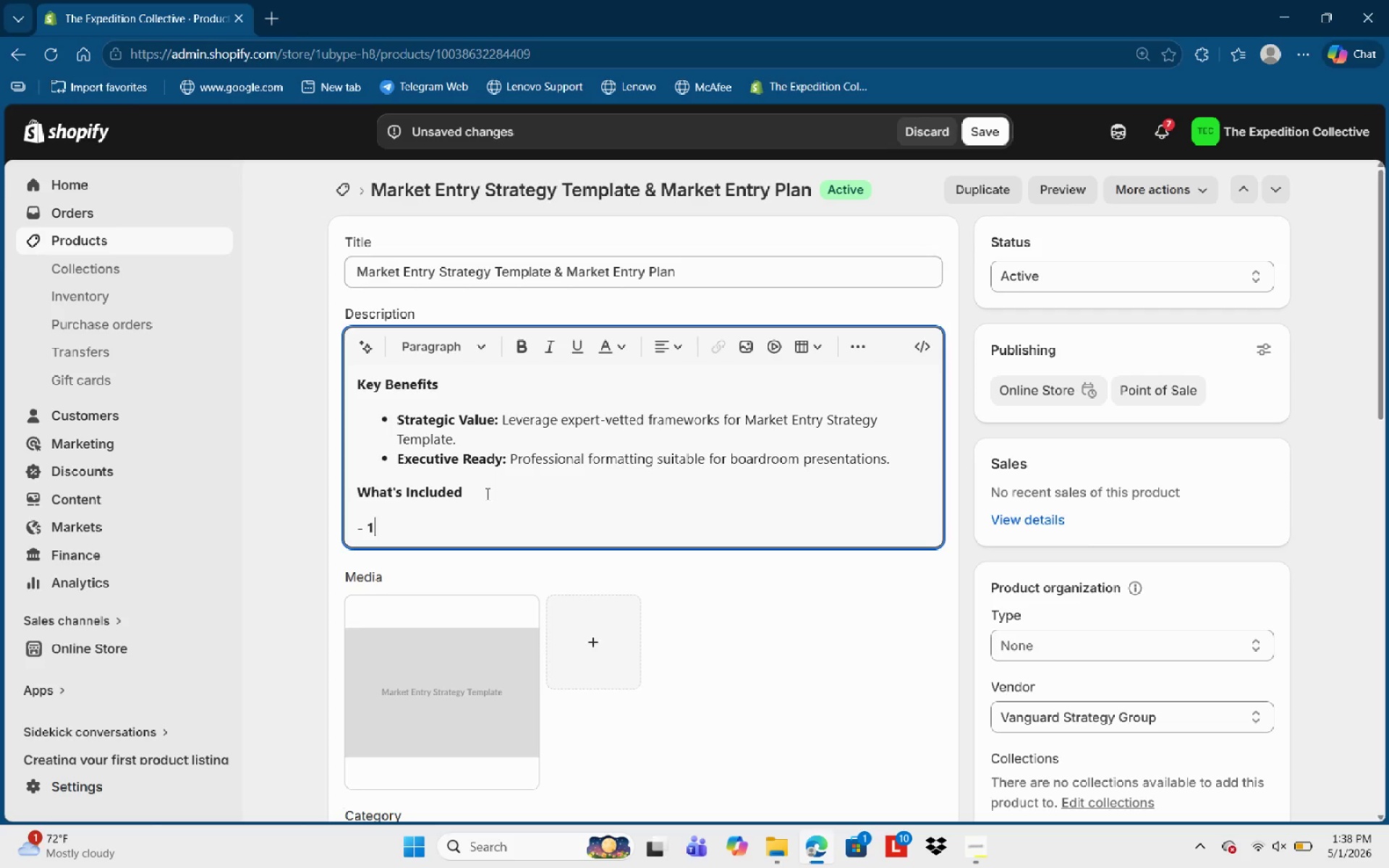 
key(Backspace)
 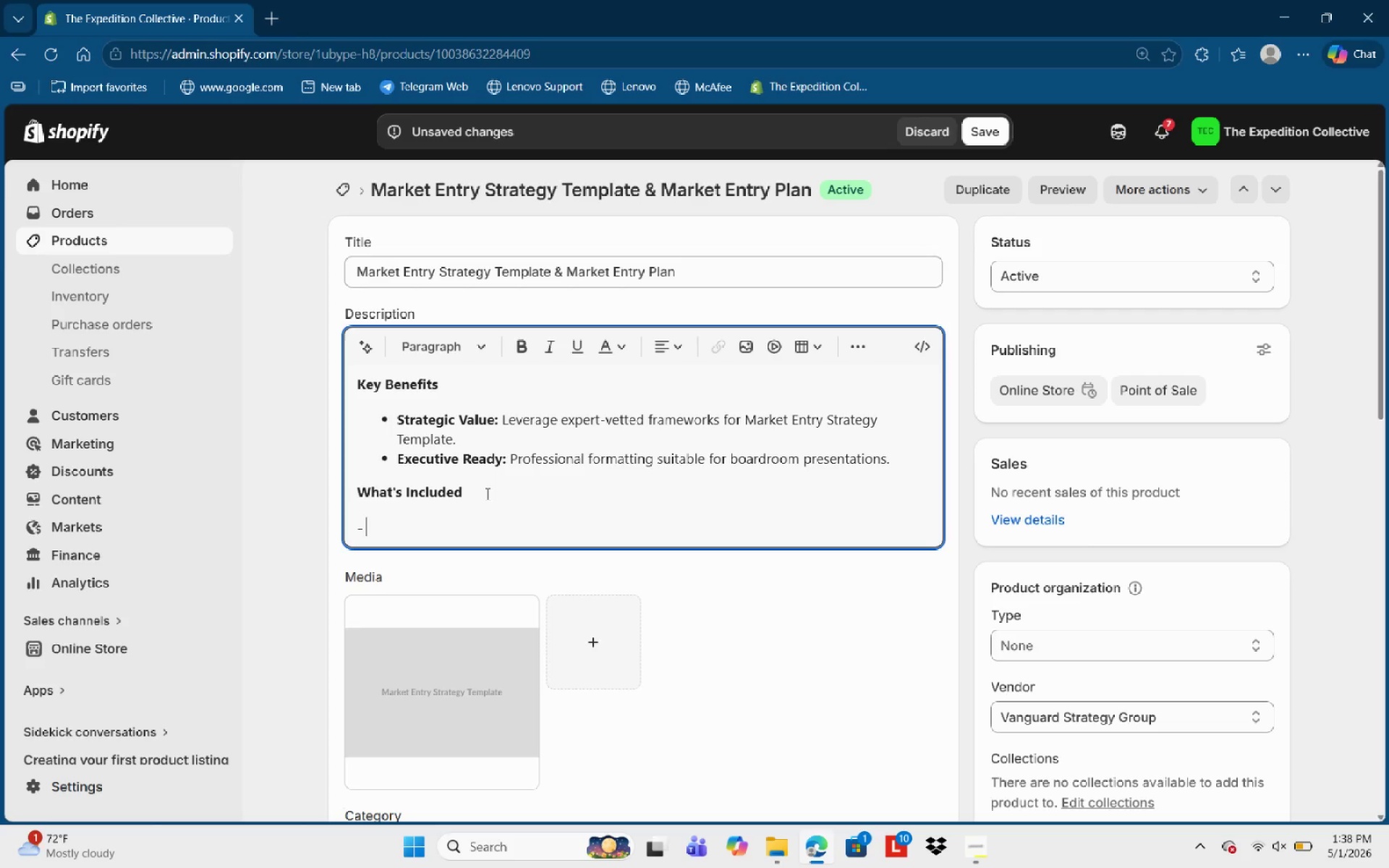 
key(Control+B)
 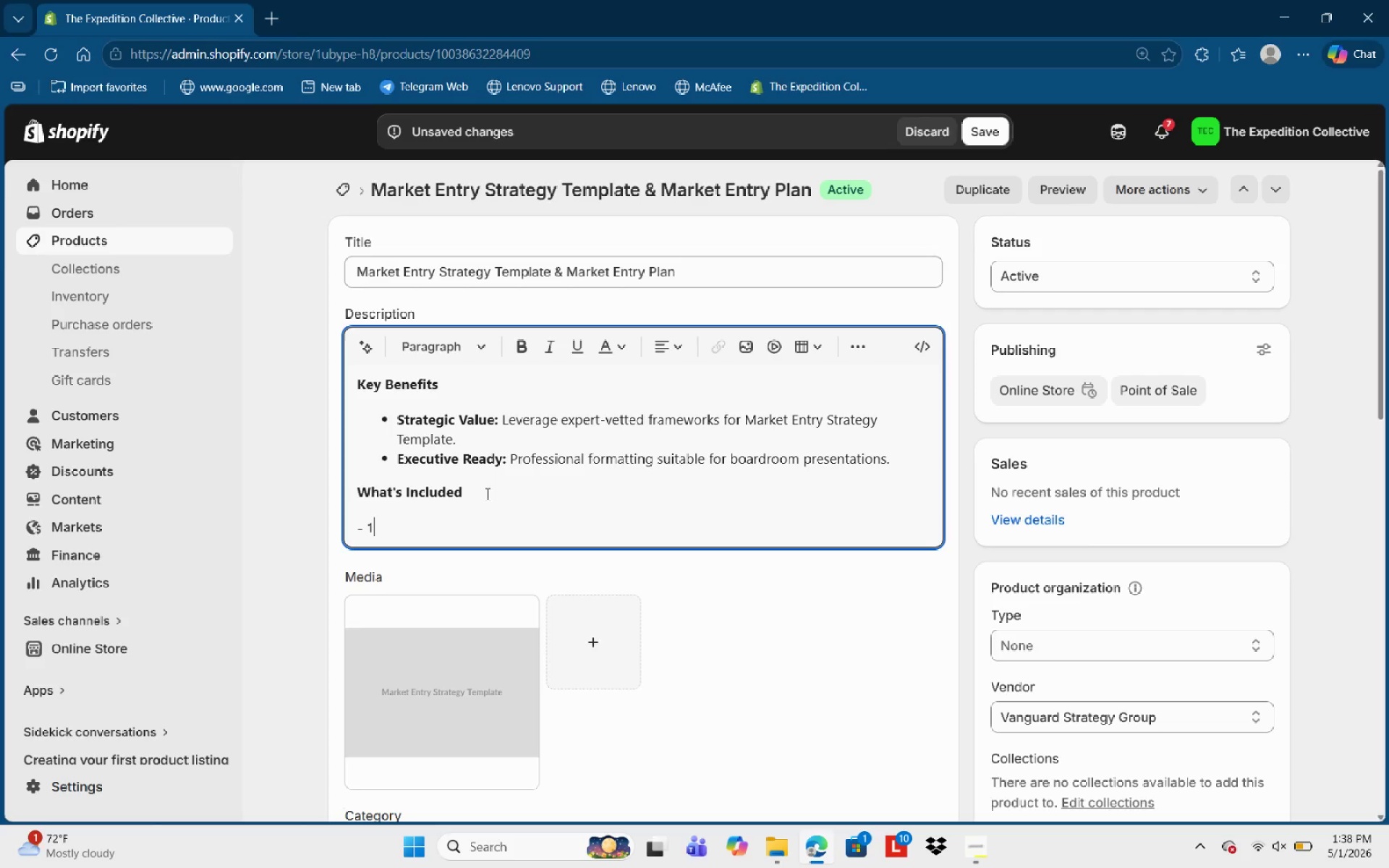 
type(1x s)
key(Backspace)
type(Detailed Strategy Documentation (PFD)
key(Backspace)
key(Backspace)
type(DF) \)
key(Backspace)
type(\)
key(Backspace)
 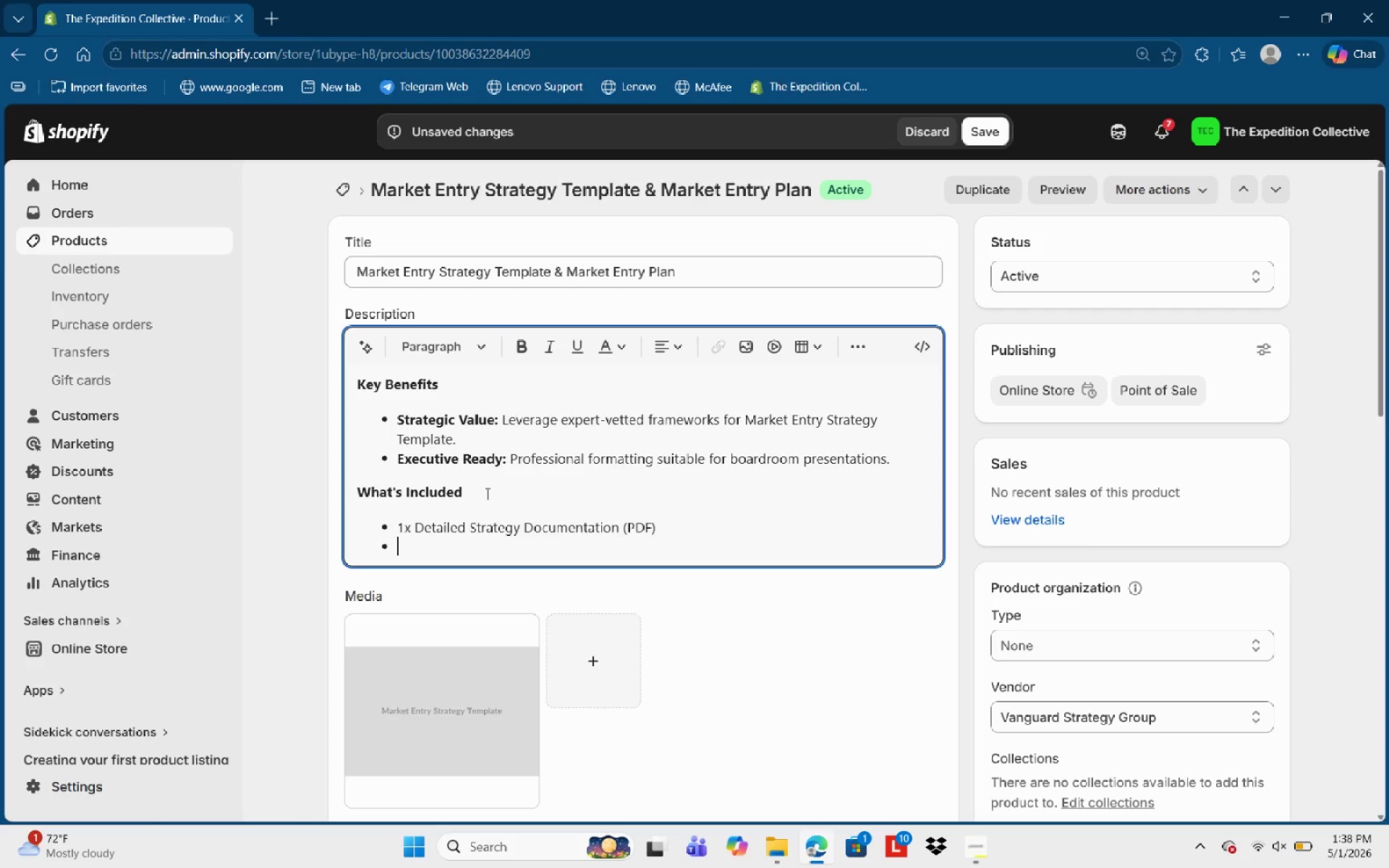 
 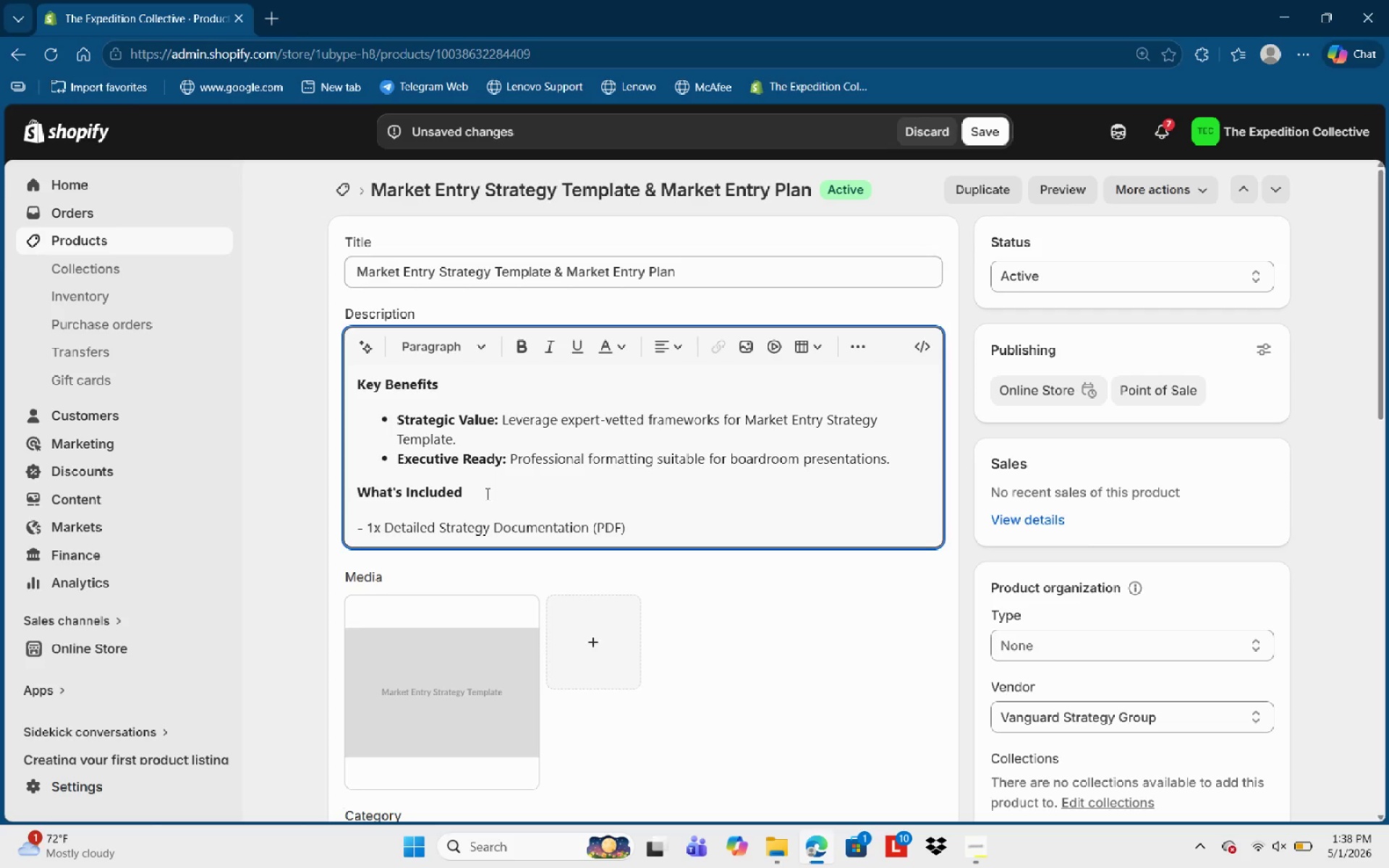 
key(Enter)
 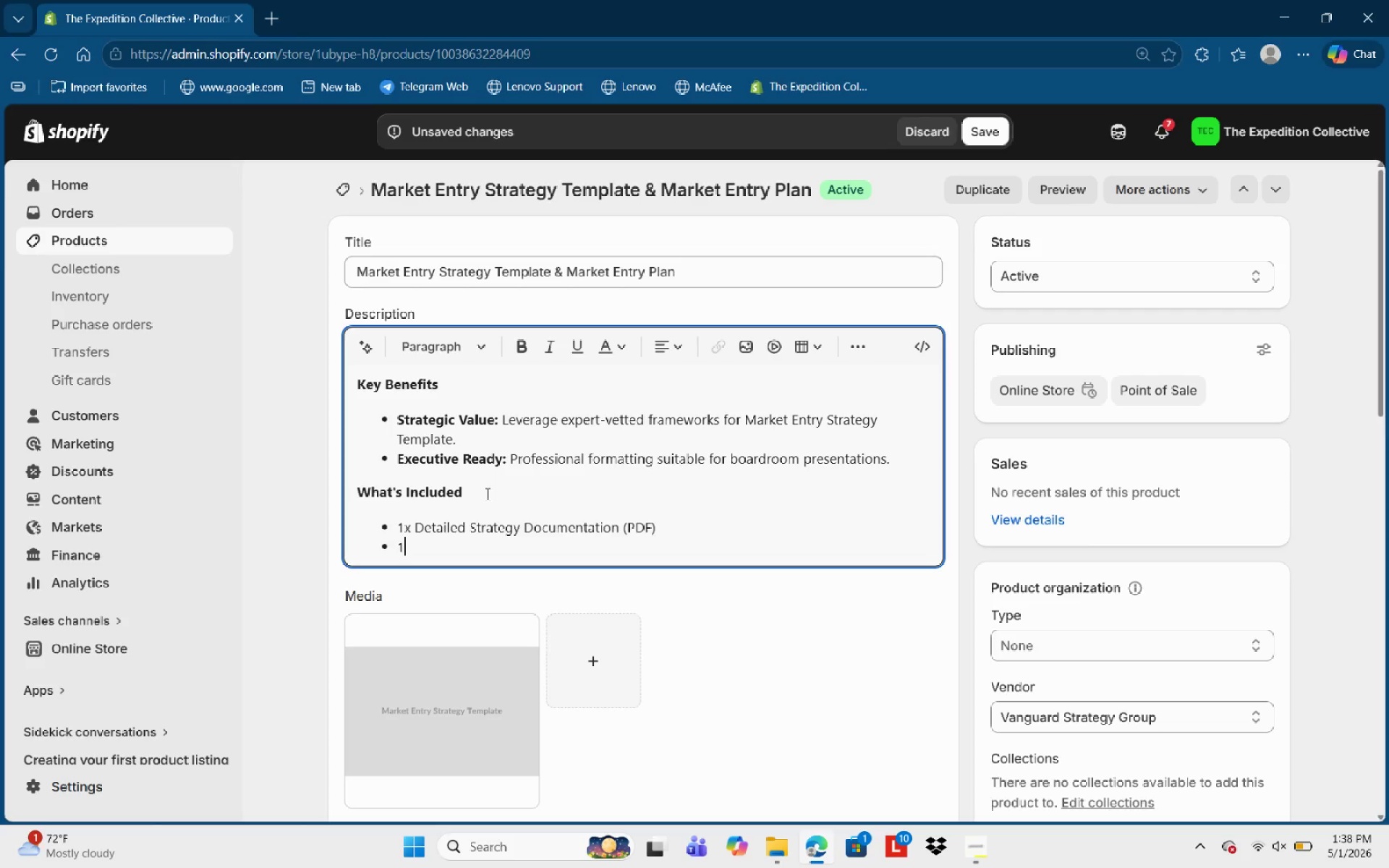 
type(1x Implementations)
key(Backspace)
type( Checklist)
 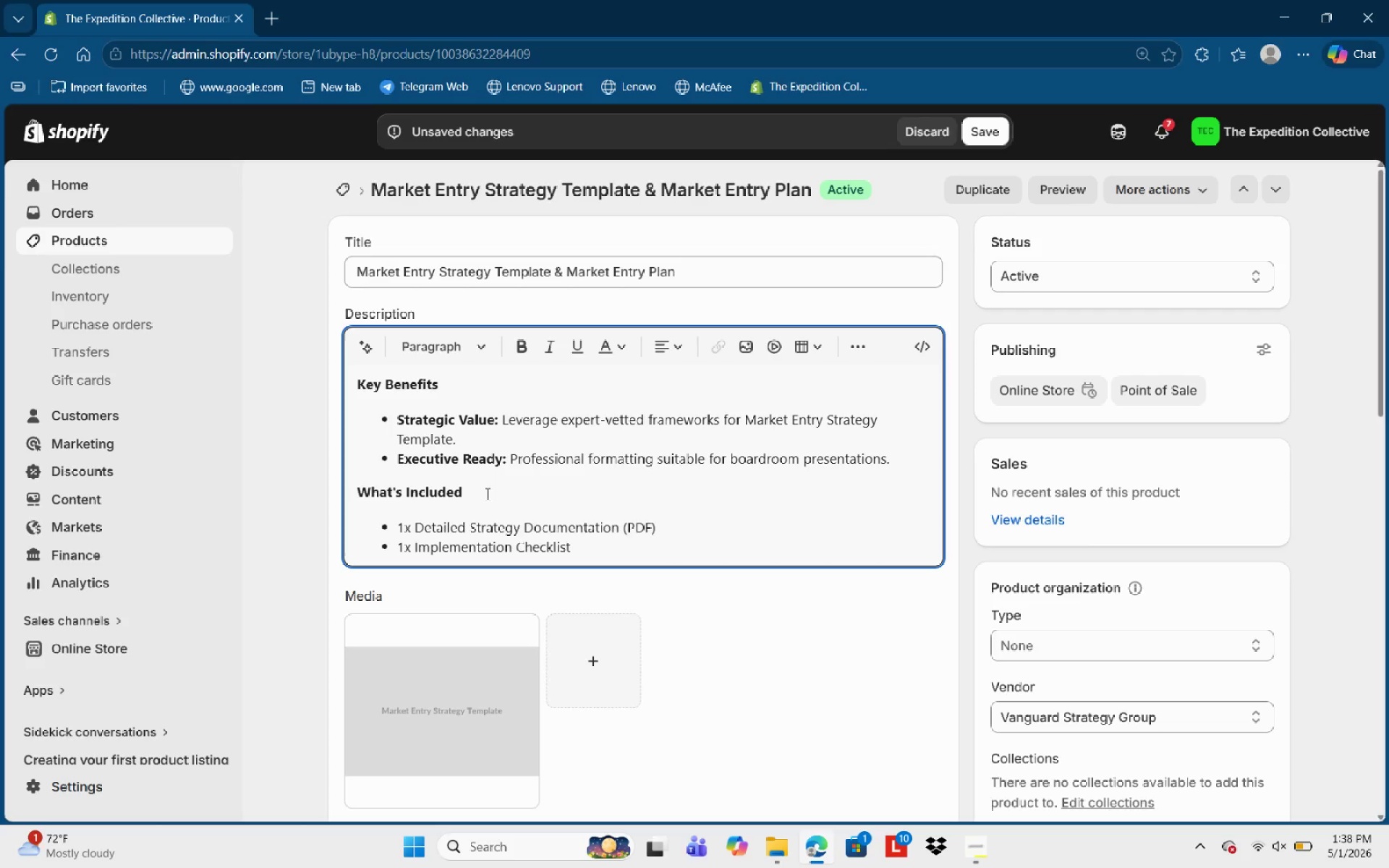 
wait(12.12)
 